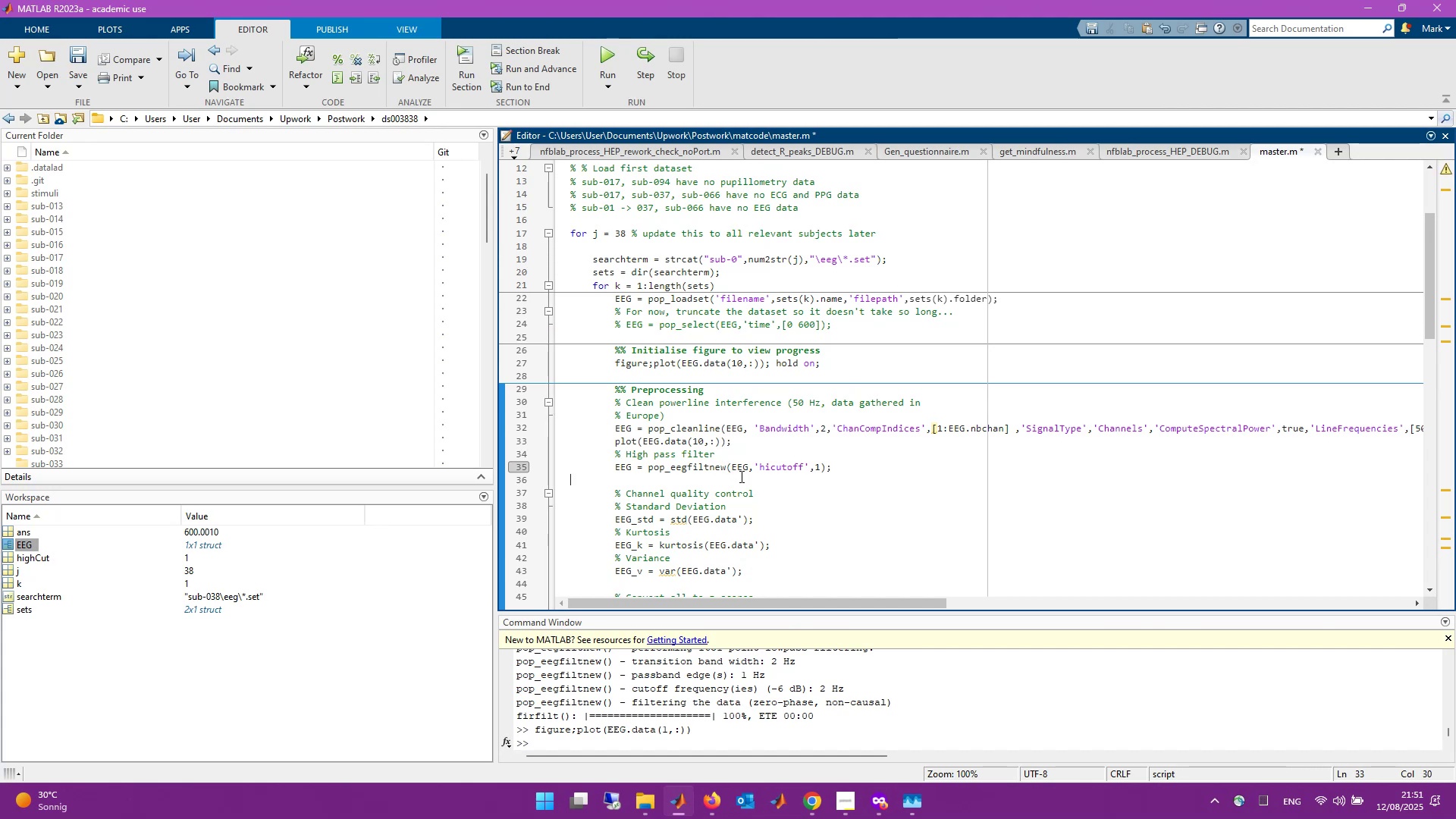 
hold_key(key=ControlLeft, duration=0.36)
 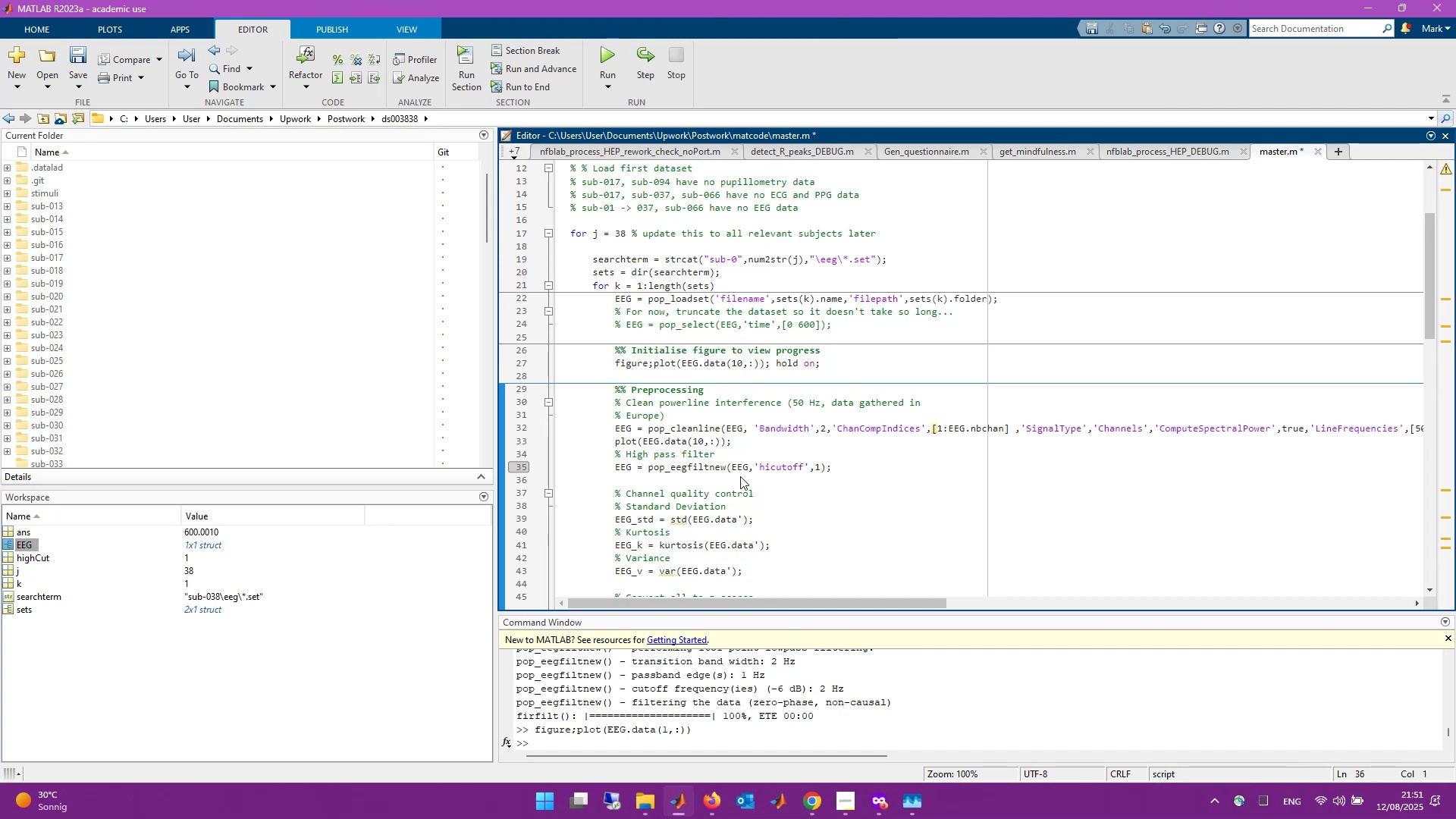 
key(Tab)
 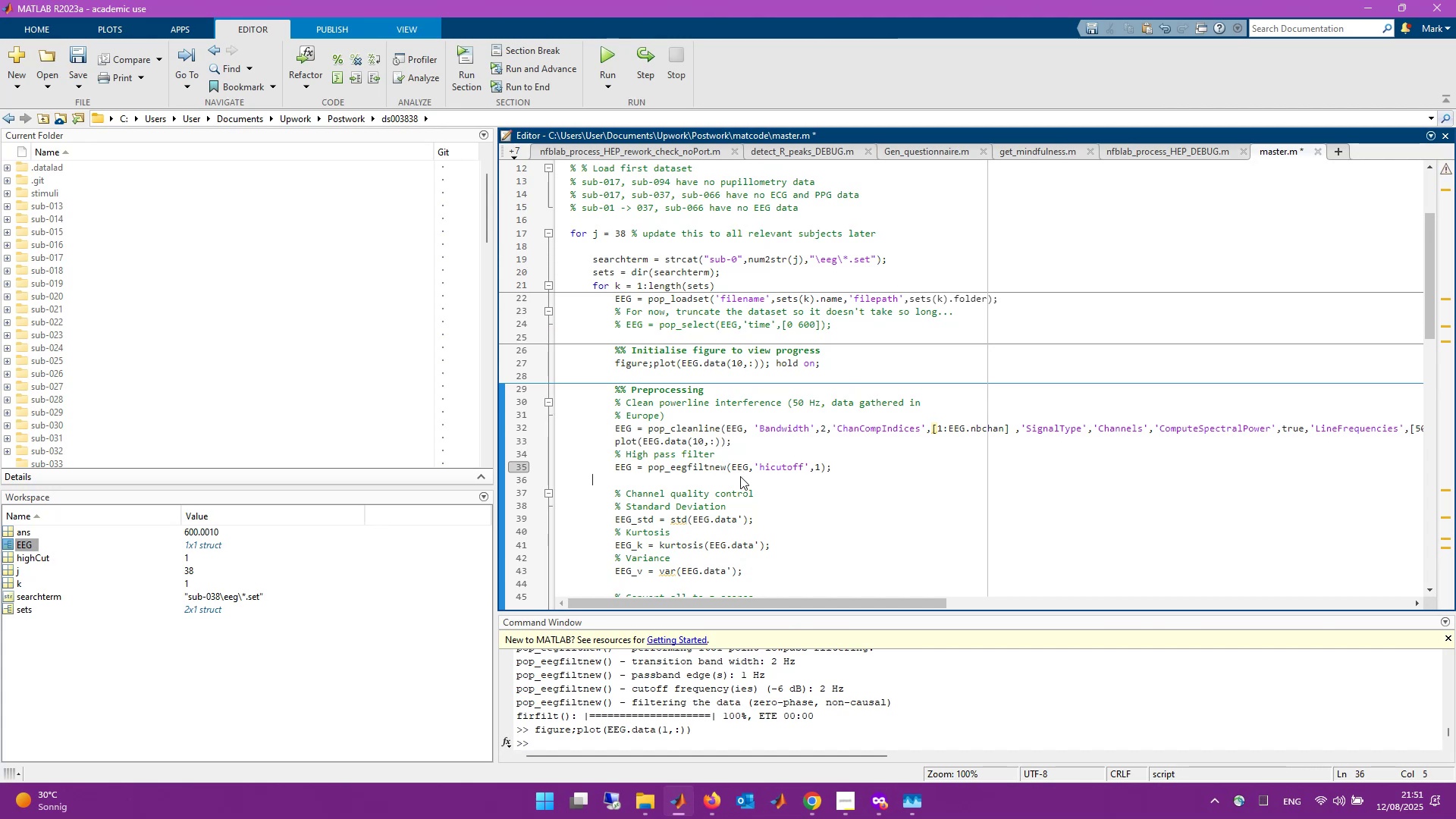 
key(Tab)
 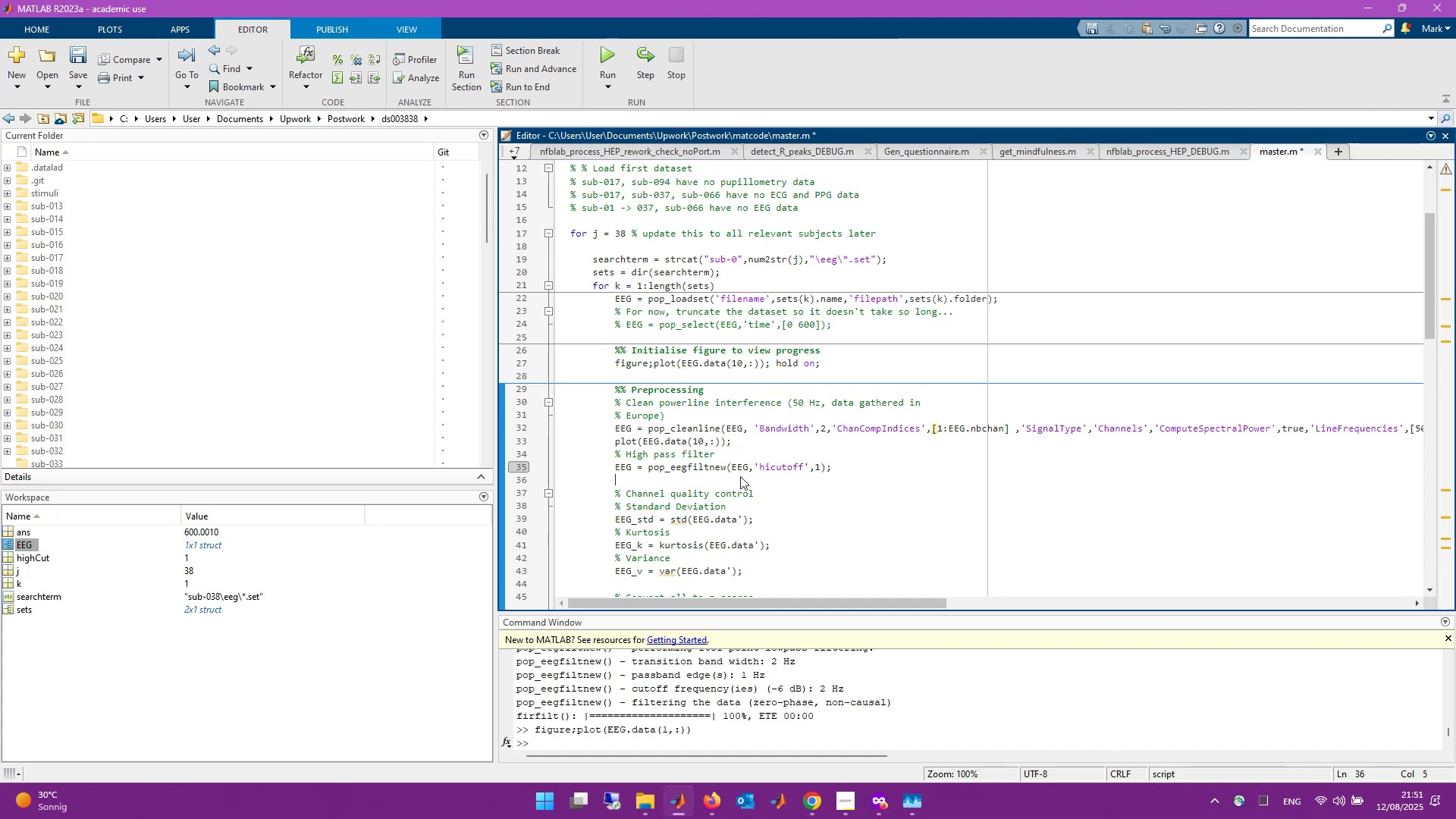 
key(Control+V)
 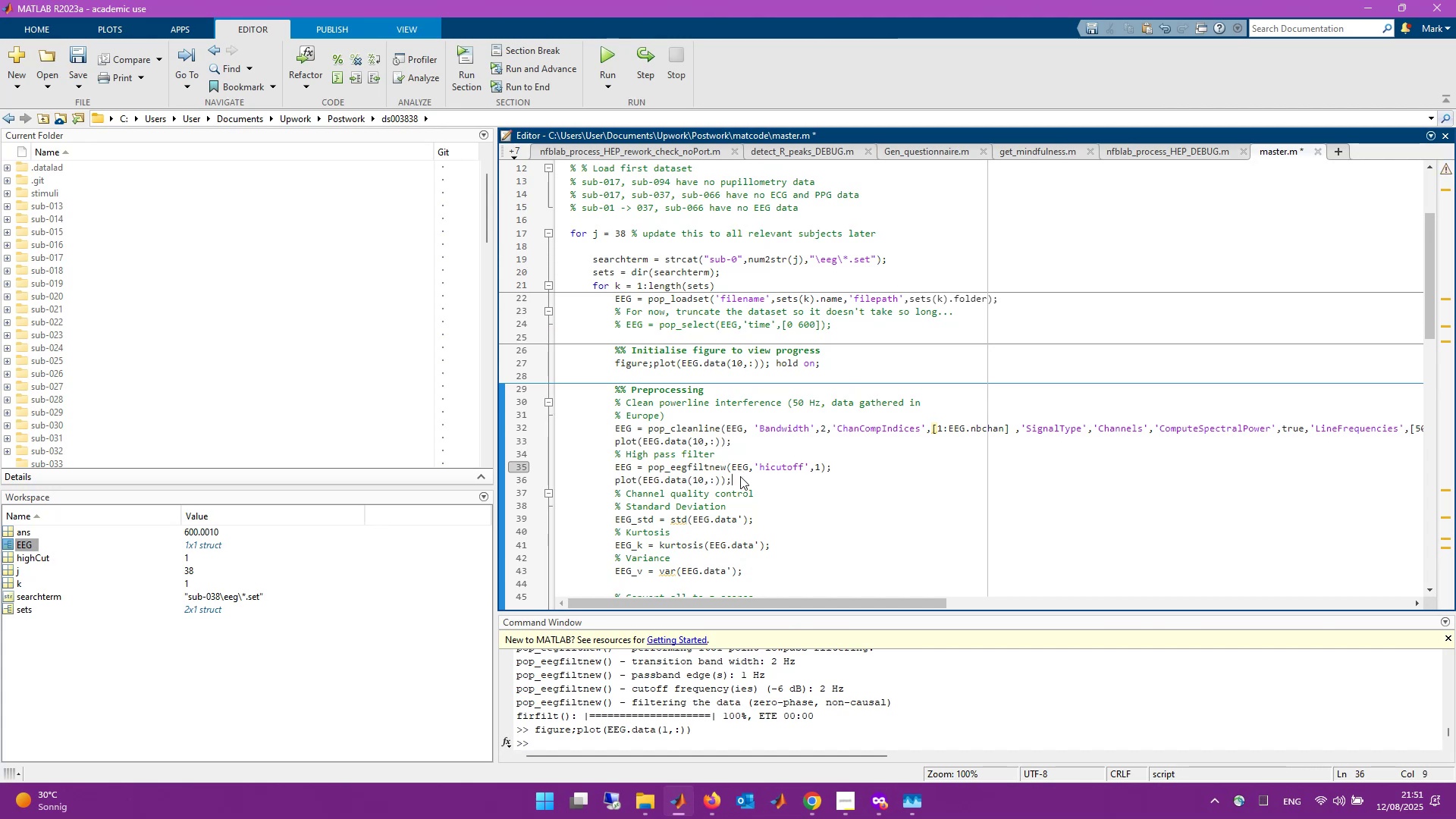 
key(Control+S)
 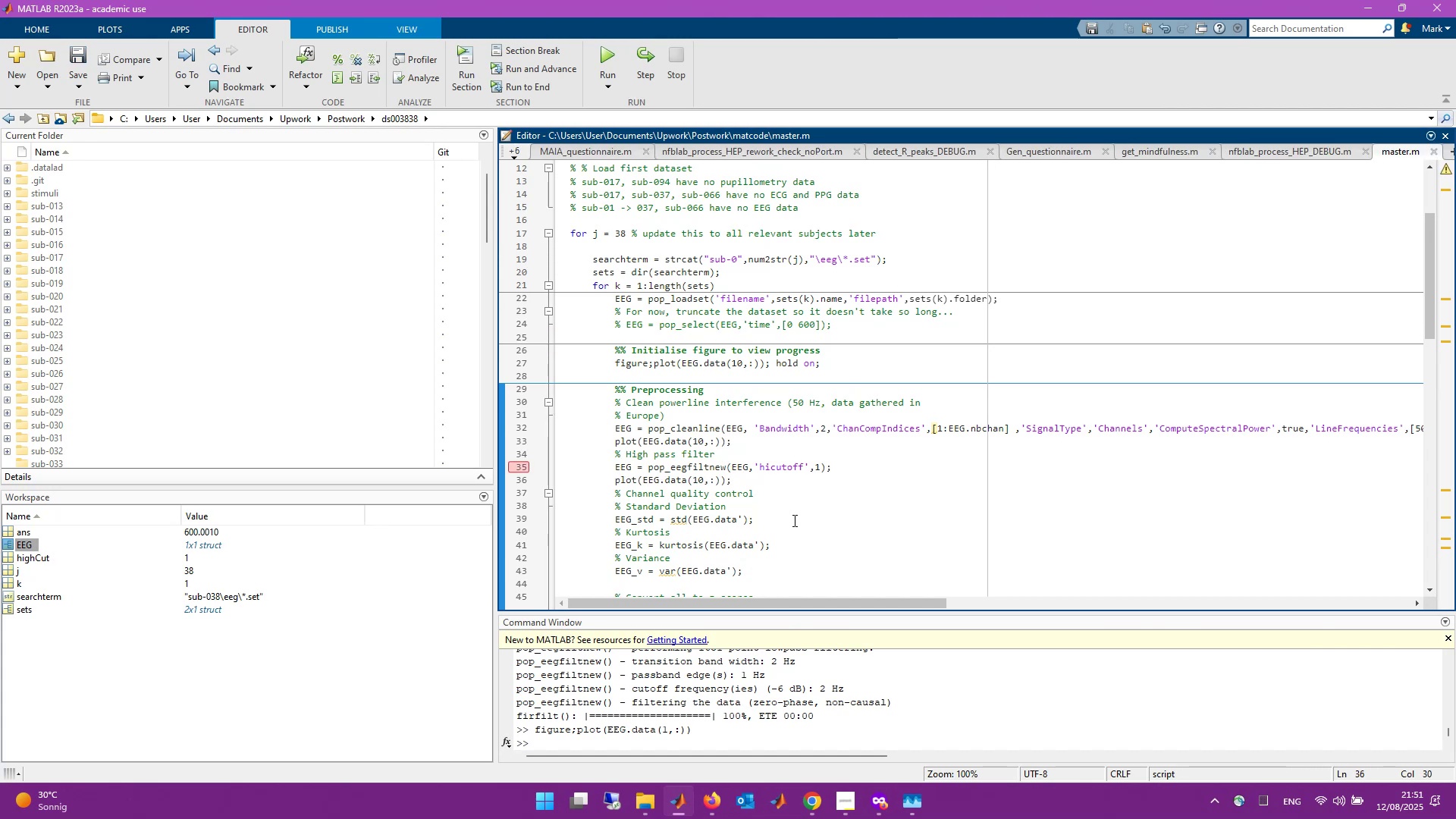 
wait(10.39)
 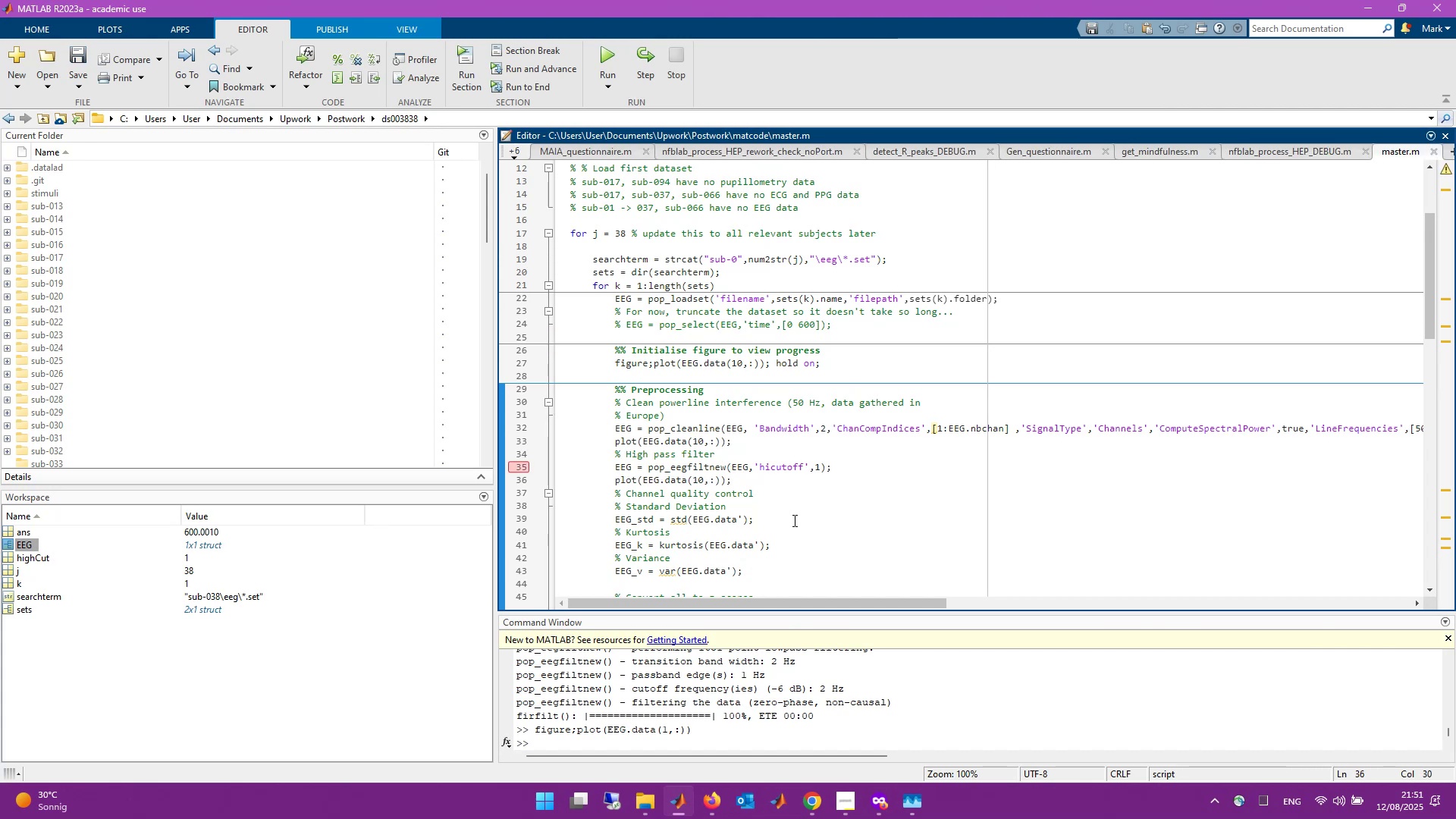 
scroll: coordinate [793, 520], scroll_direction: down, amount: 2.0
 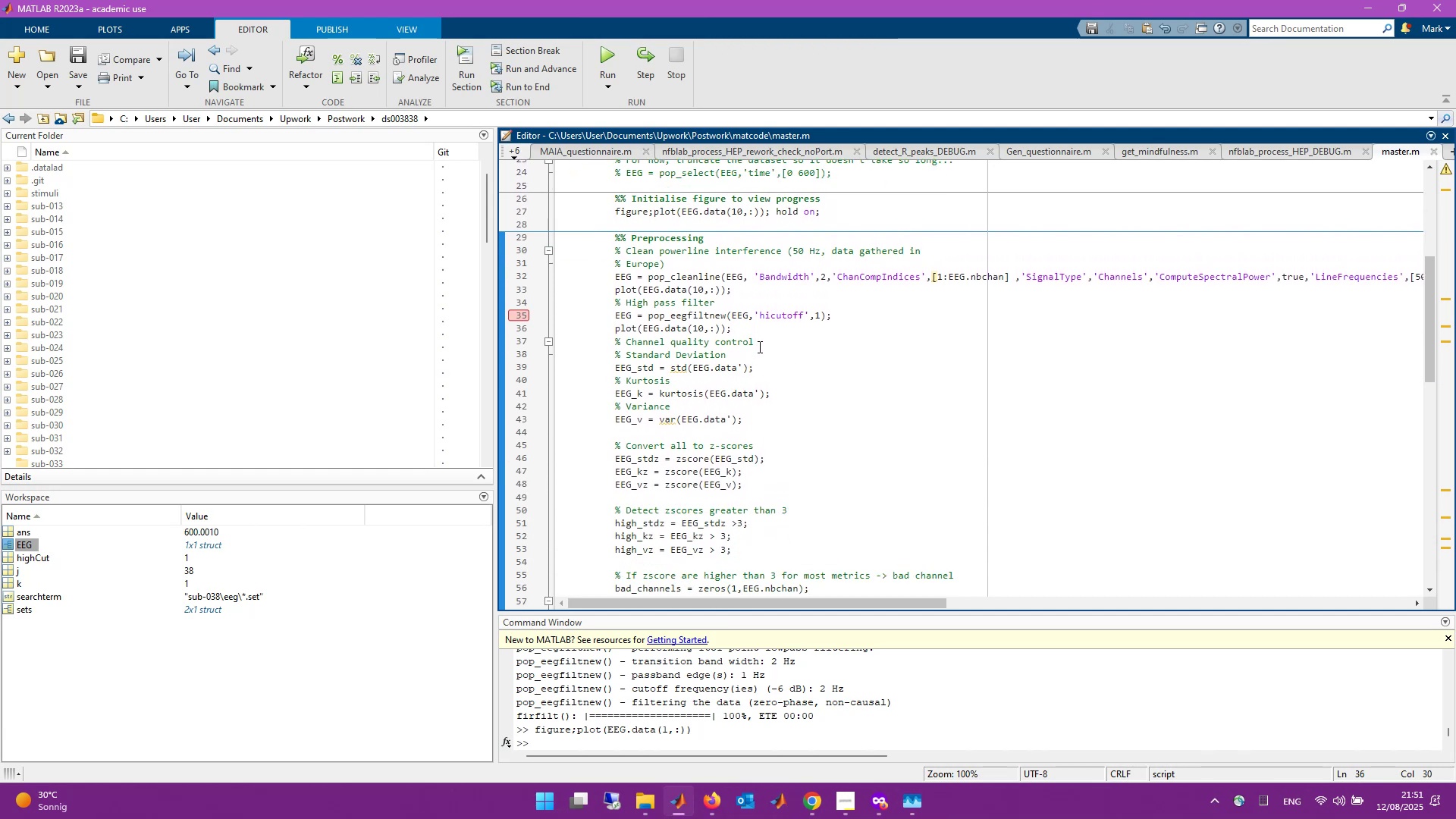 
wait(5.81)
 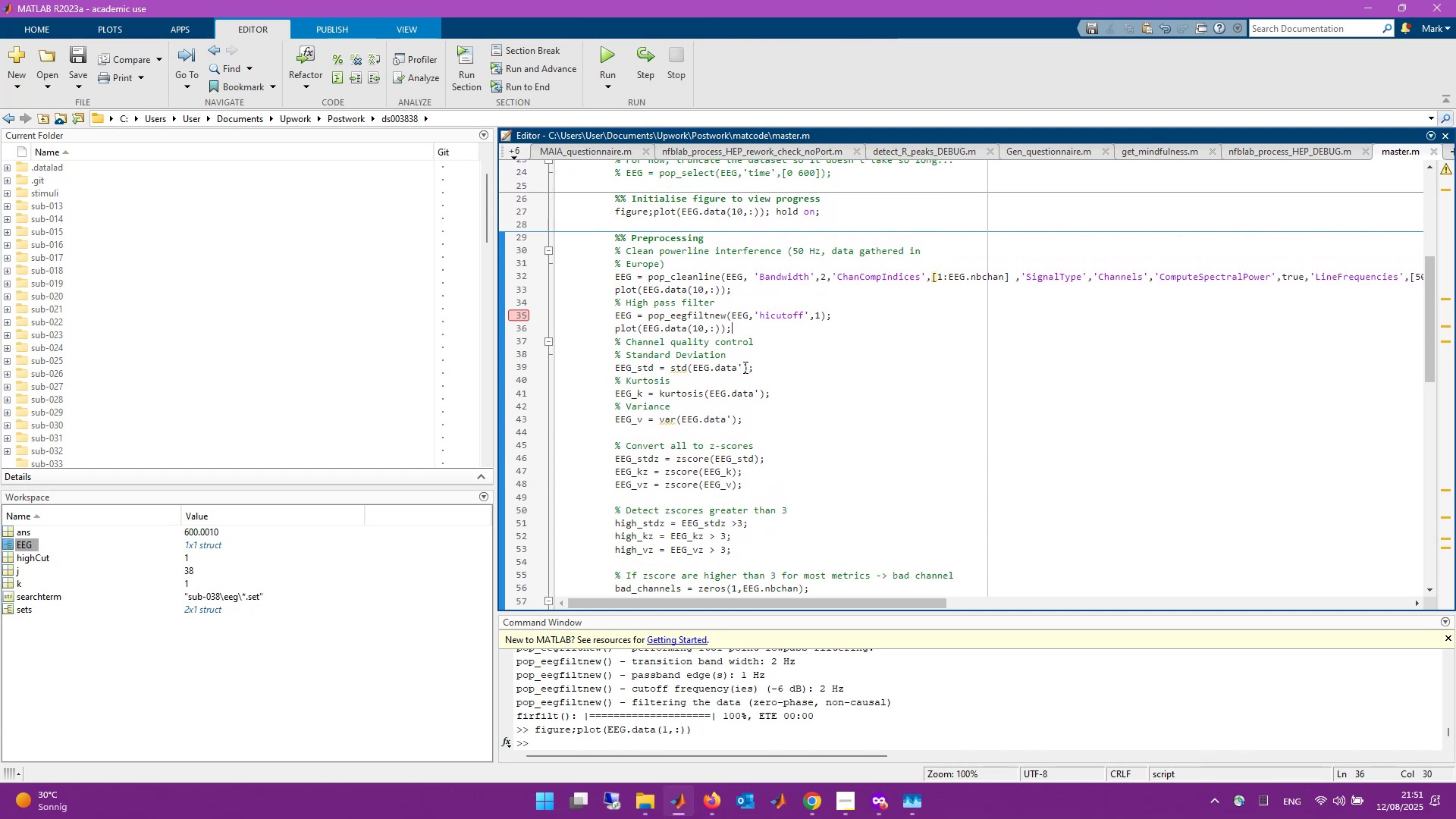 
key(Enter)
 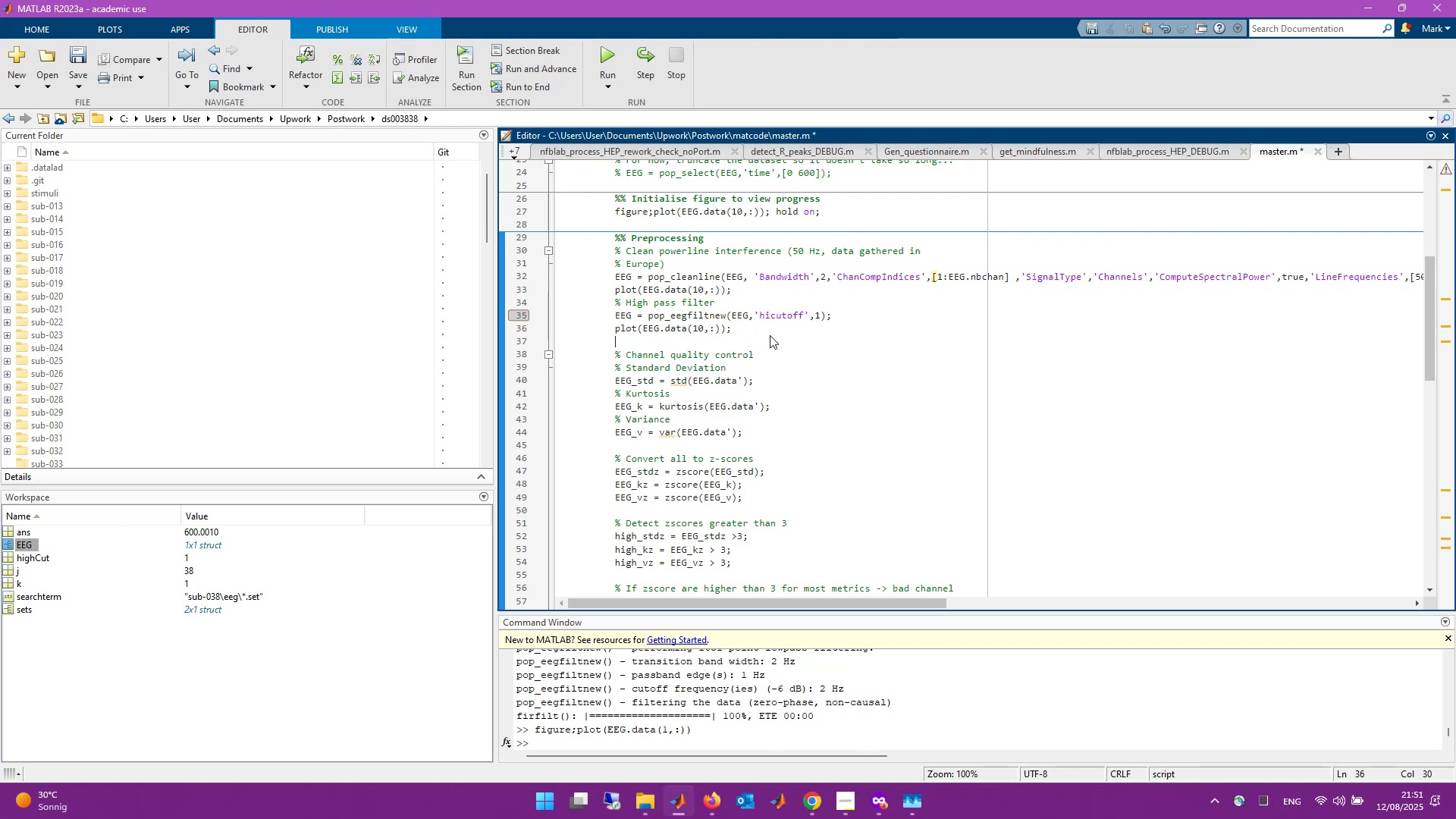 
key(Control+S)
 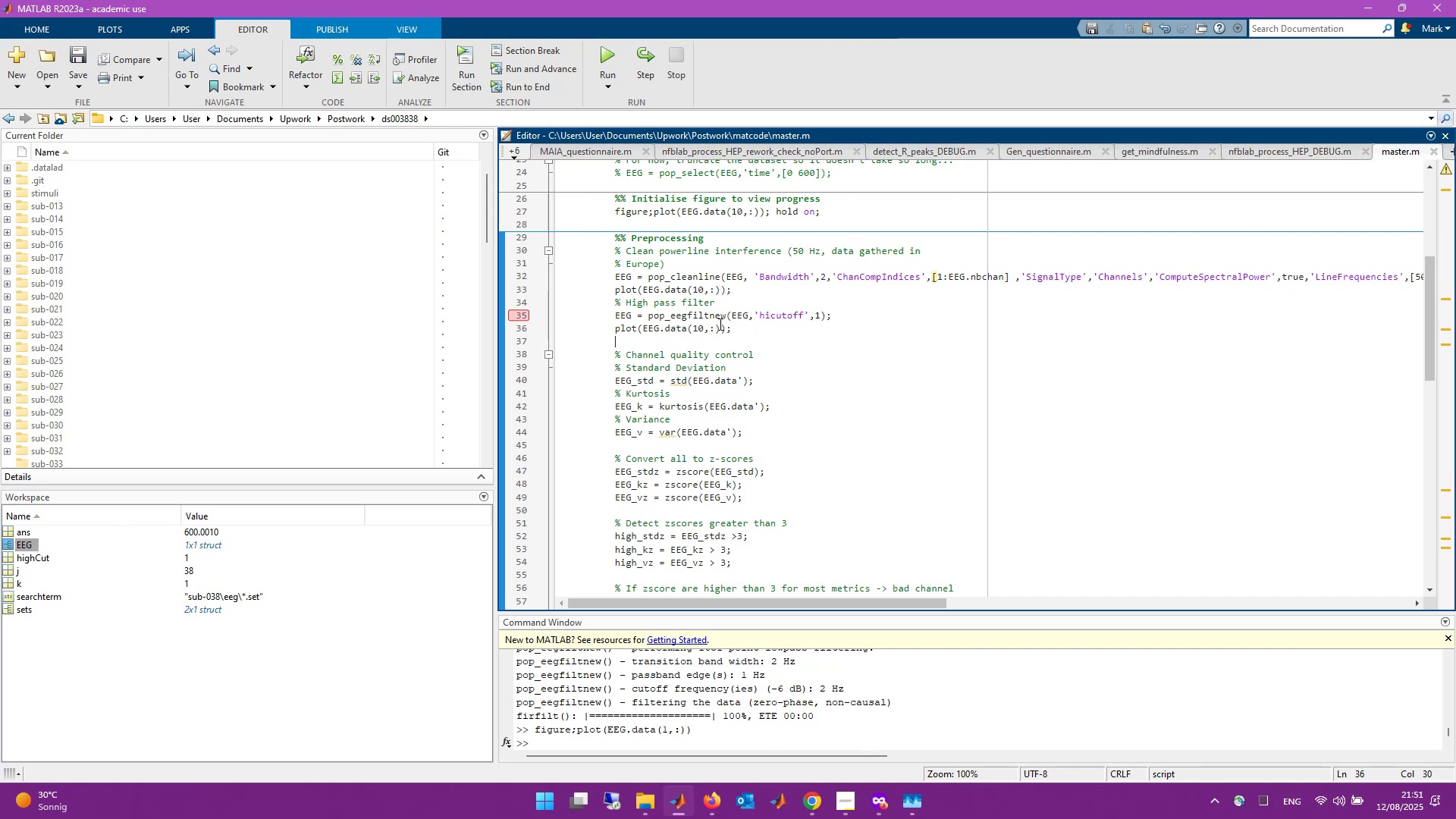 
scroll: coordinate [732, 405], scroll_direction: down, amount: 3.0
 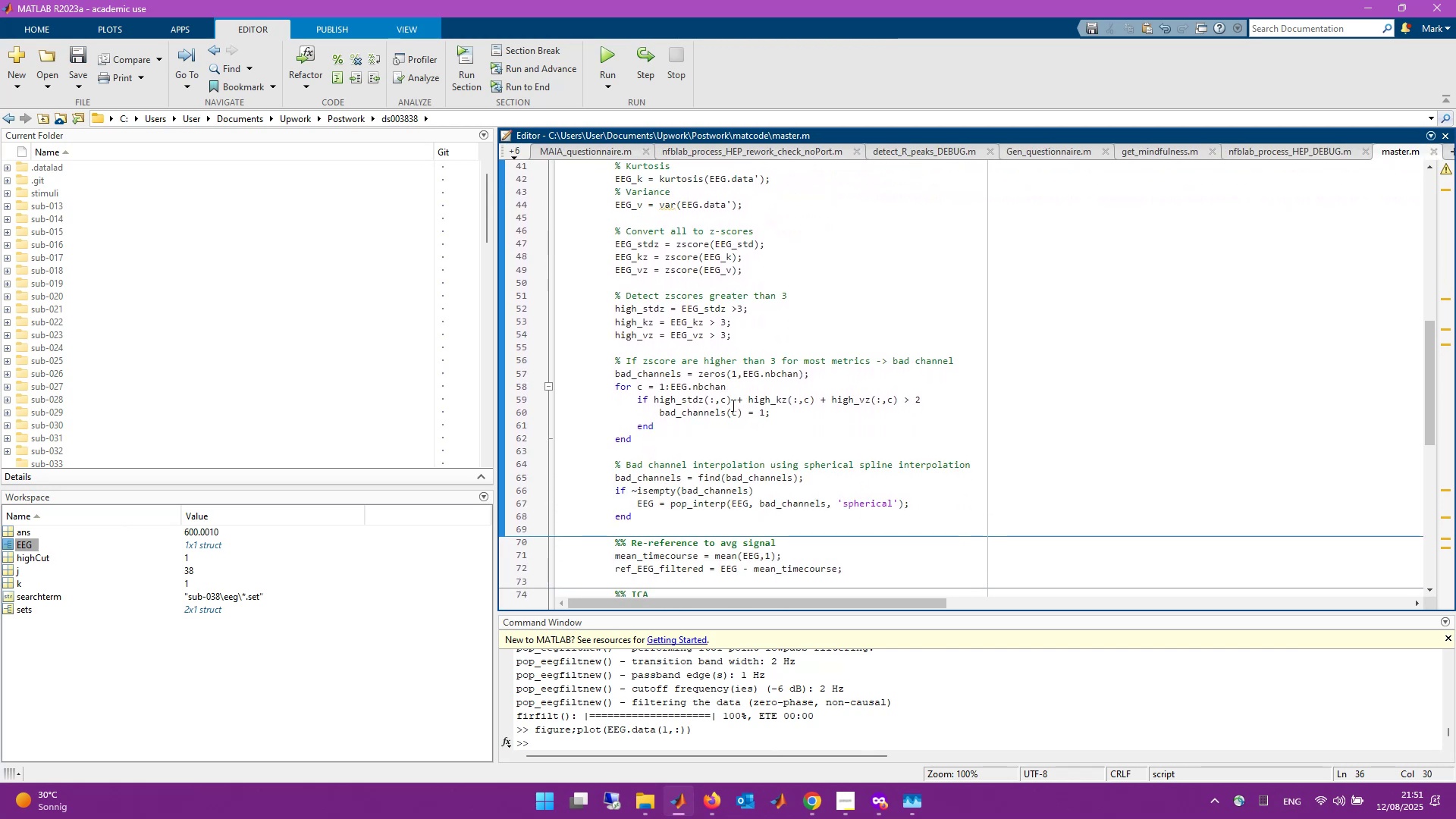 
scroll: coordinate [732, 405], scroll_direction: up, amount: 1.0
 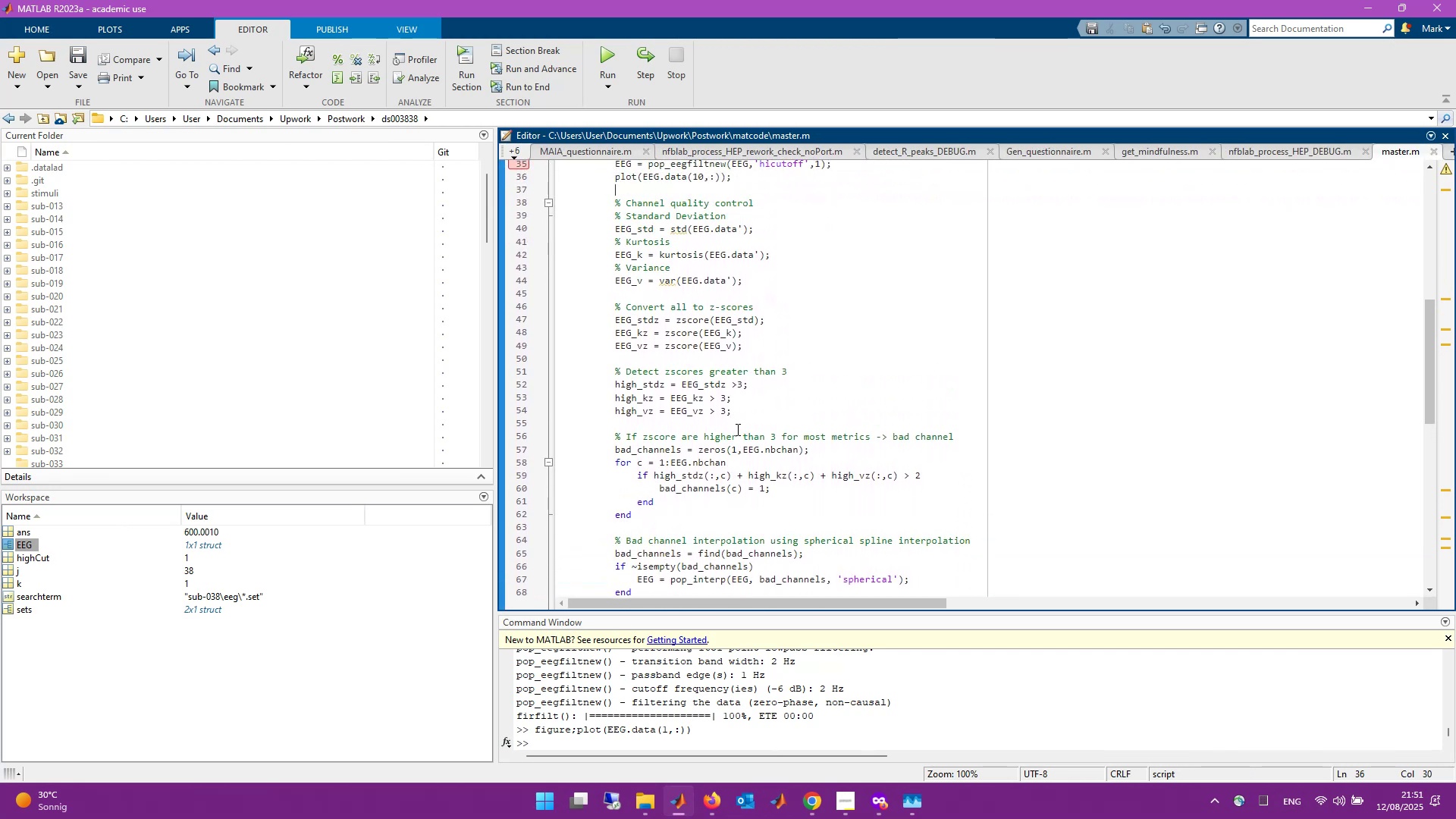 
left_click([736, 424])
 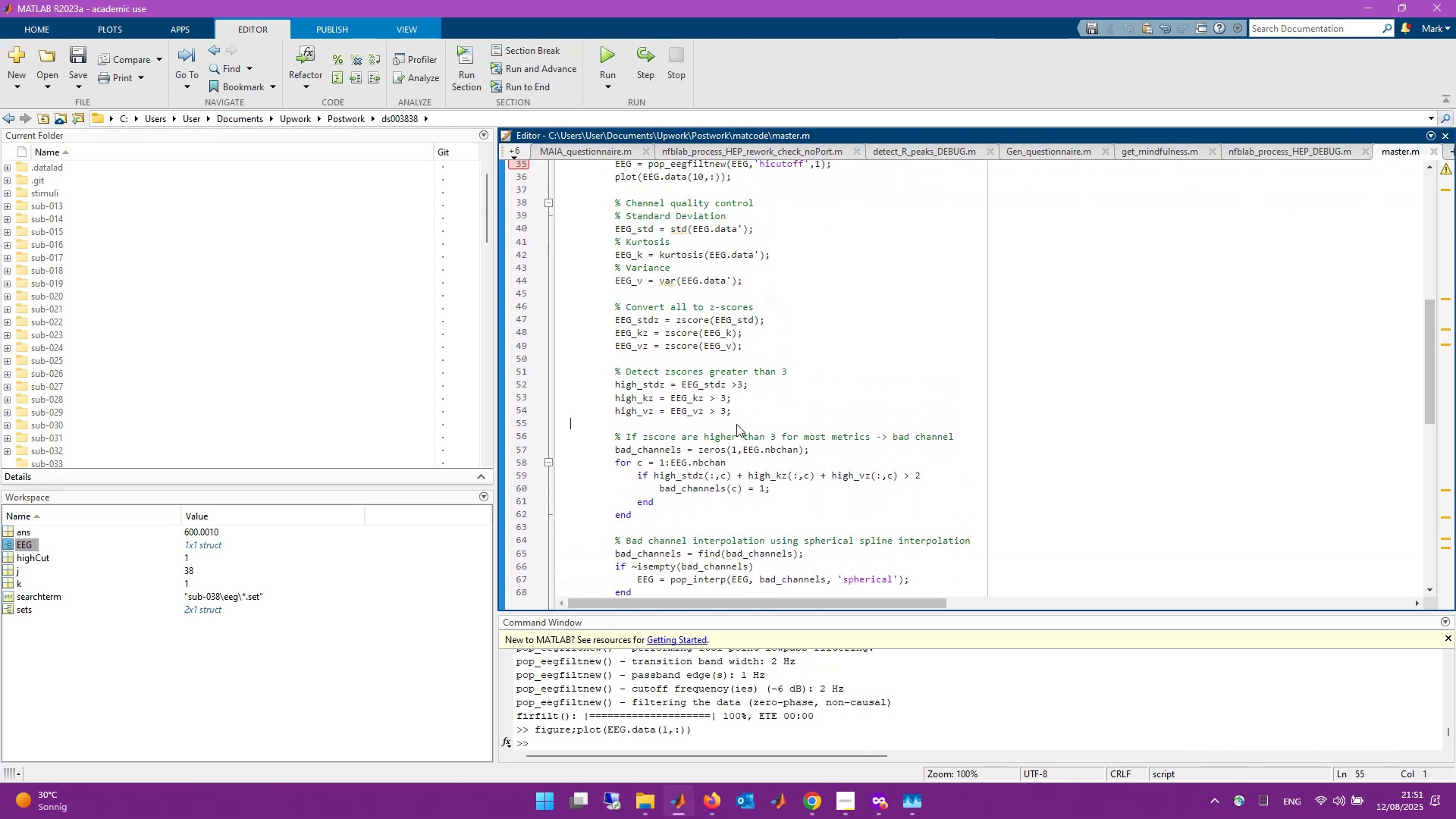 
key(Tab)
 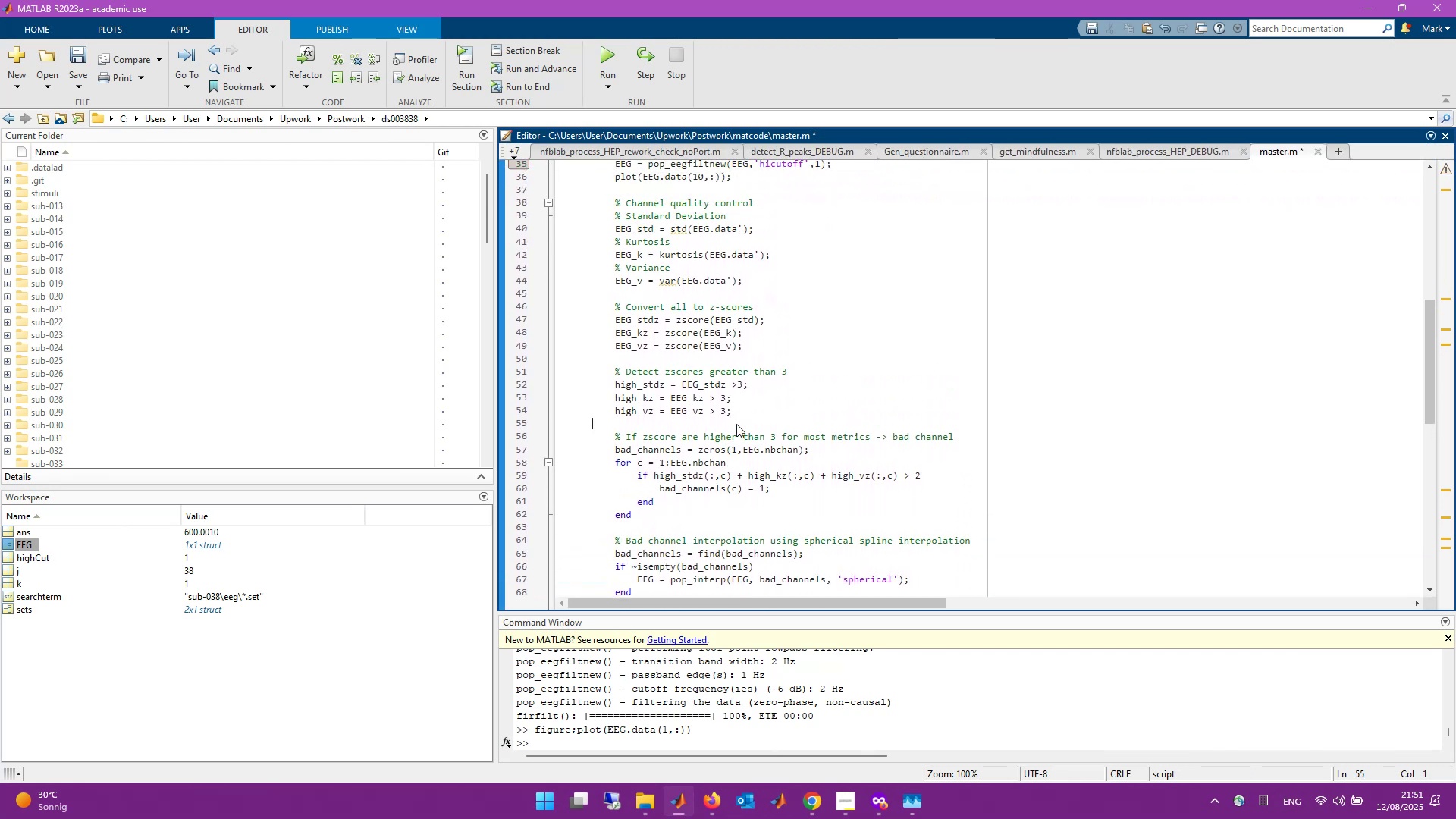 
key(Tab)
 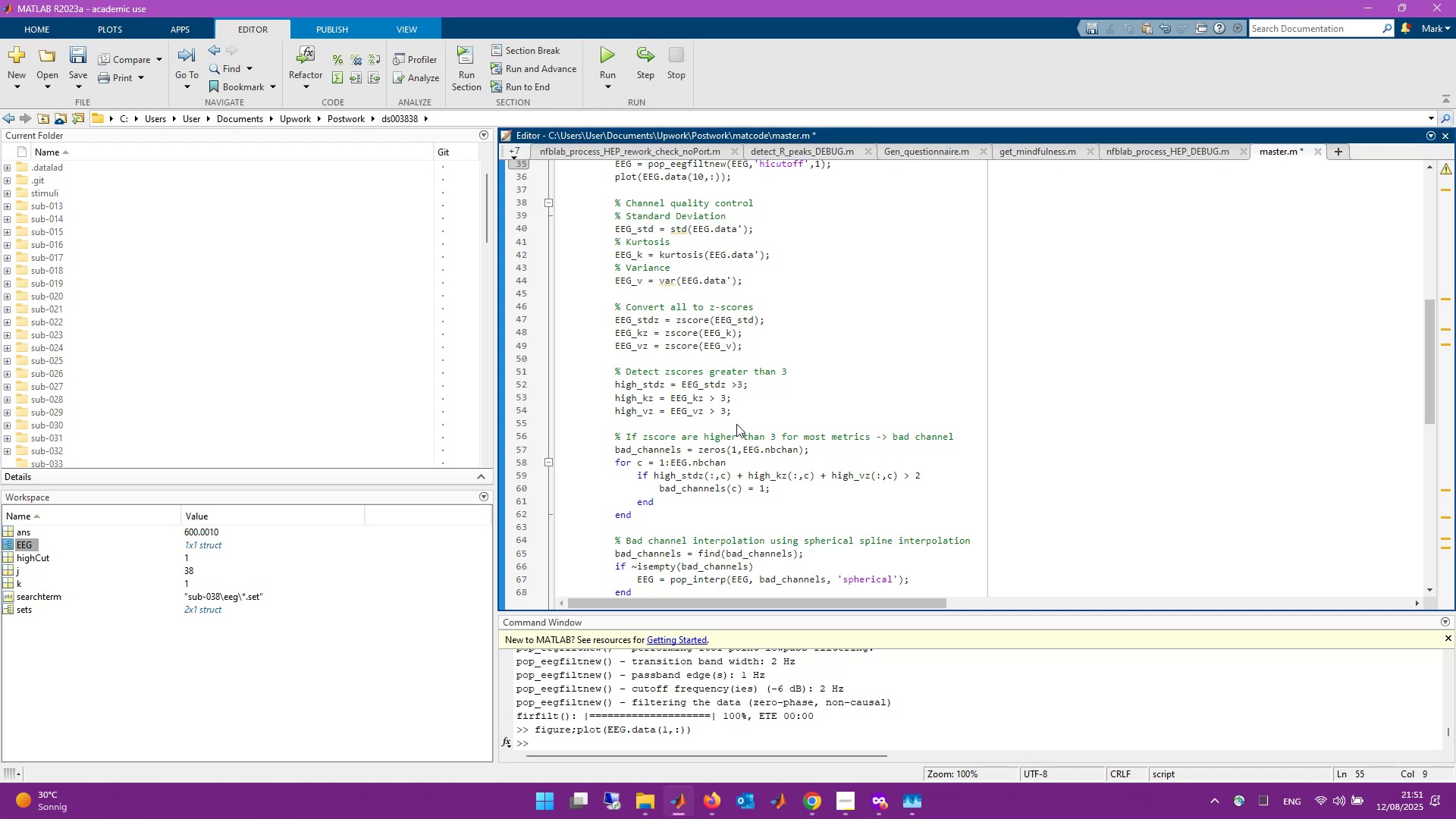 
key(Enter)
 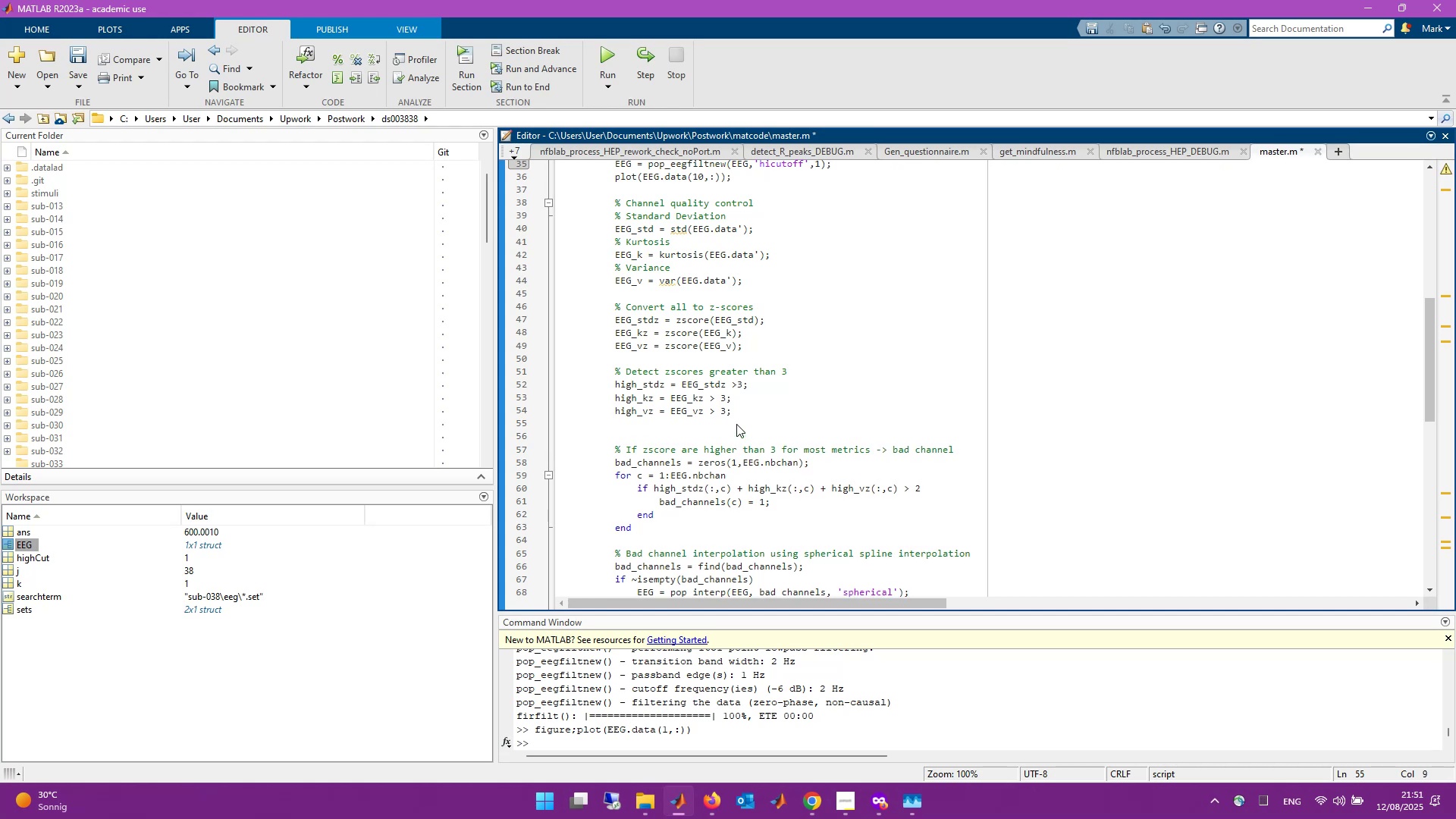 
type(%% Visually inspect channels )
key(Backspace)
key(Backspace)
key(Backspace)
type(s)
key(Backspace)
type(ls spectra)
 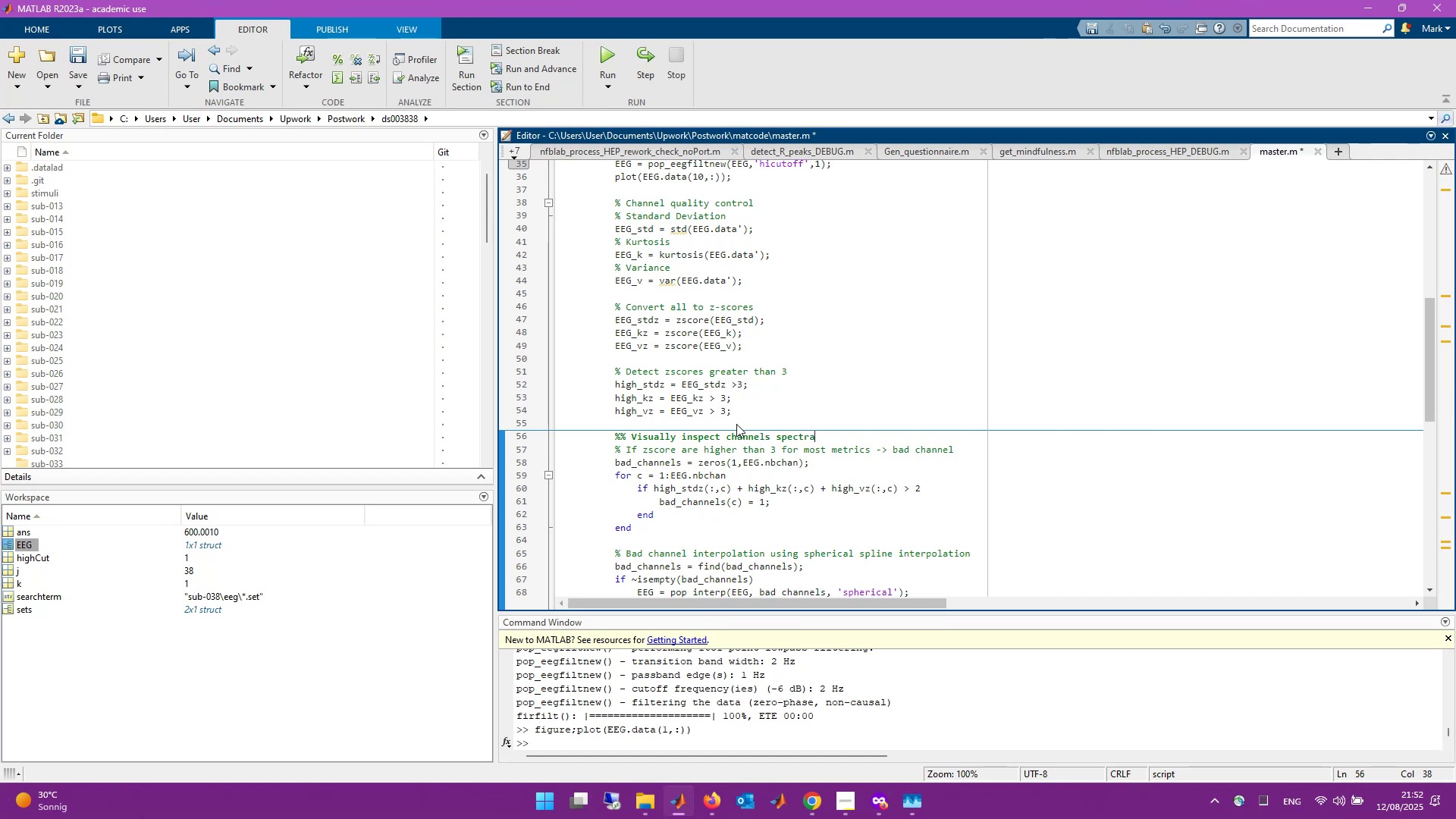 
key(Enter)
 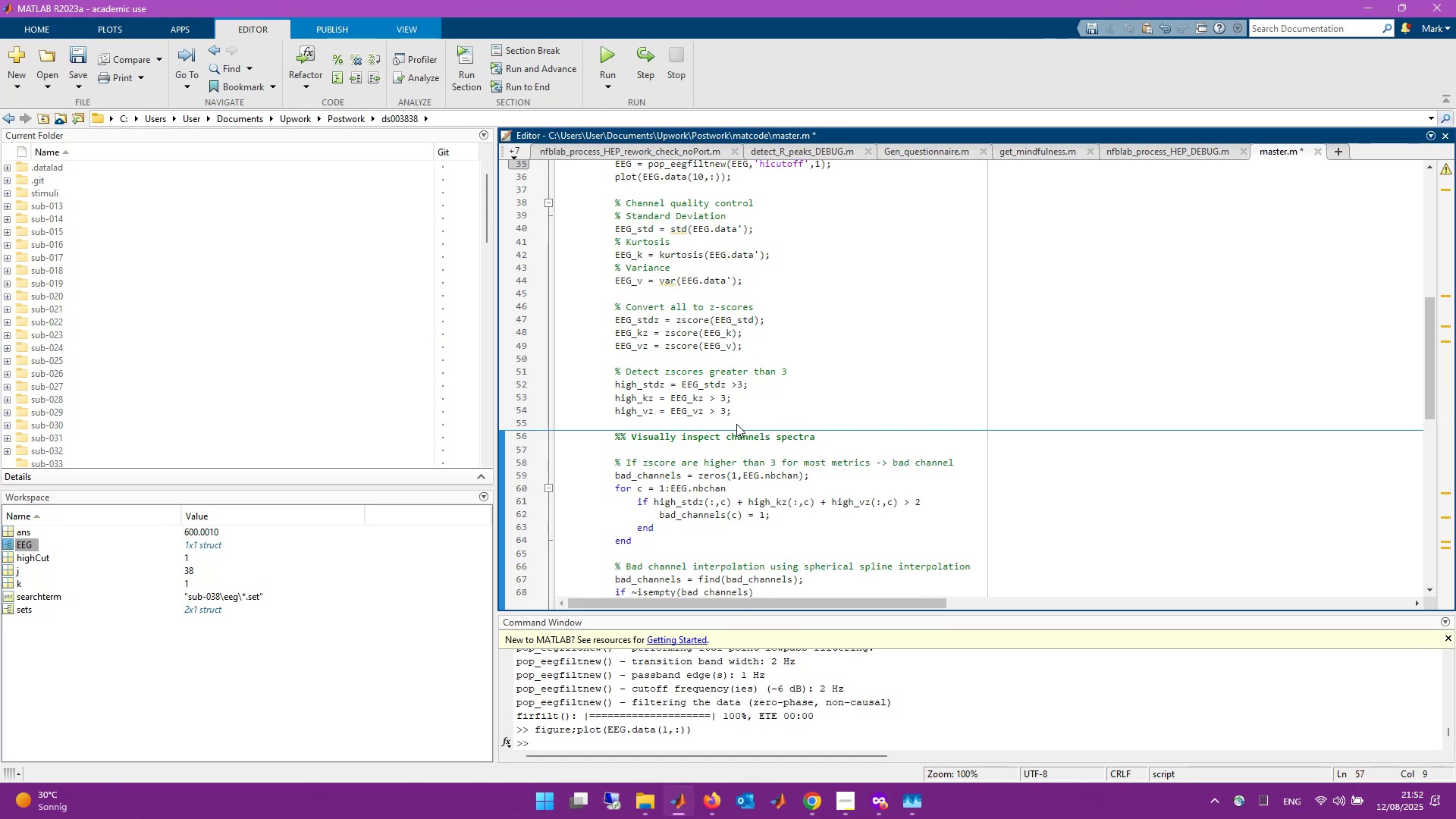 
key(Alt+Tab)
 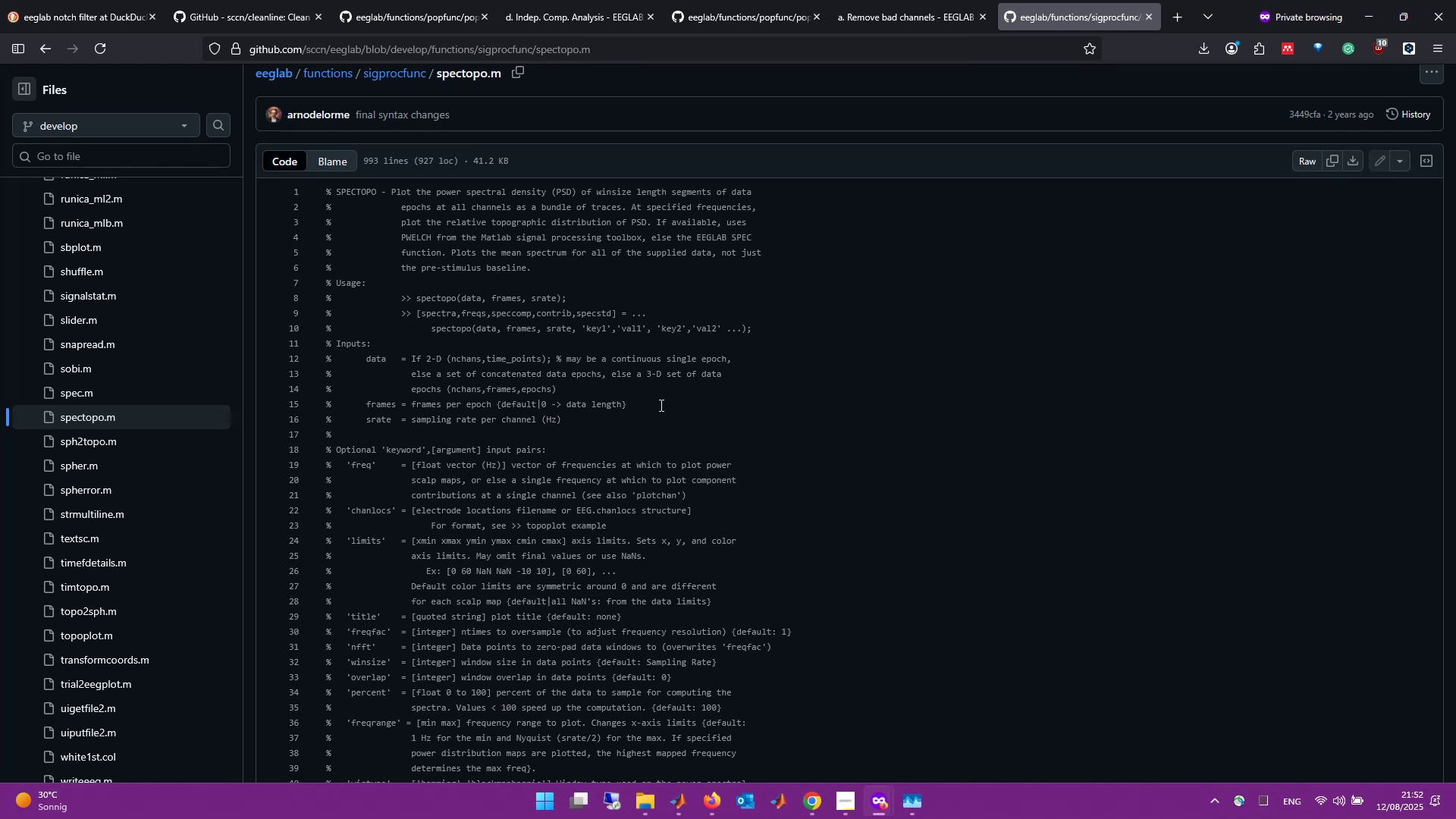 
wait(37.19)
 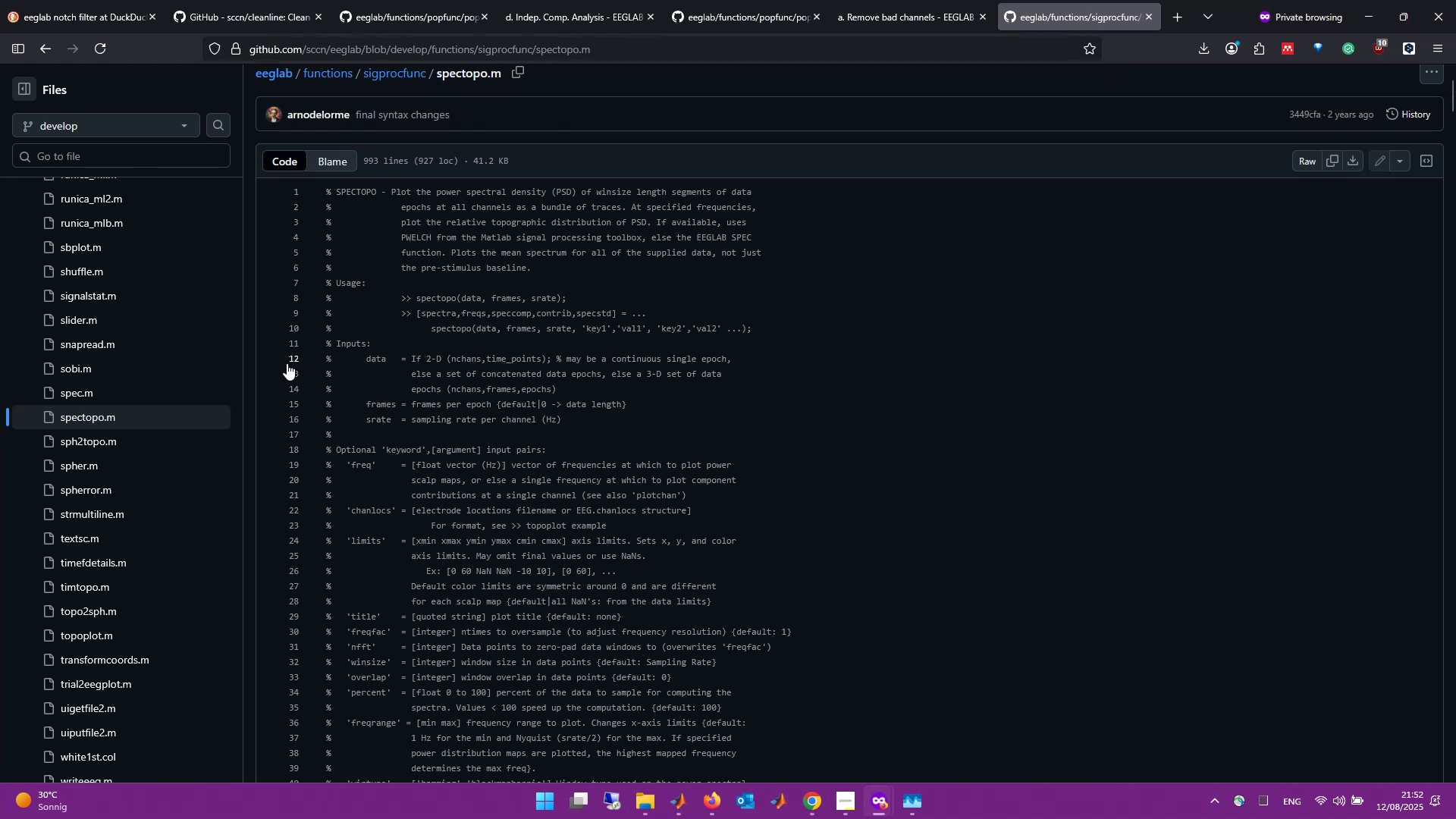 
key(Alt+Tab)
 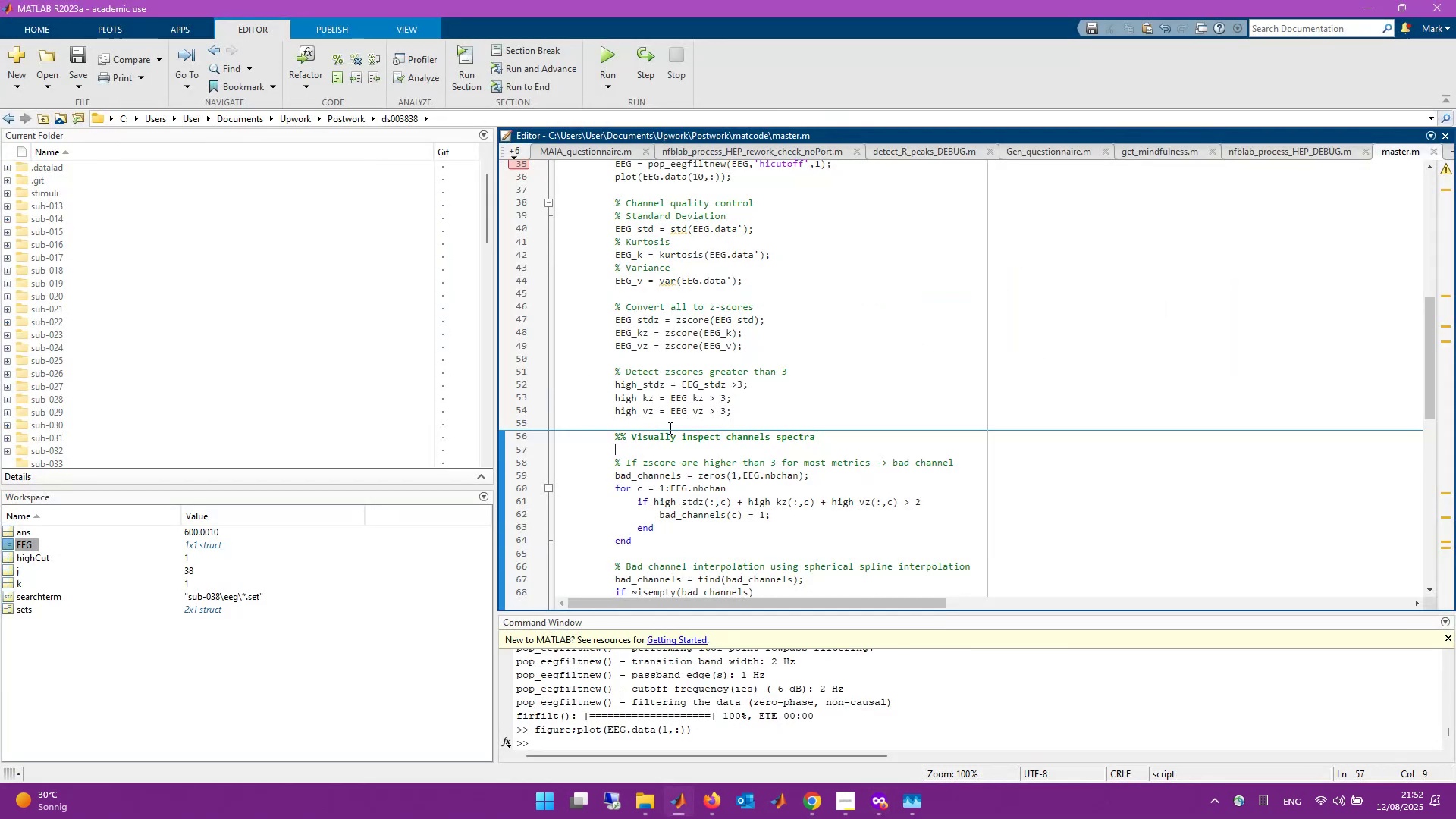 
type(spec)
key(Backspace)
key(Backspace)
key(Backspace)
key(Backspace)
 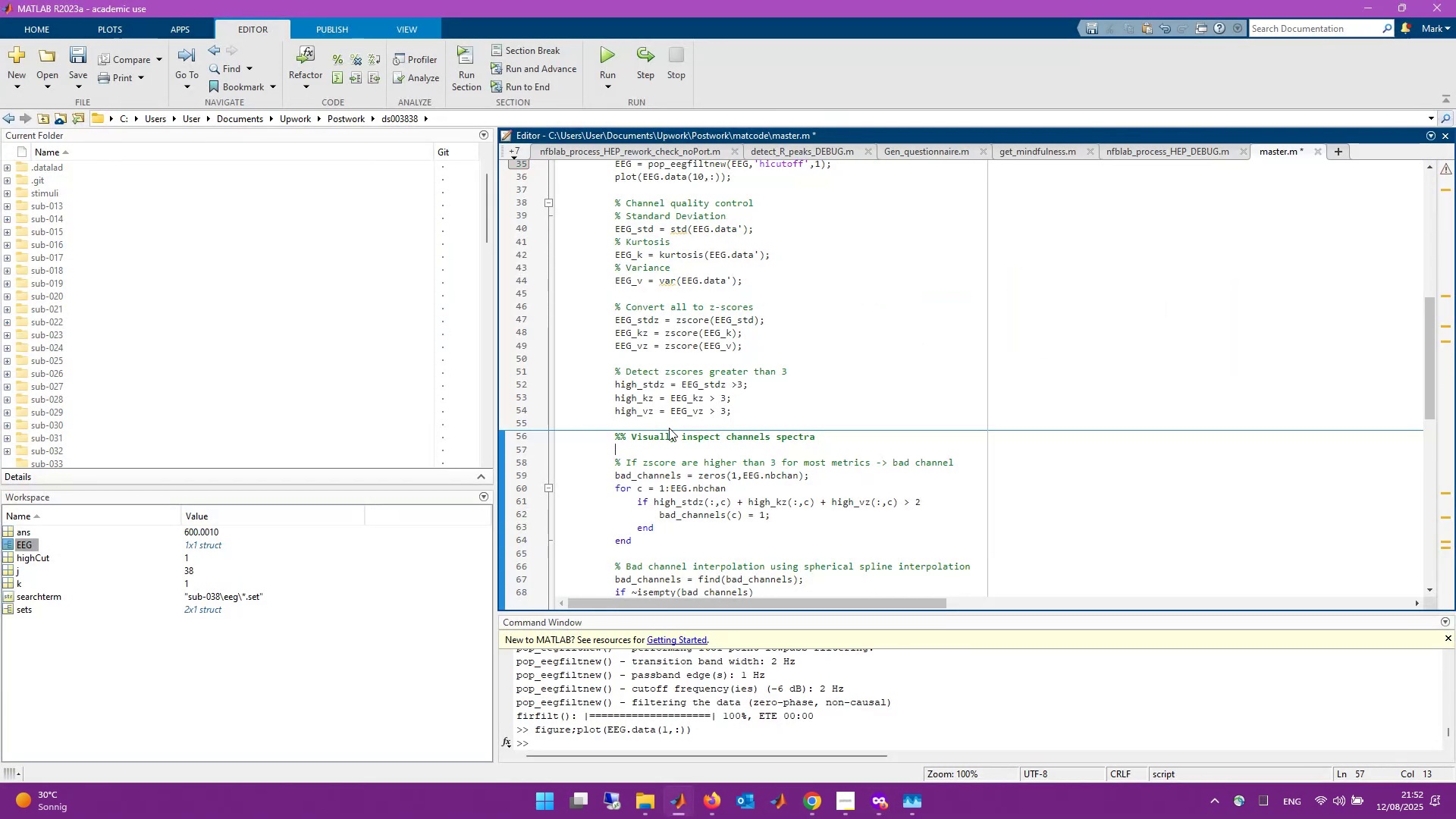 
key(Alt+AltLeft)
 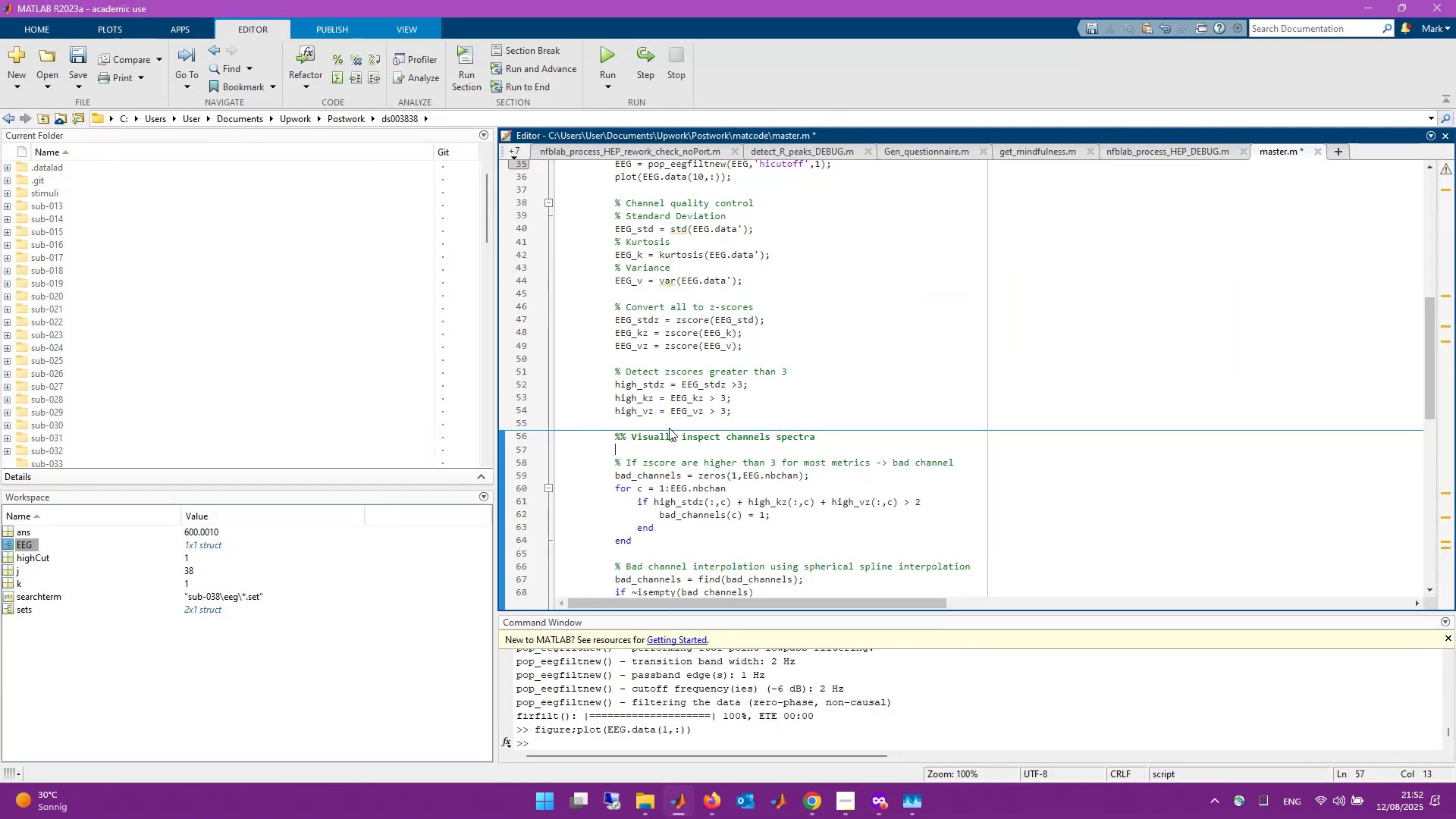 
key(Alt+Tab)
 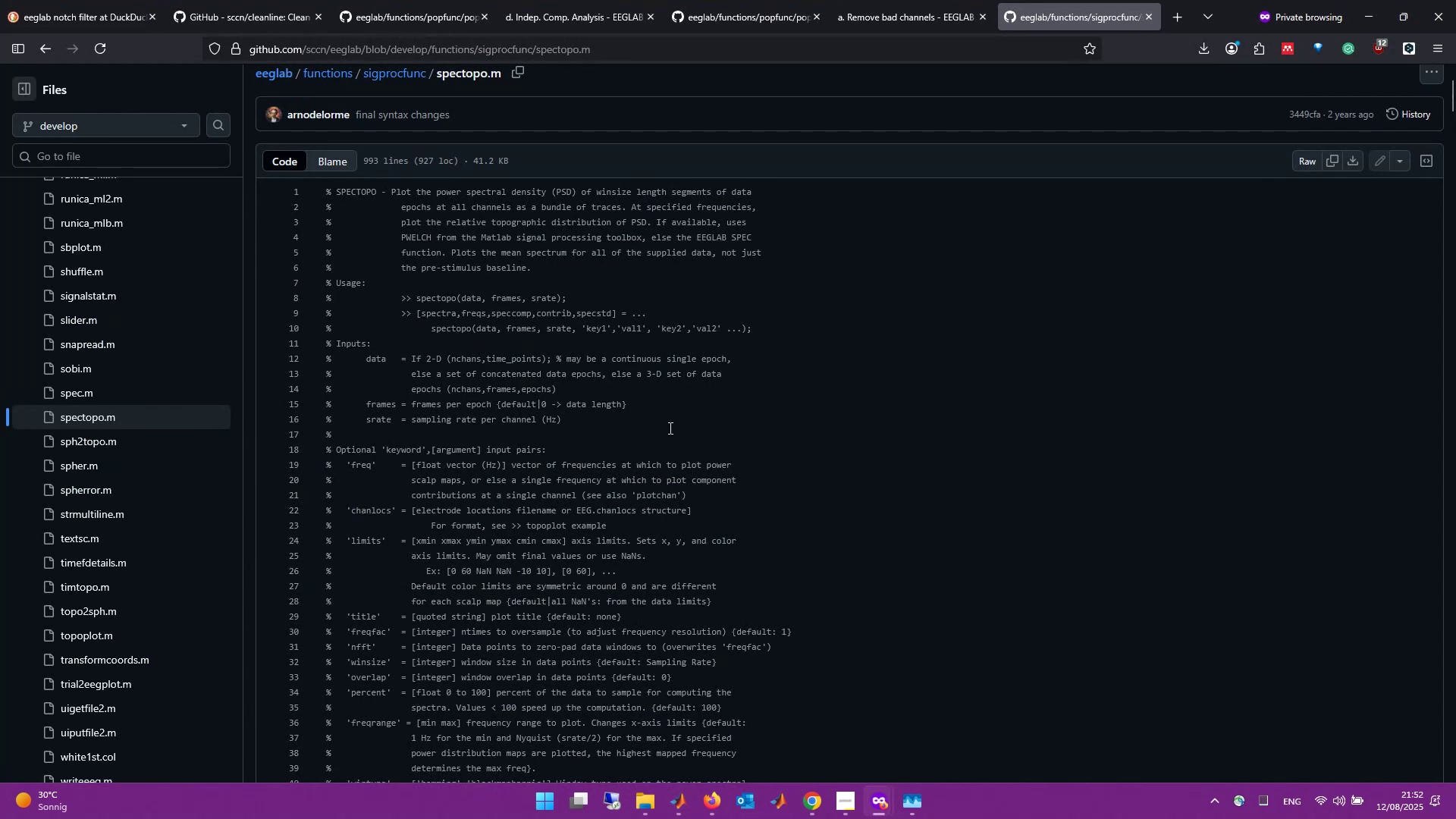 
hold_key(key=AltLeft, duration=0.67)
 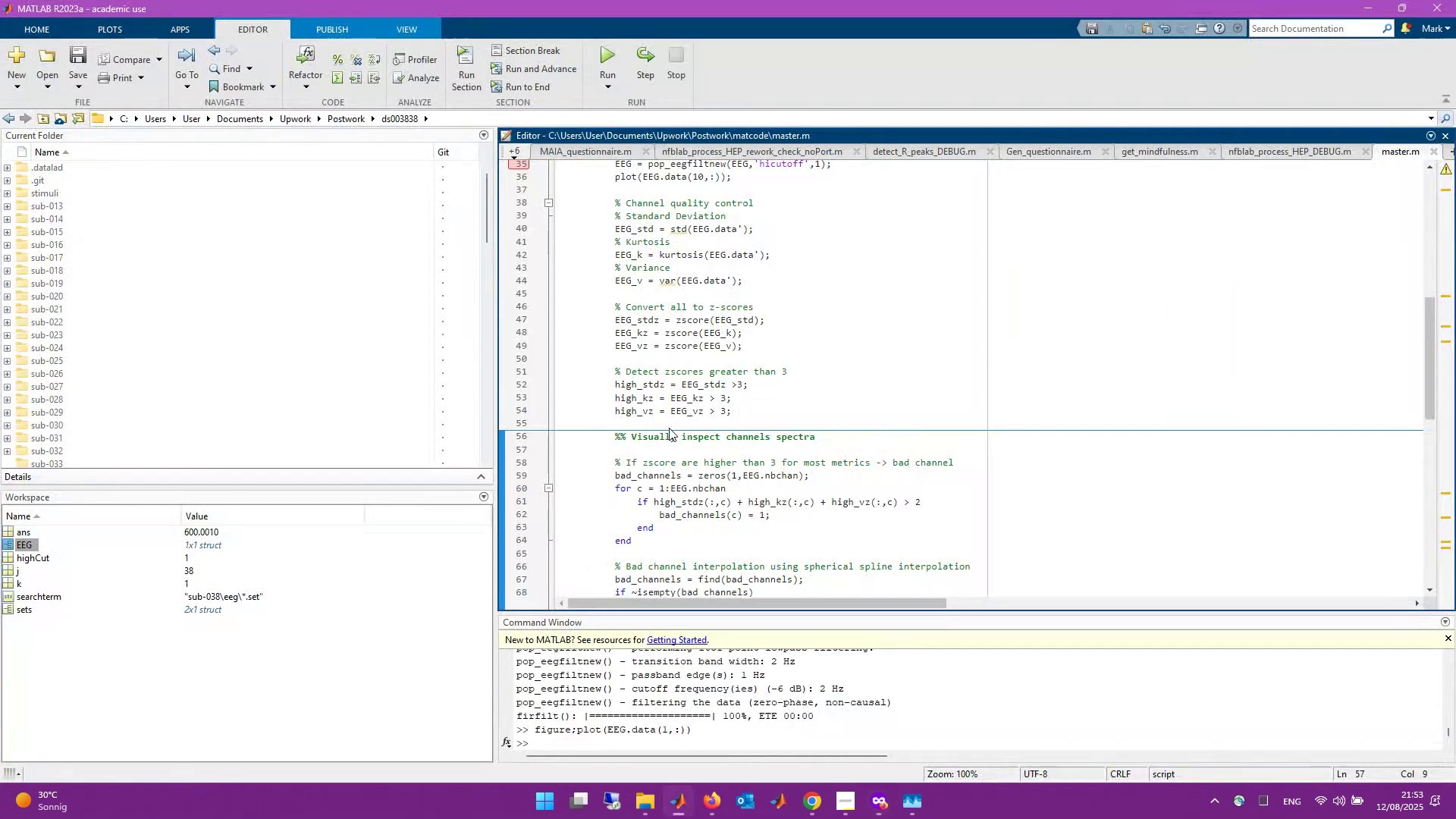 
type(spectopo(EEG,",e)
key(Backspace)
type(EEG.sr)
key(Tab)
 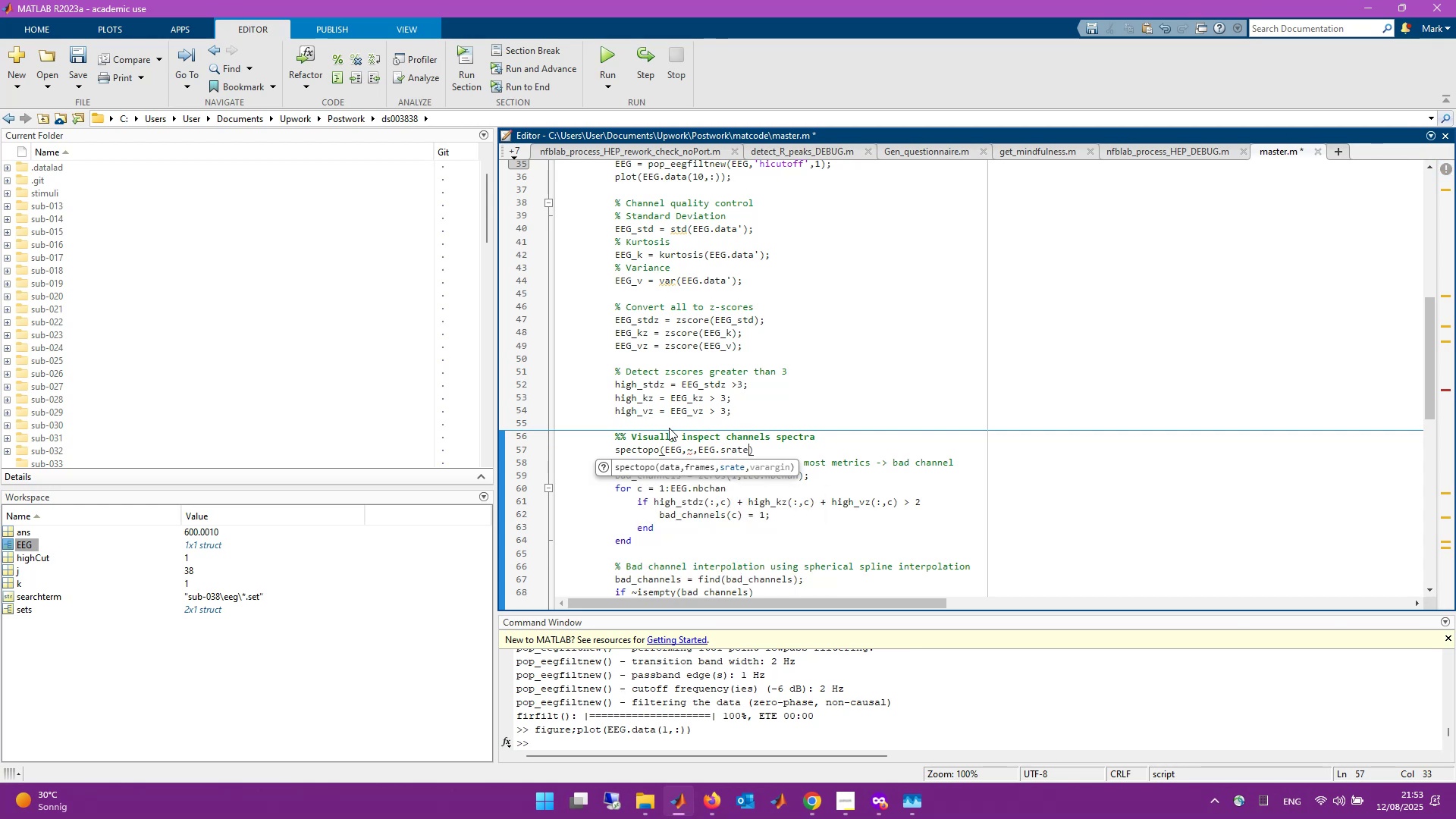 
key(ArrowRight)
 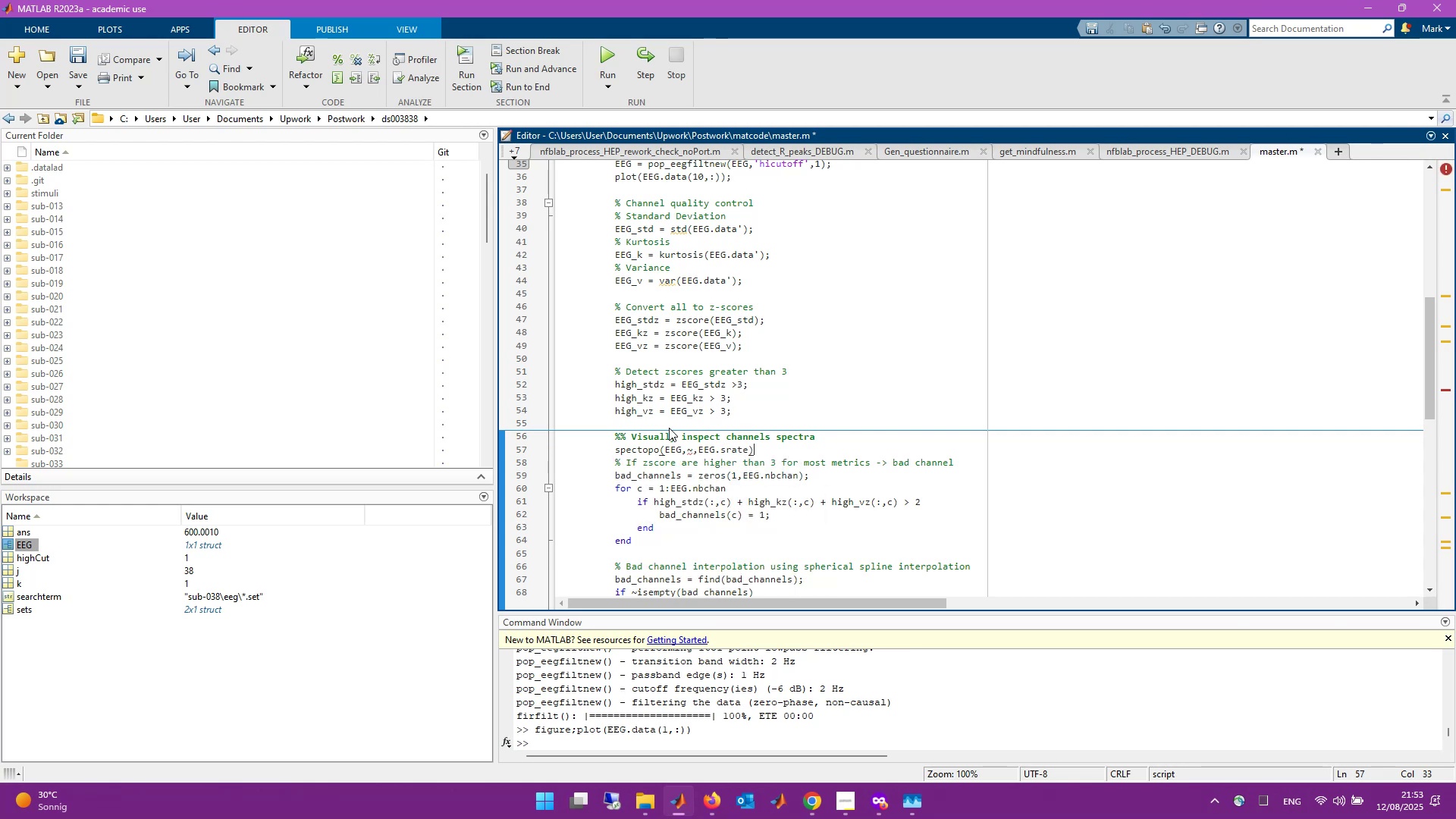 
key(Semicolon)
 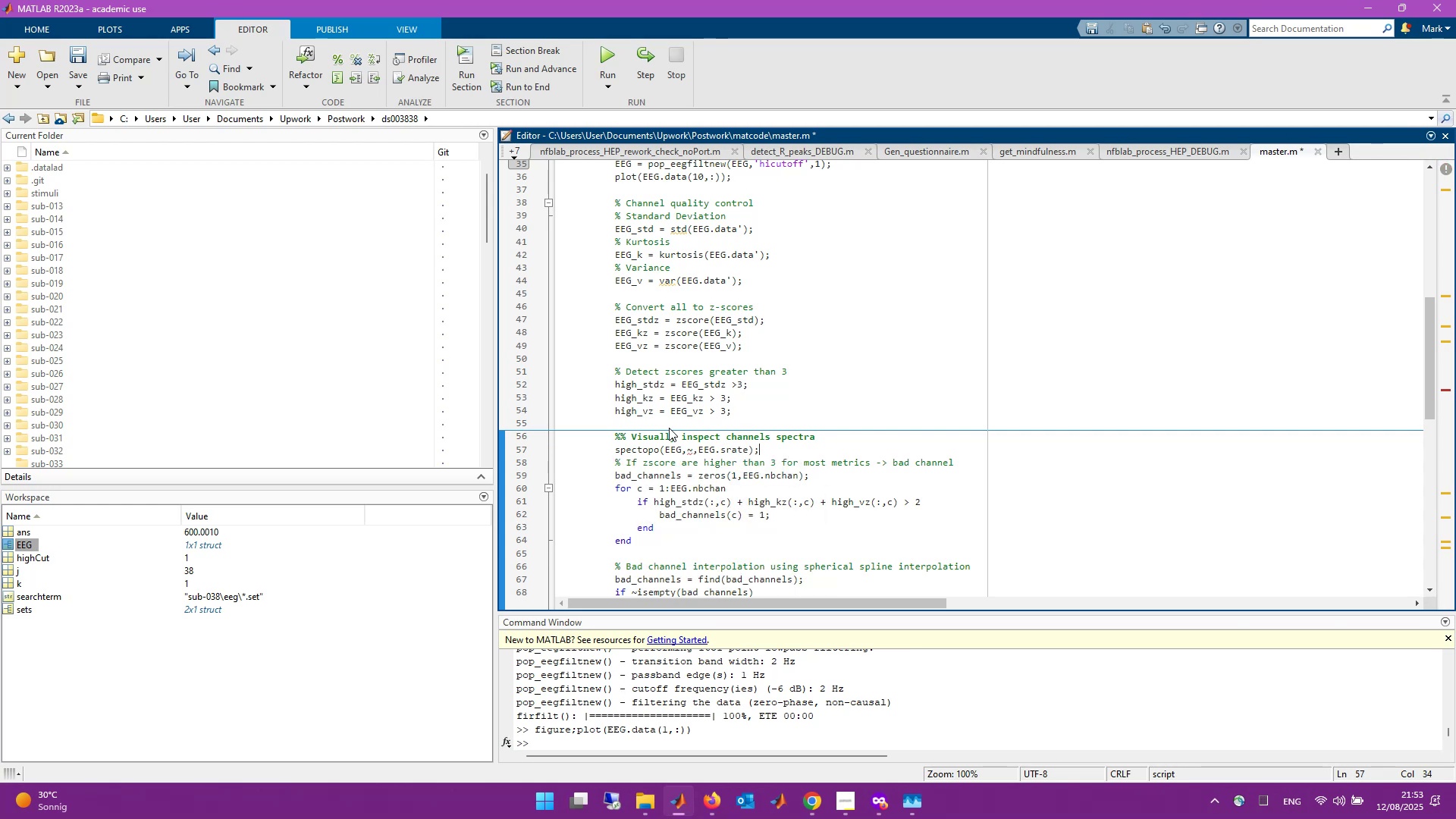 
key(Control+S)
 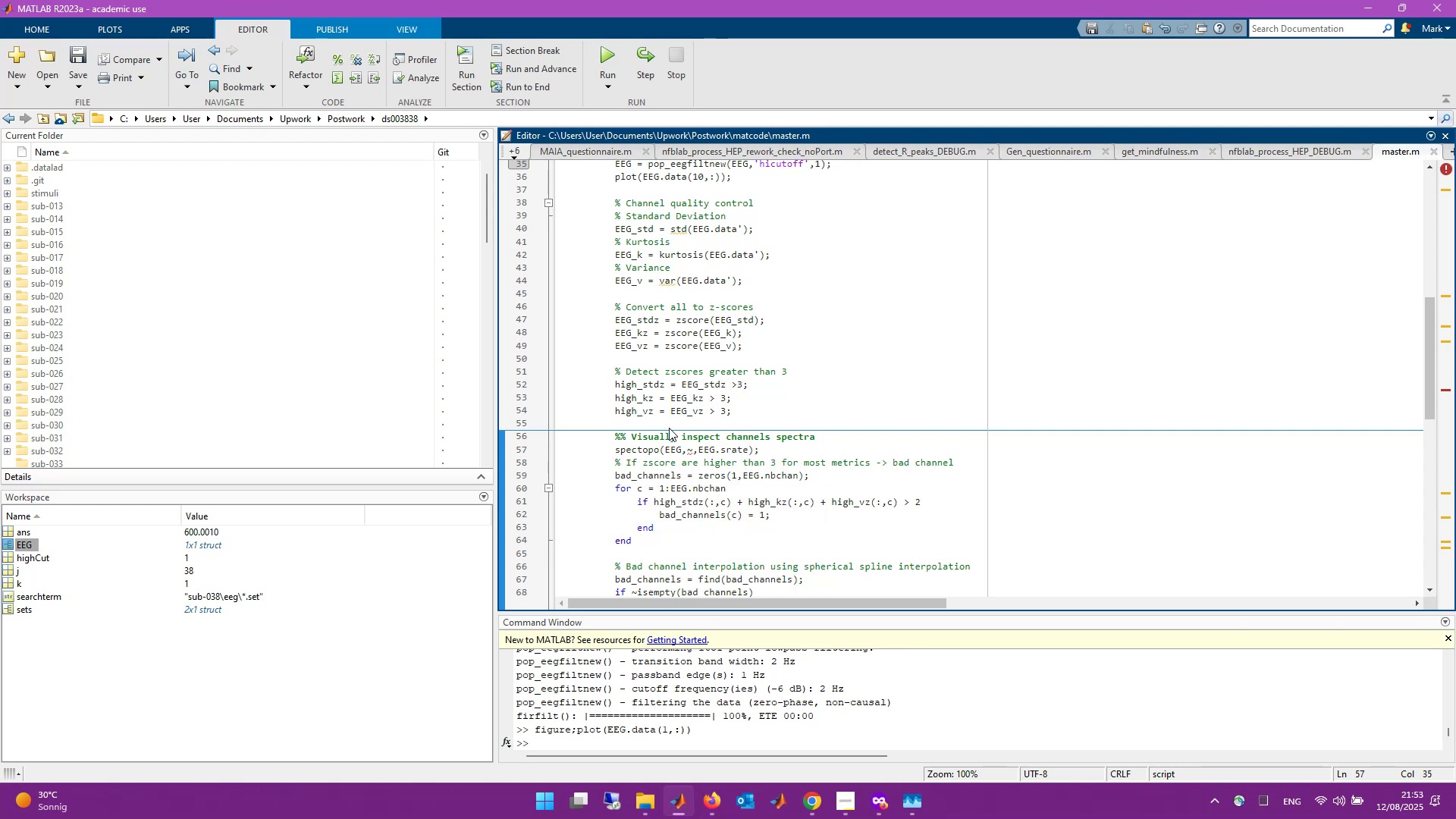 
key(Enter)
 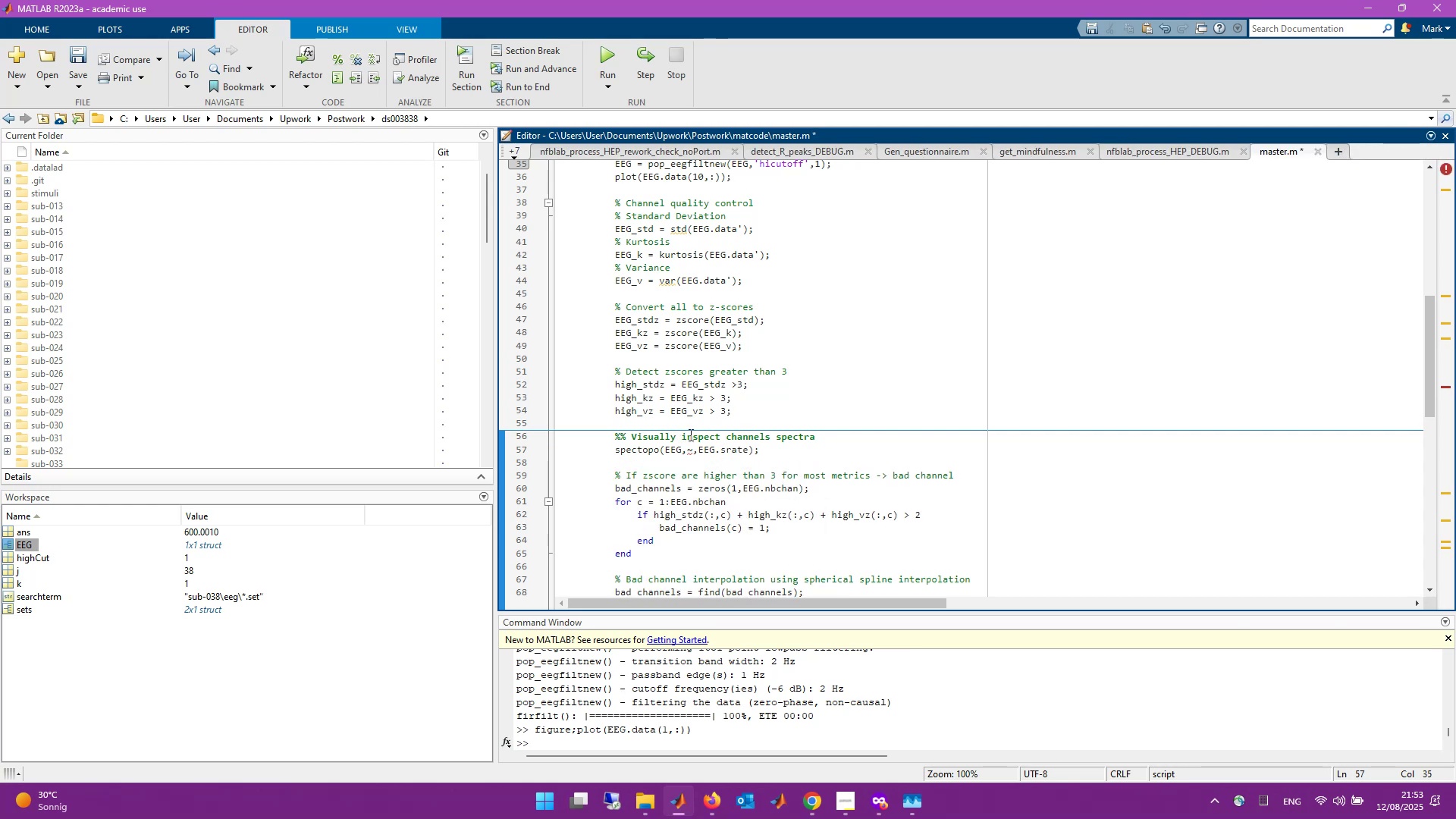 
left_click_drag(start_coordinate=[784, 450], to_coordinate=[616, 448])
 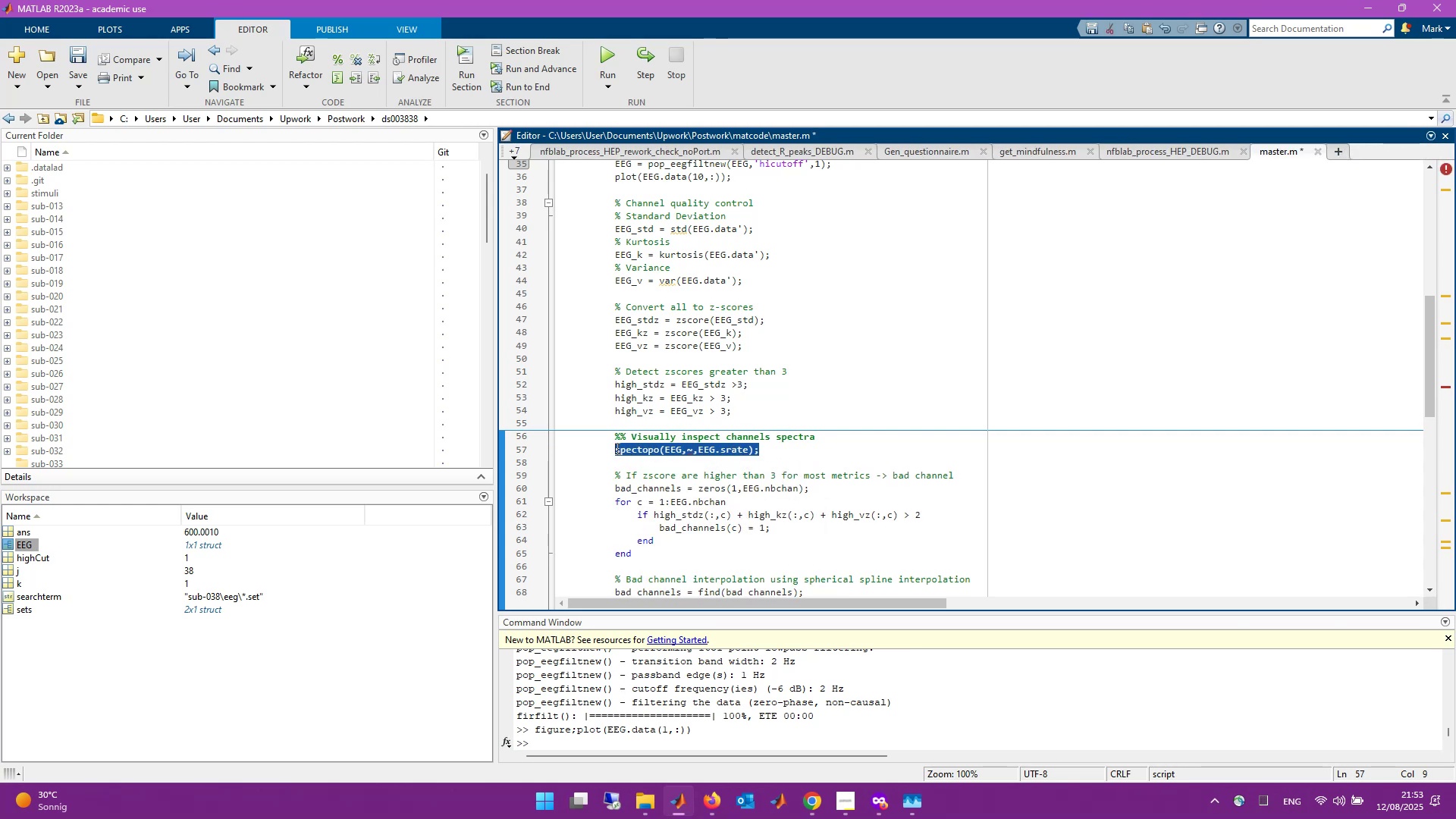 
key(F9)
 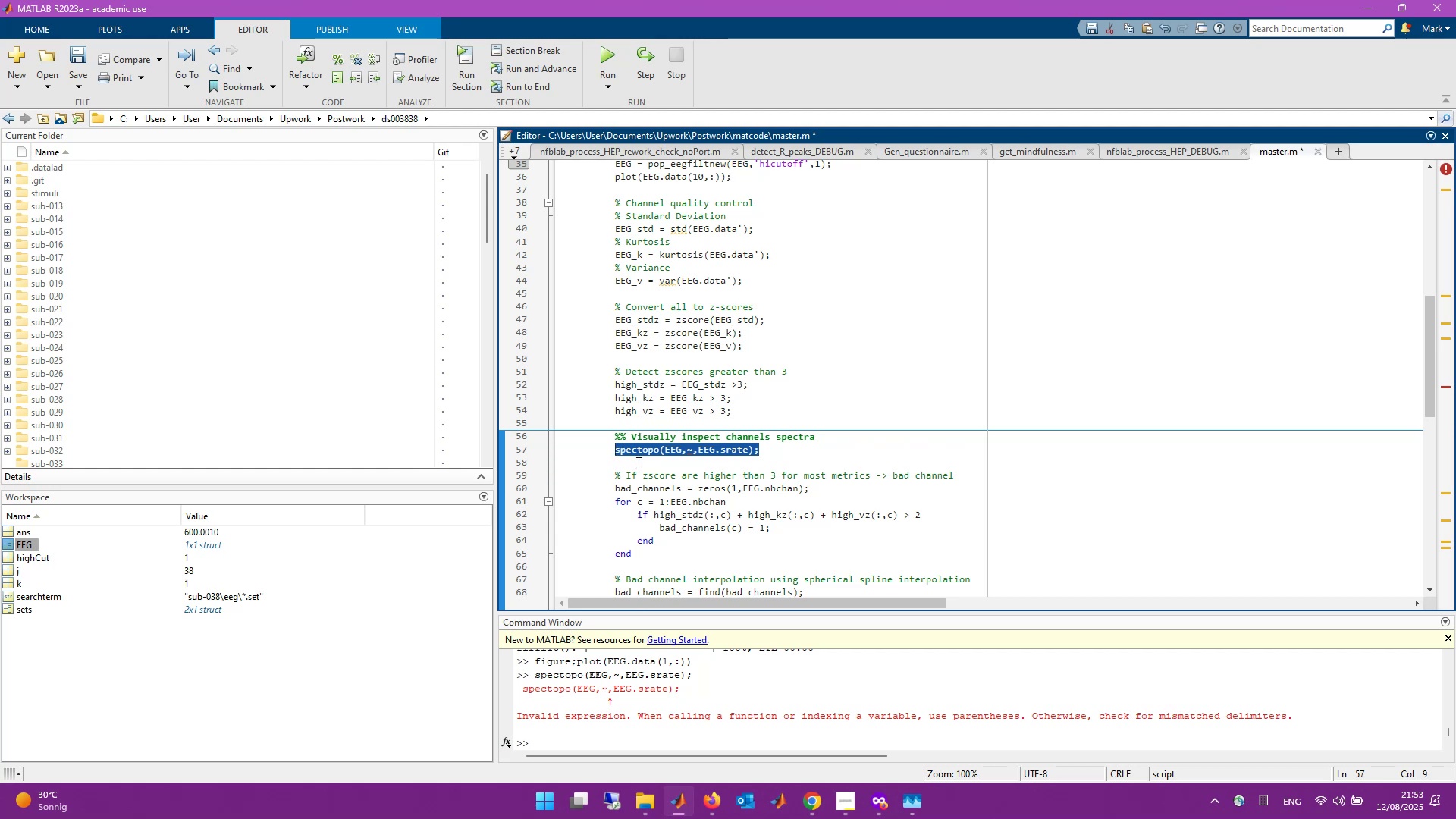 
key(Alt+Tab)
 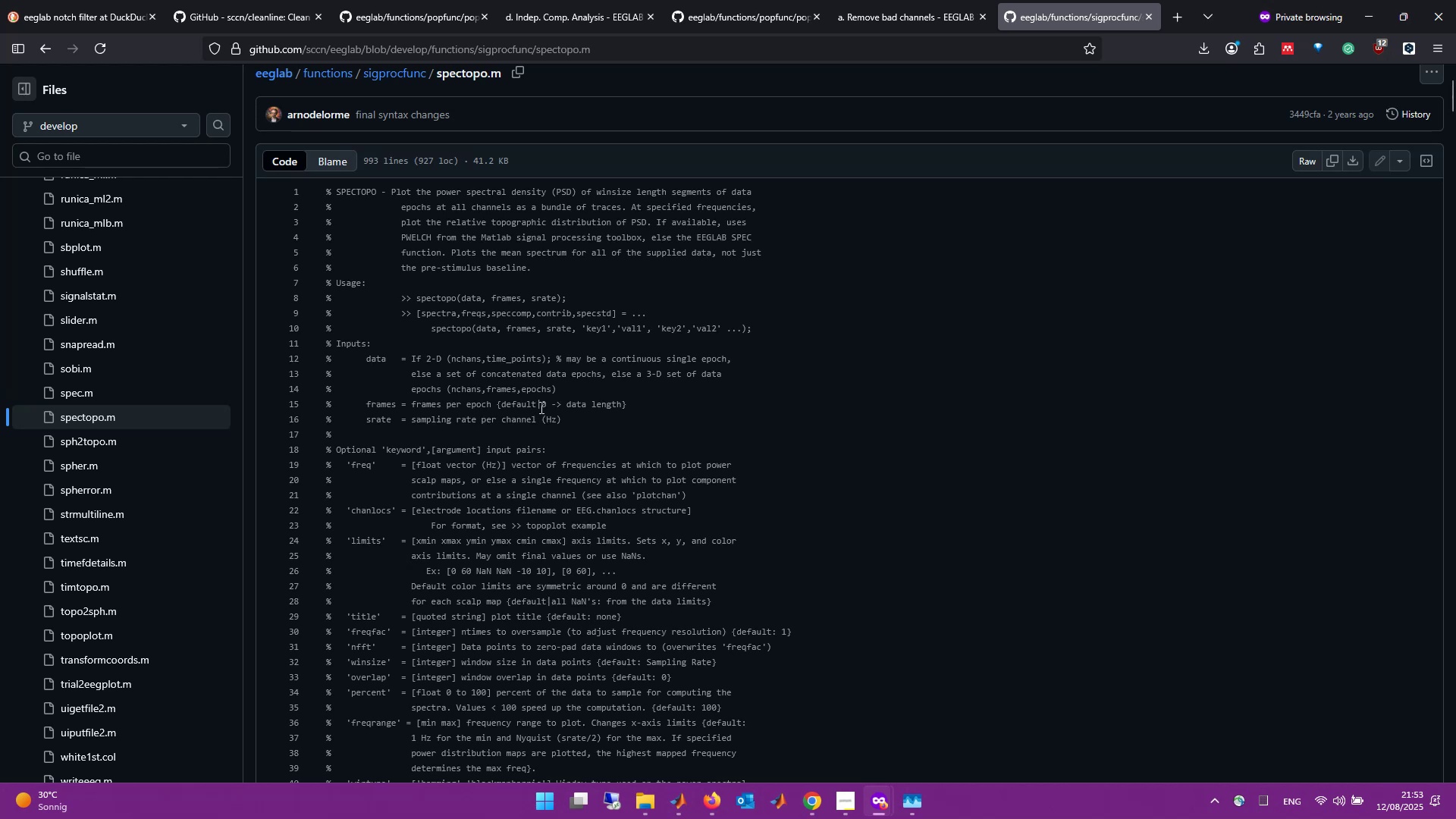 
wait(25.16)
 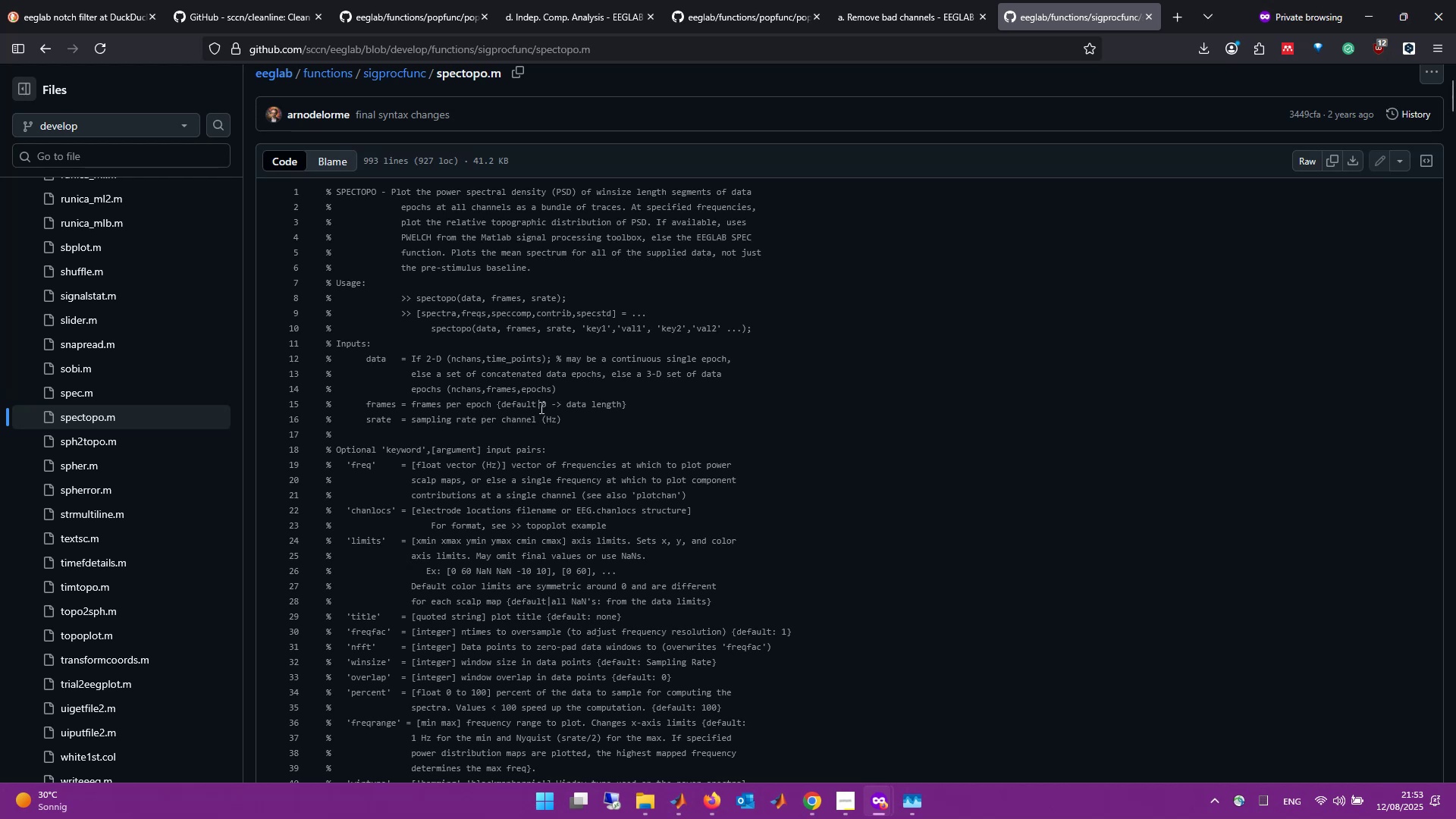 
left_click([607, 408])
 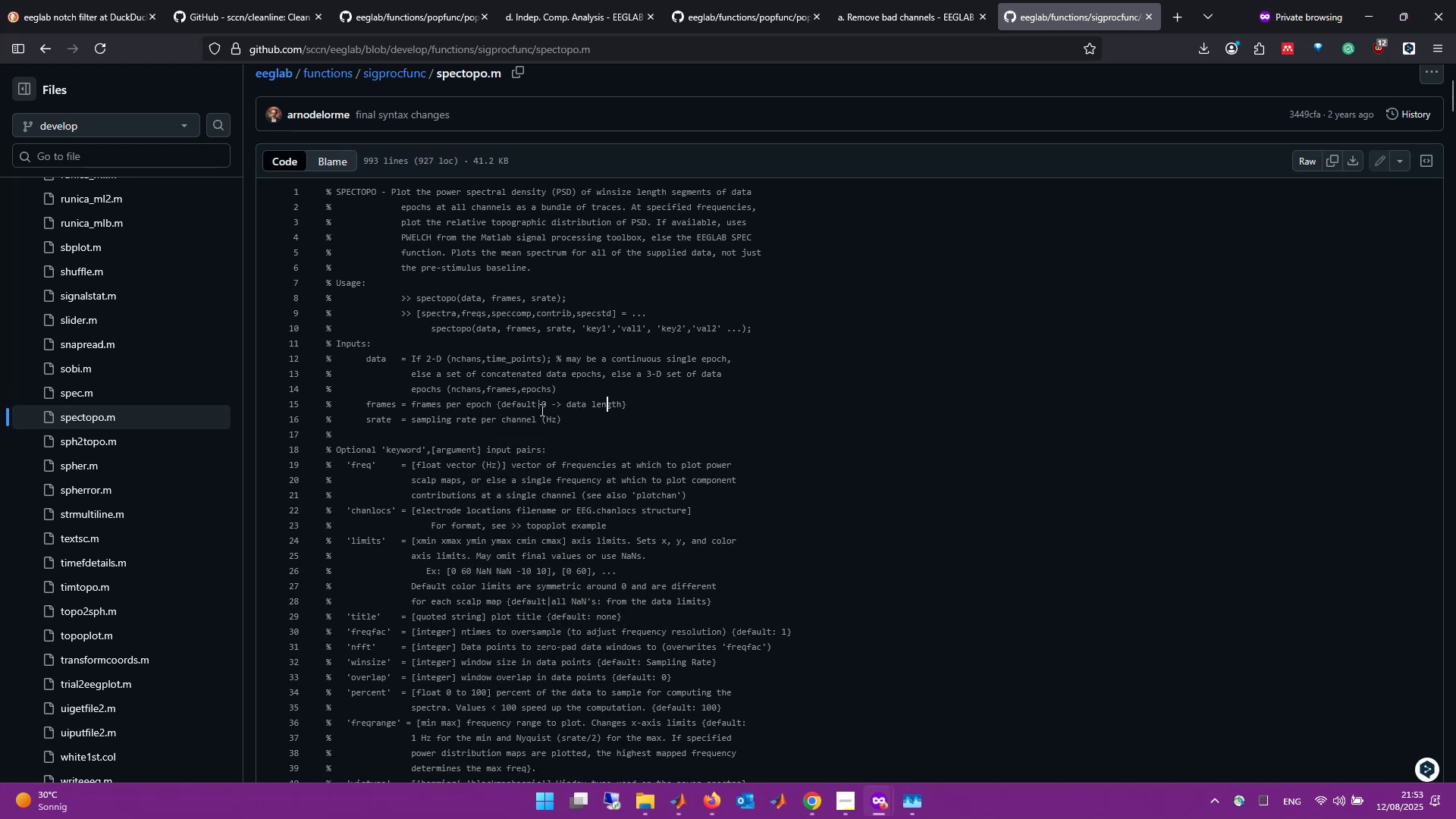 
left_click([541, 410])
 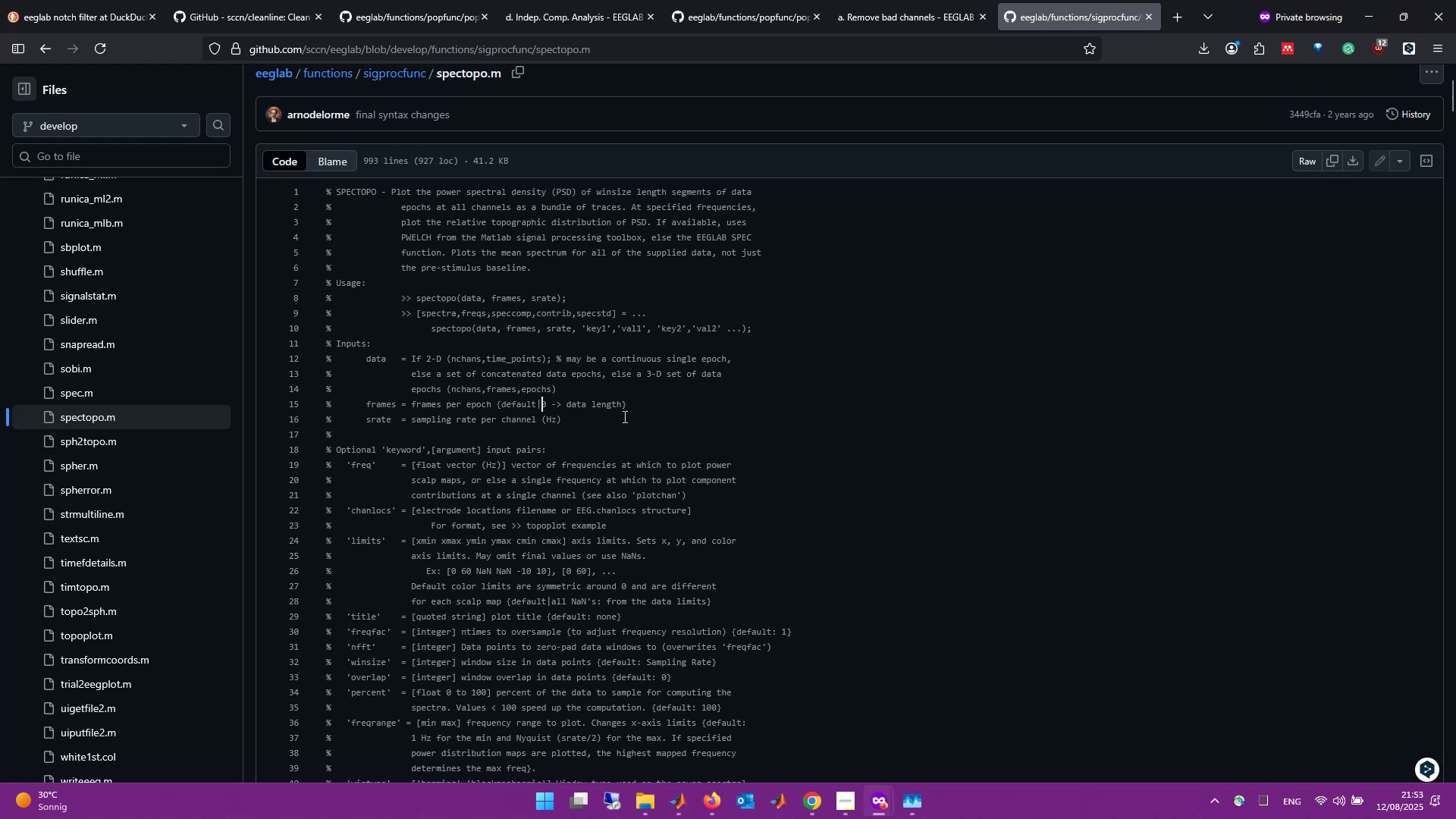 
left_click([639, 408])
 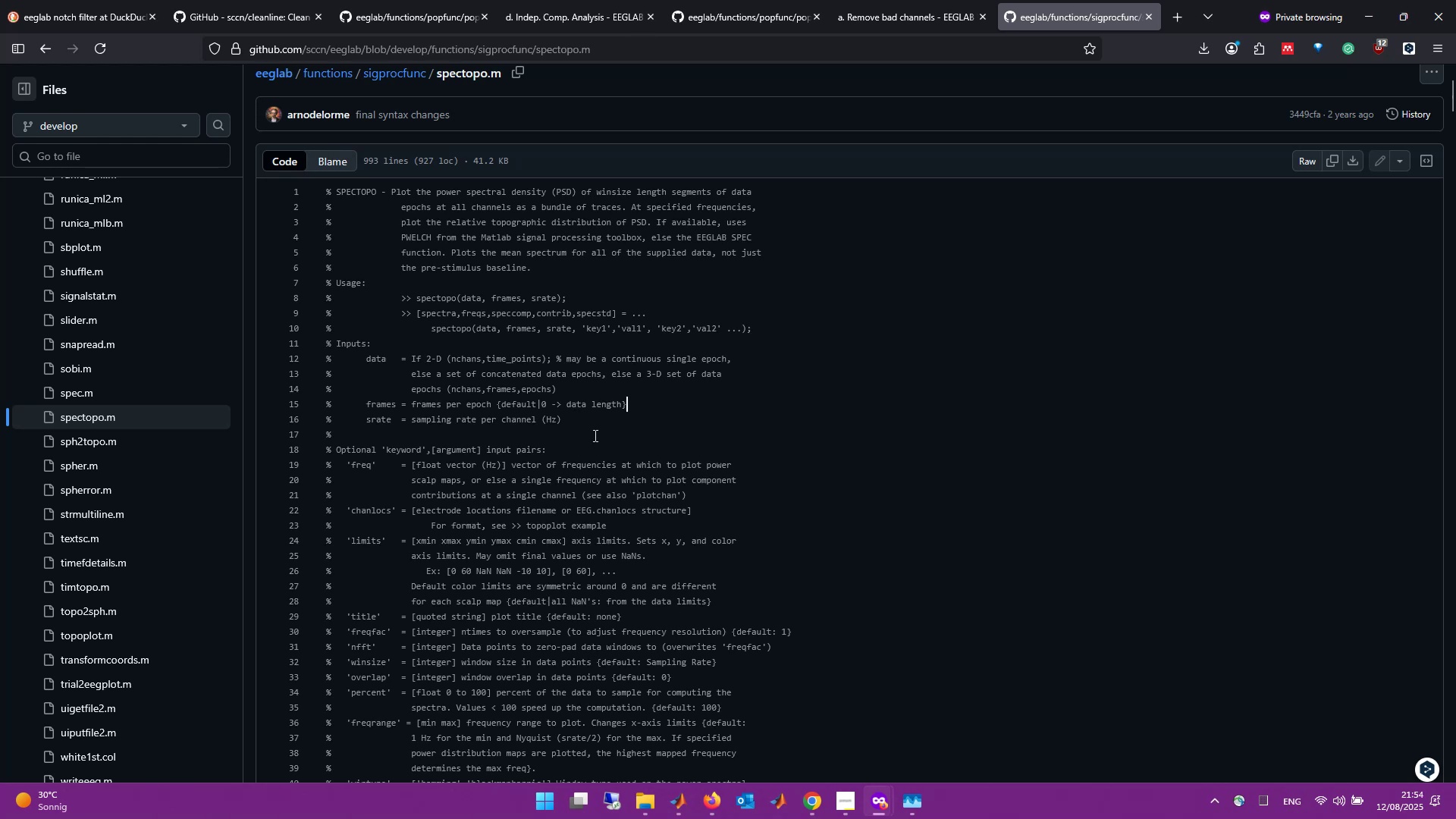 
wait(9.63)
 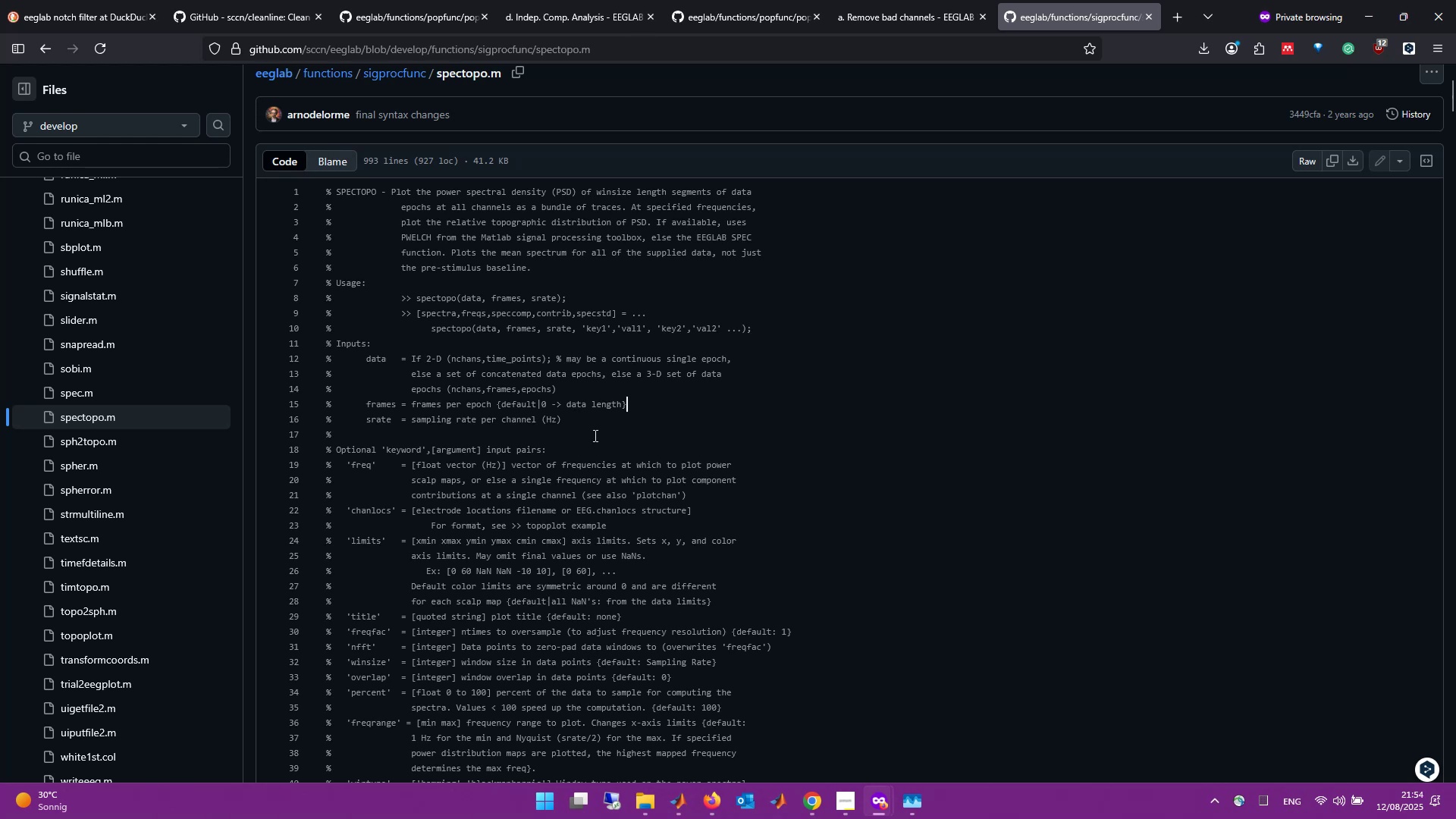 
key(Alt+Tab)
 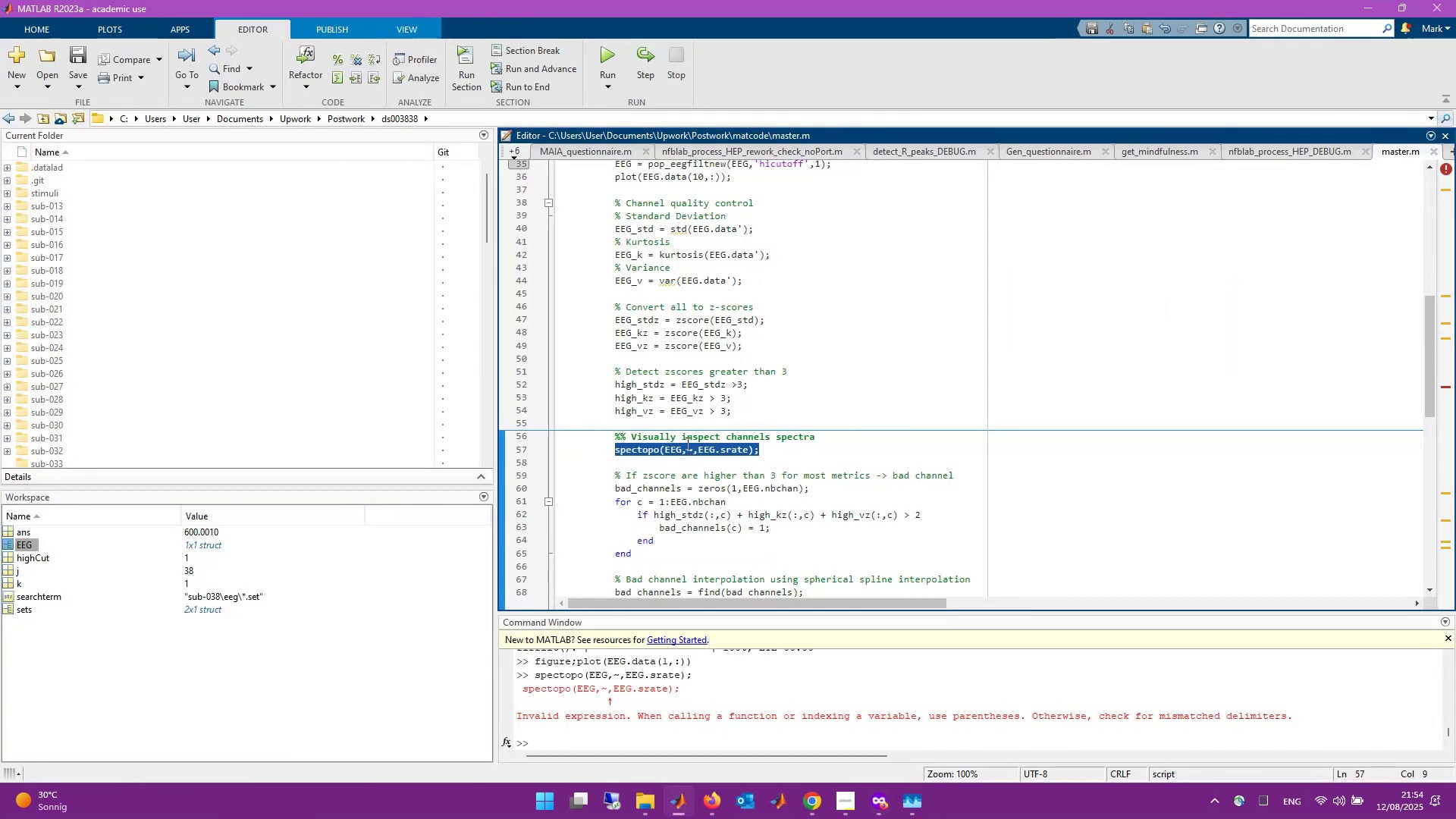 
left_click([689, 446])
 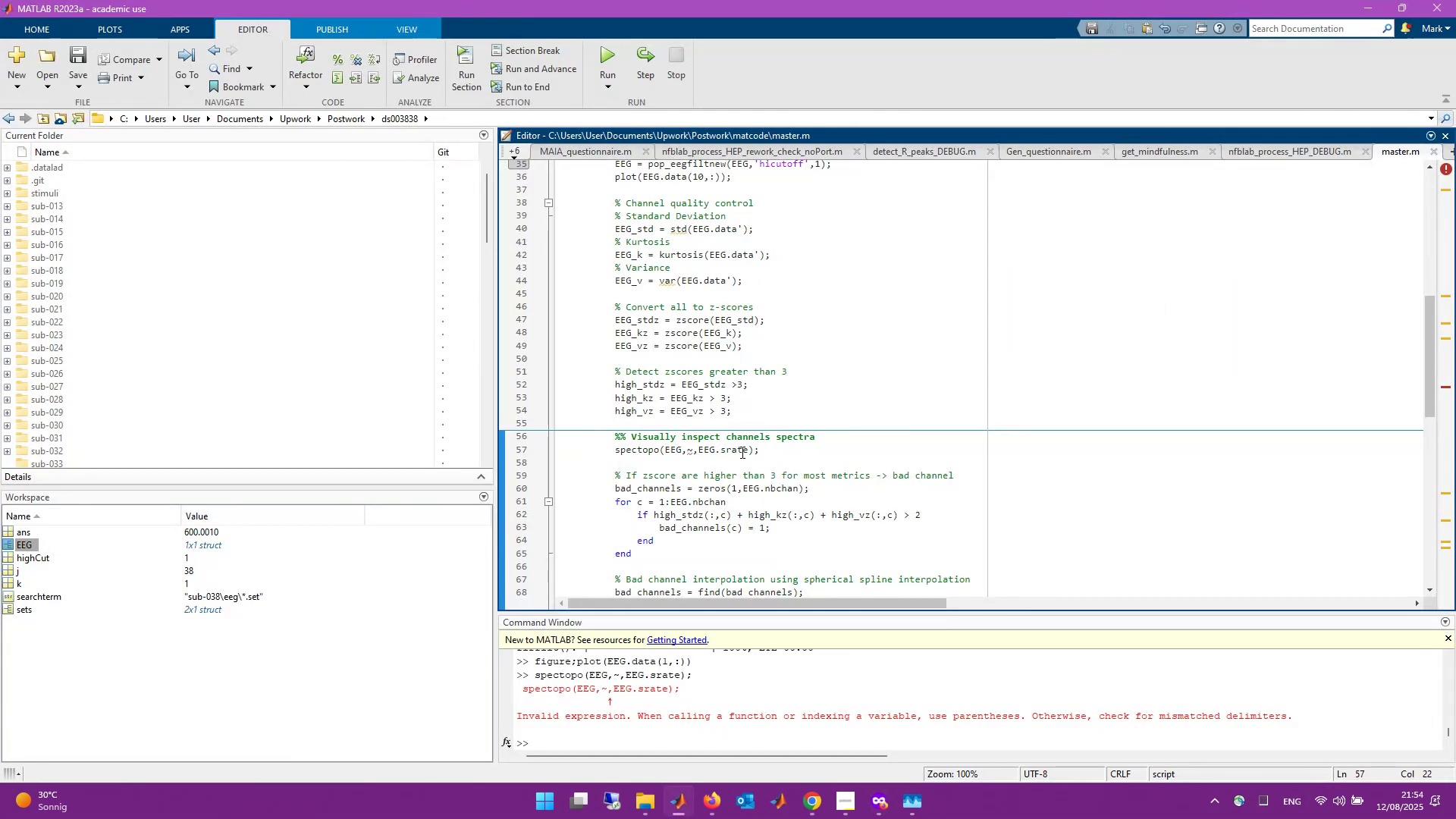 
key(Delete)
 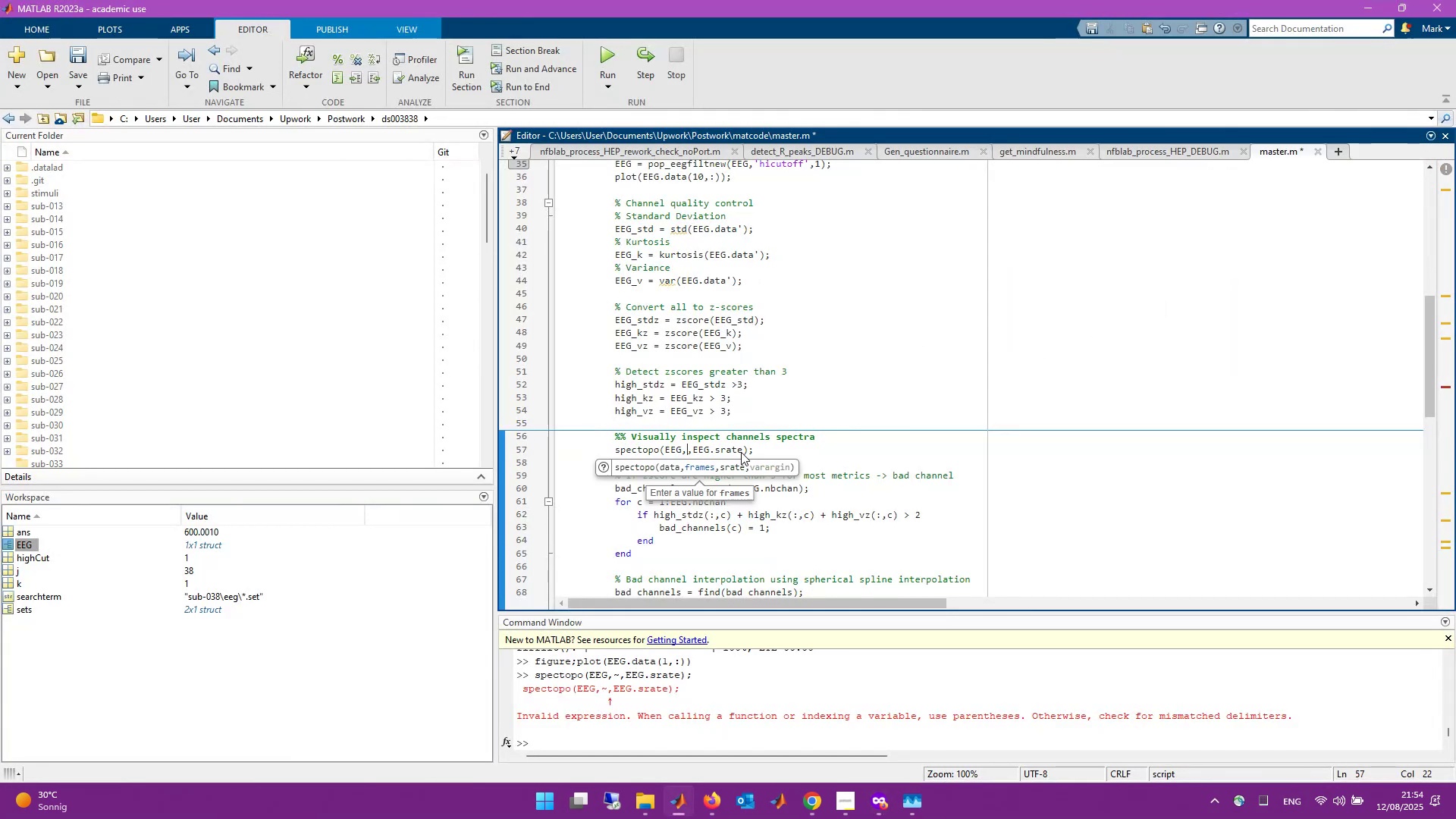 
key(Numpad0)
 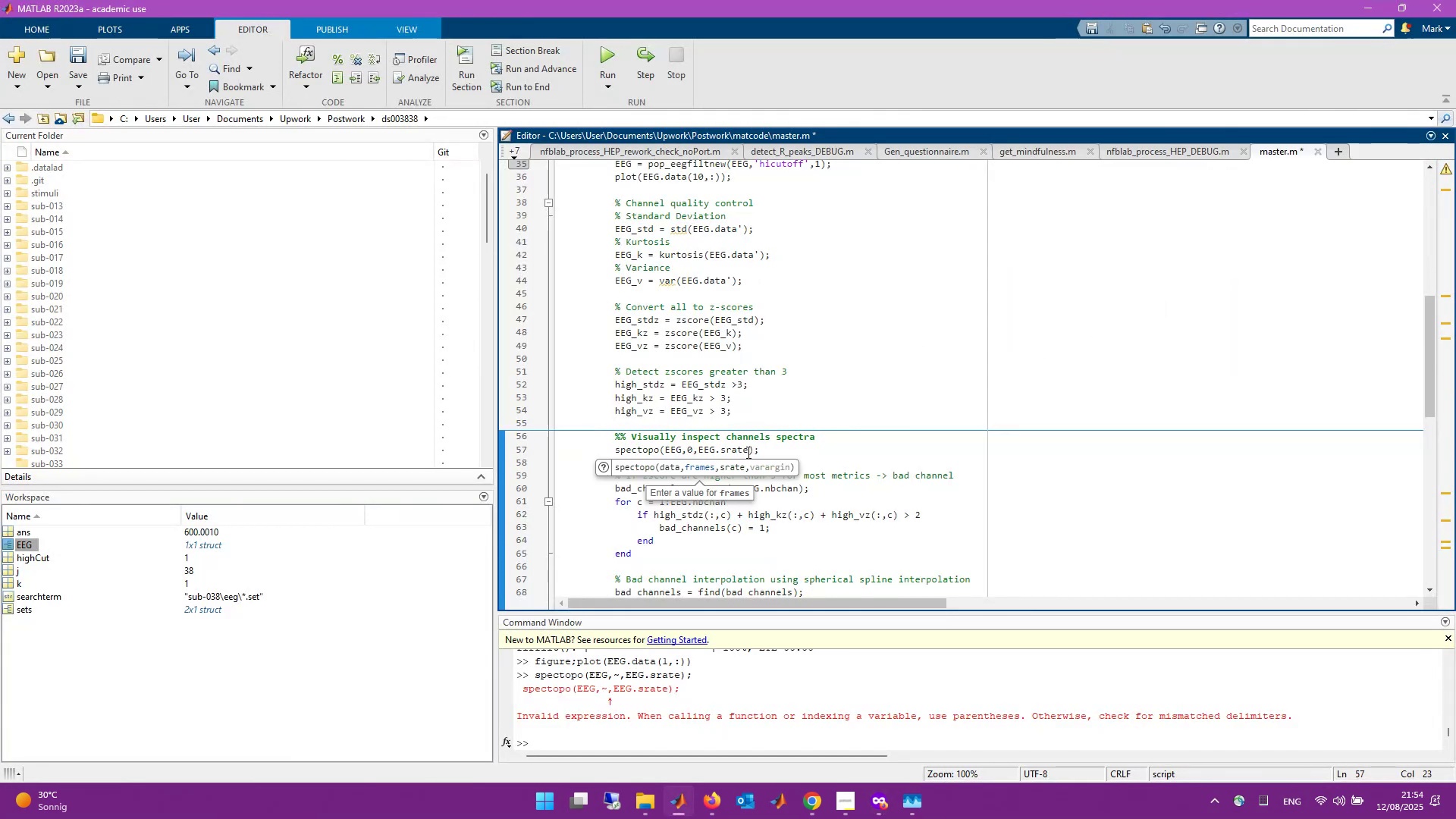 
left_click_drag(start_coordinate=[761, 450], to_coordinate=[615, 447])
 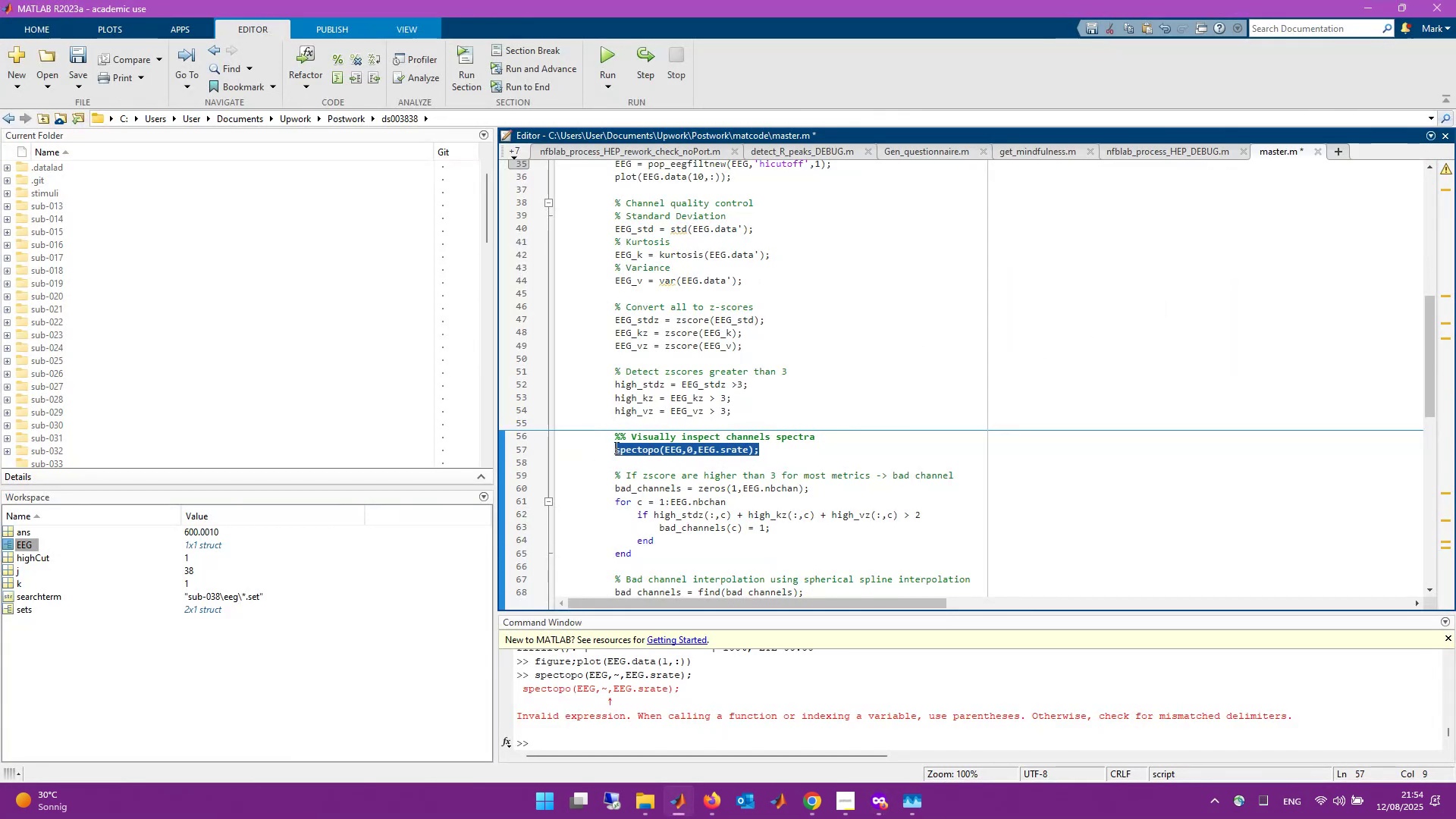 
key(F9)
 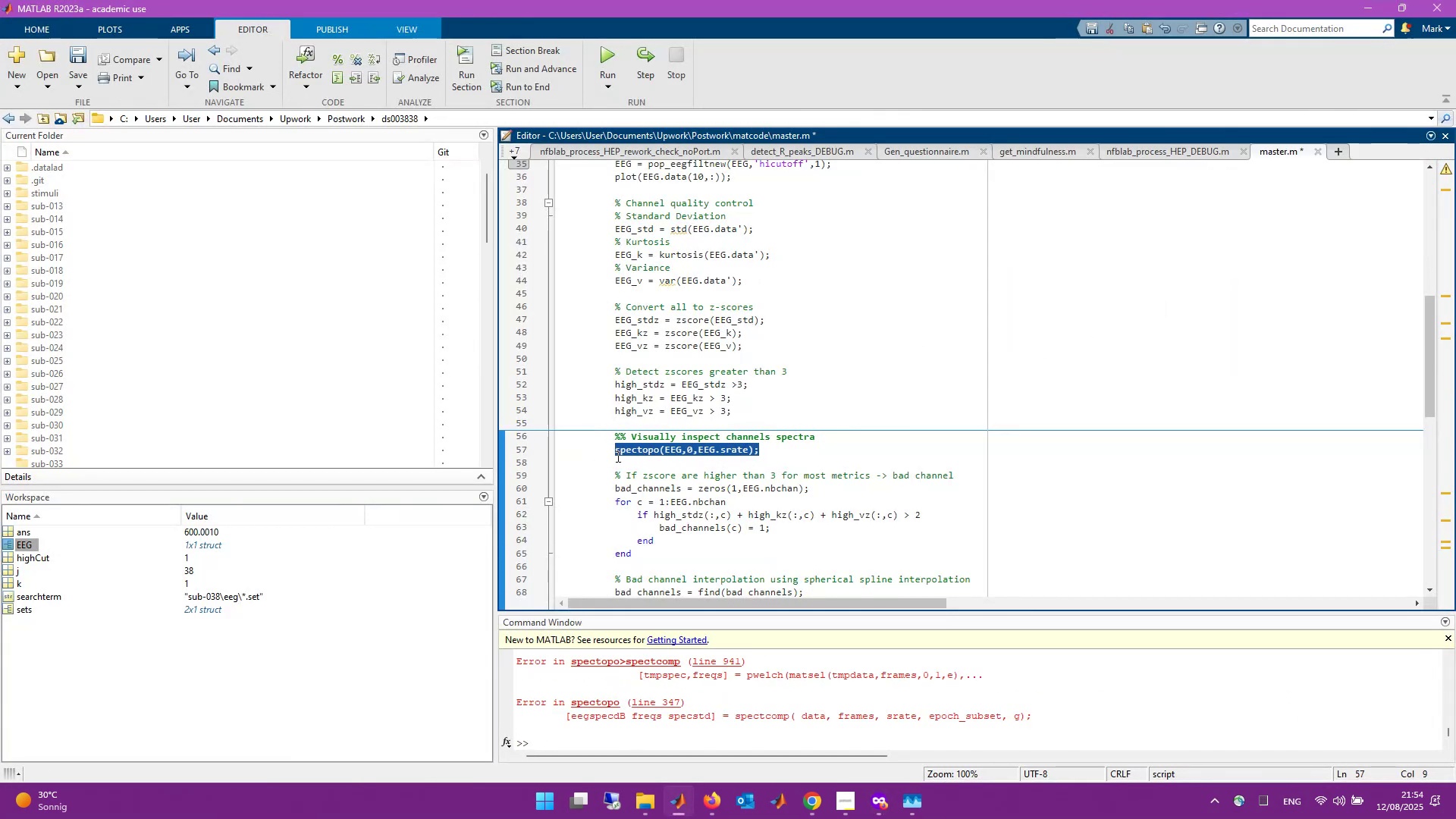 
scroll: coordinate [742, 679], scroll_direction: up, amount: 2.0
 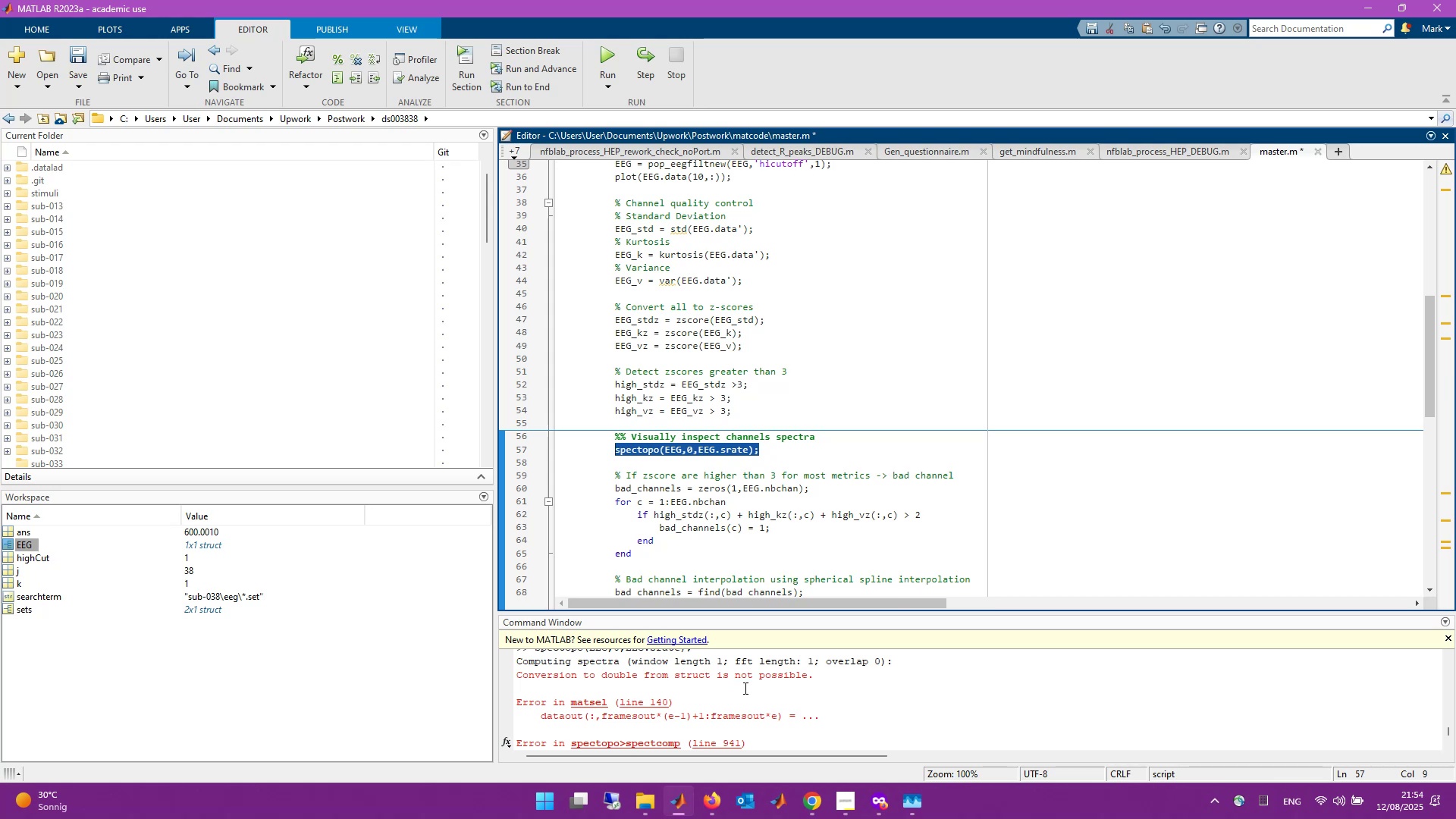 
scroll: coordinate [762, 704], scroll_direction: down, amount: 6.0
 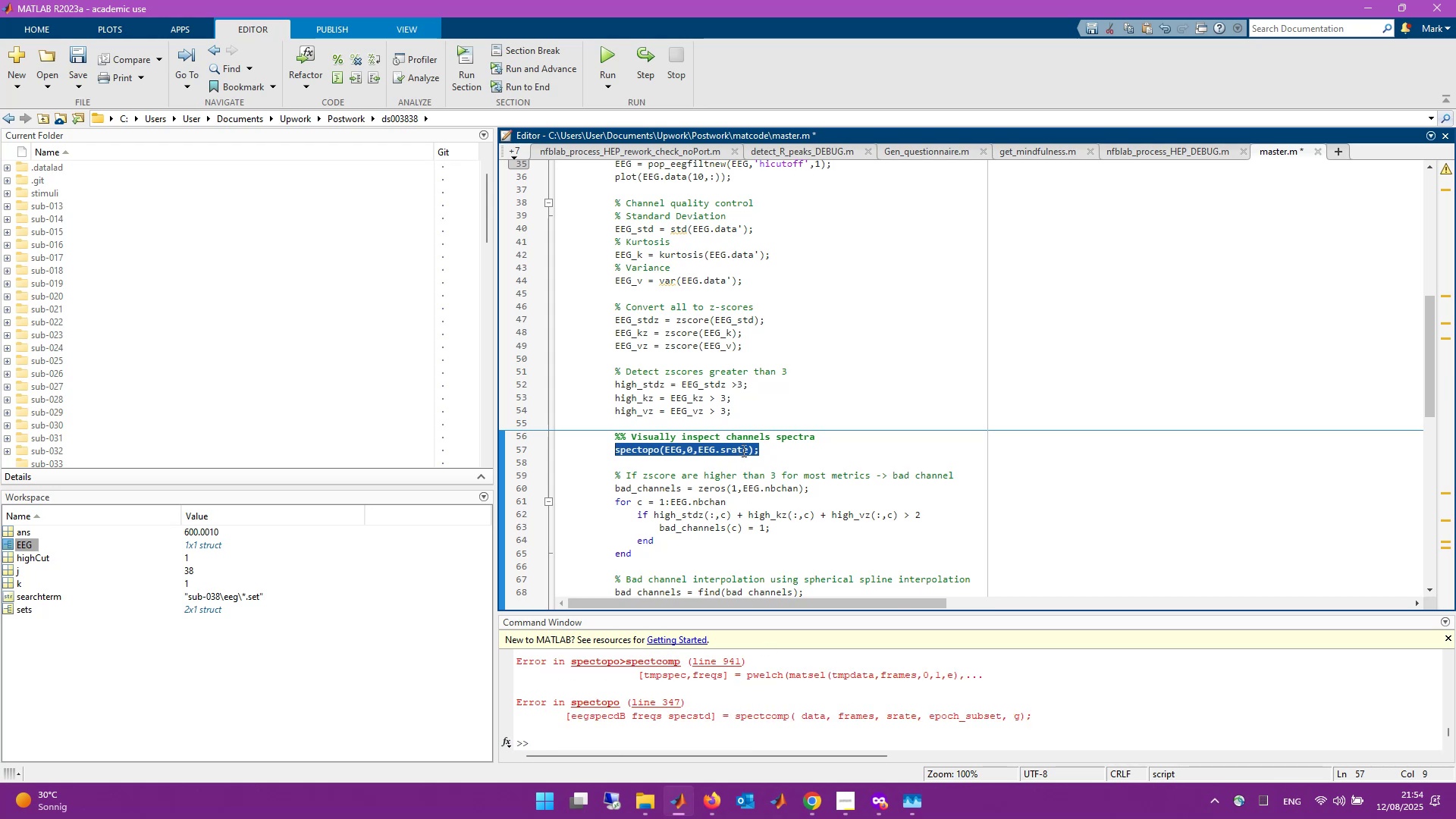 
key(Alt+Tab)
 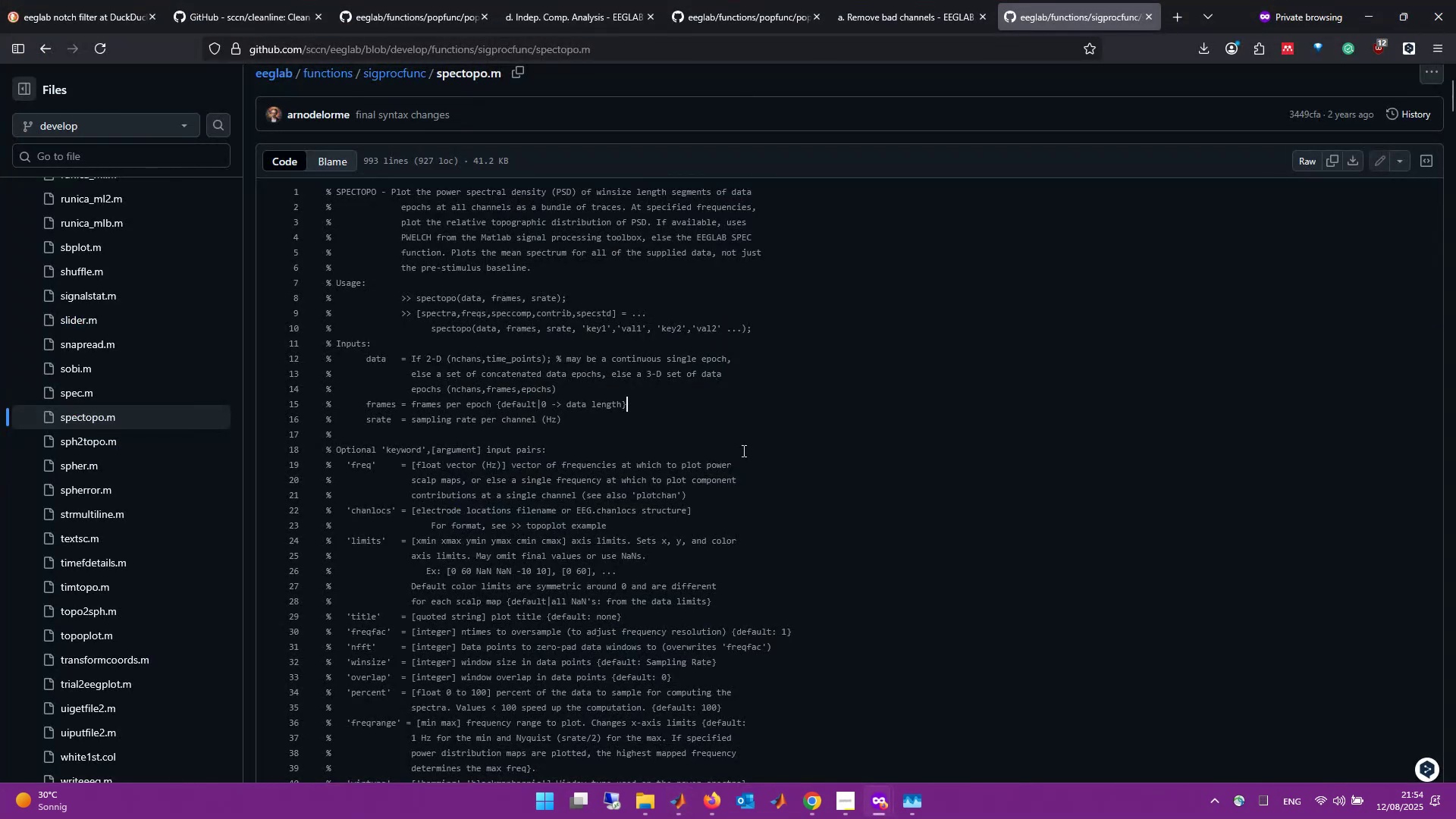 
scroll: coordinate [735, 466], scroll_direction: down, amount: 20.0
 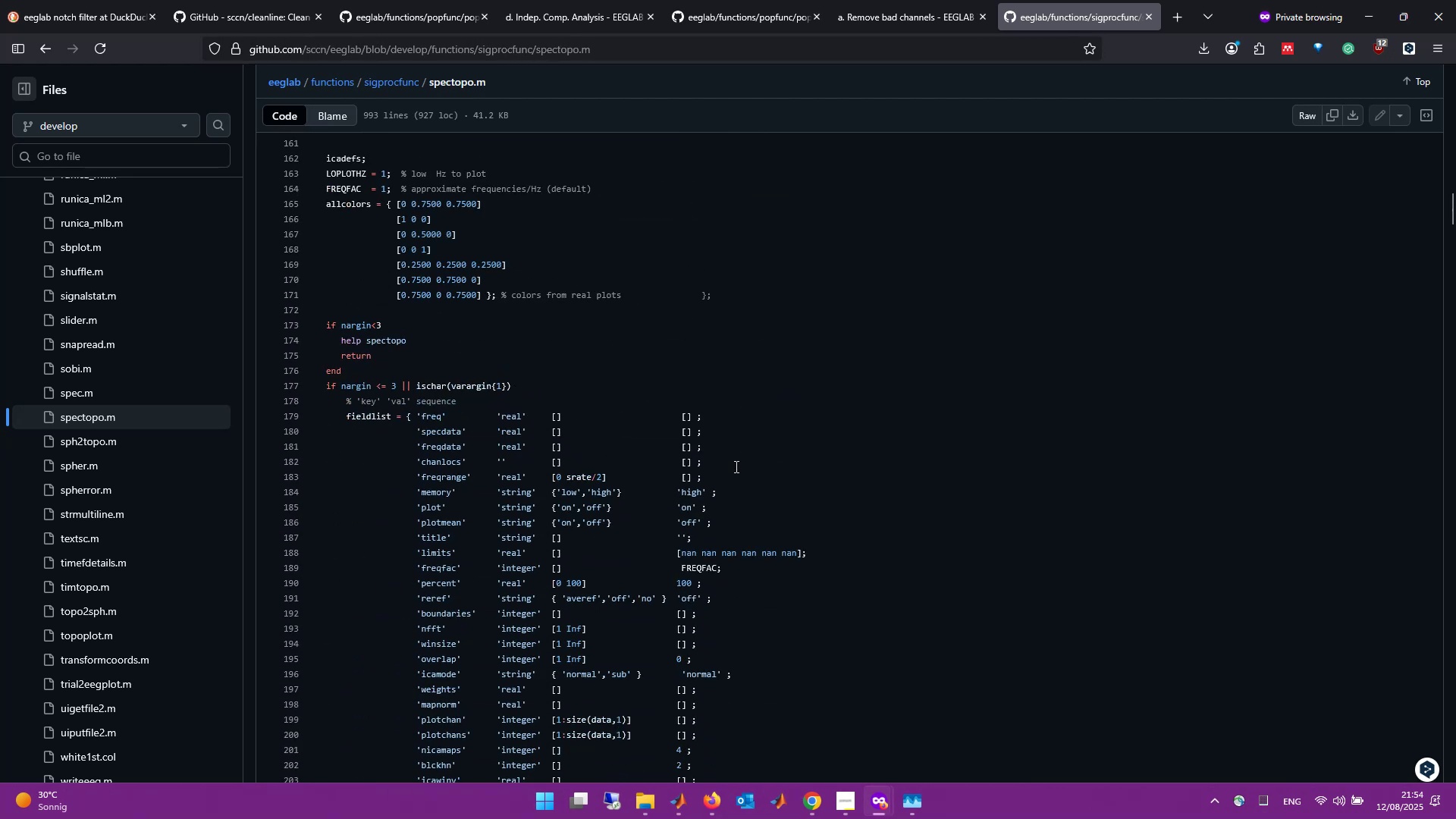 
scroll: coordinate [735, 466], scroll_direction: up, amount: 2.0
 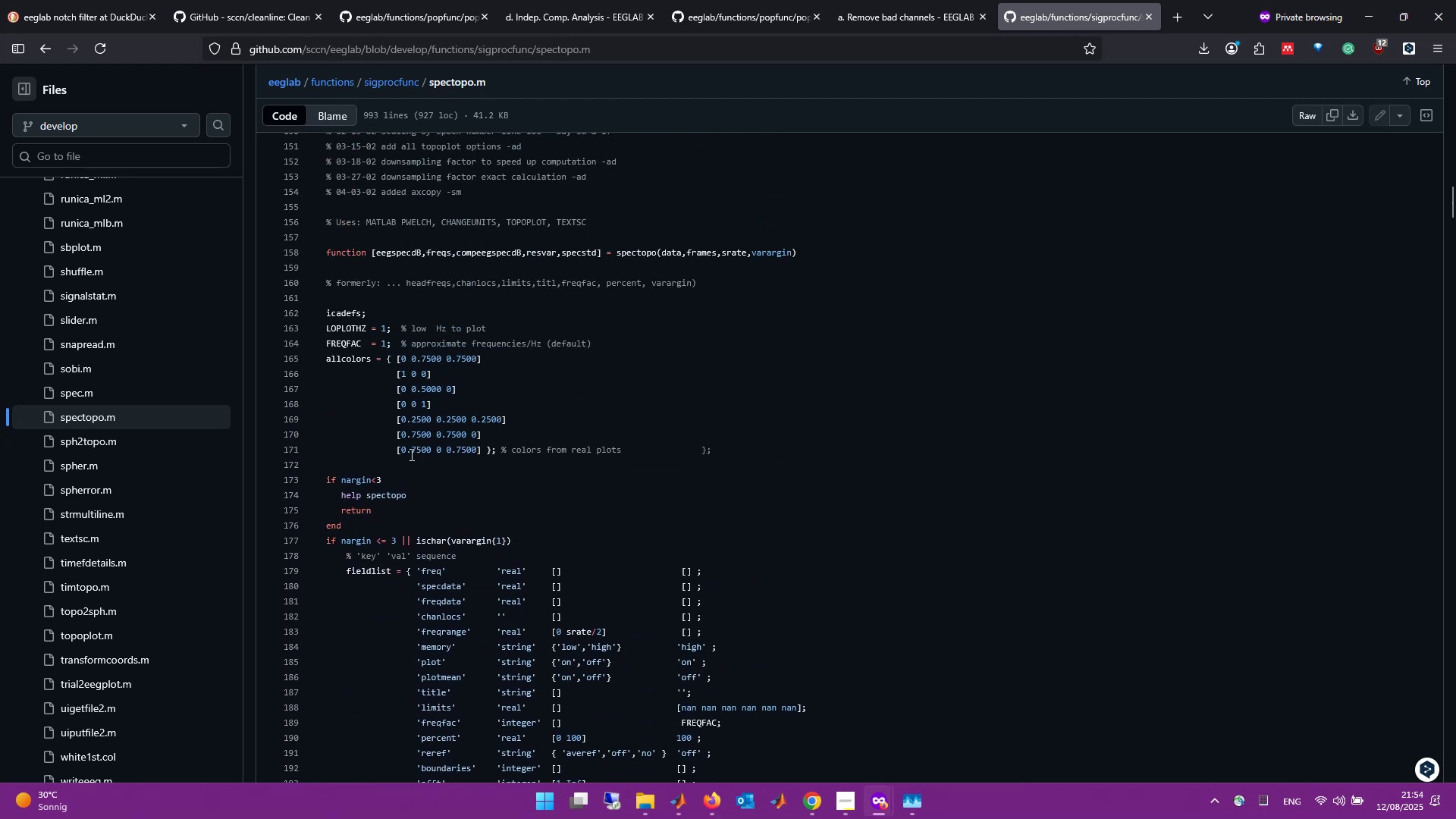 
scroll: coordinate [473, 530], scroll_direction: down, amount: 2.0
 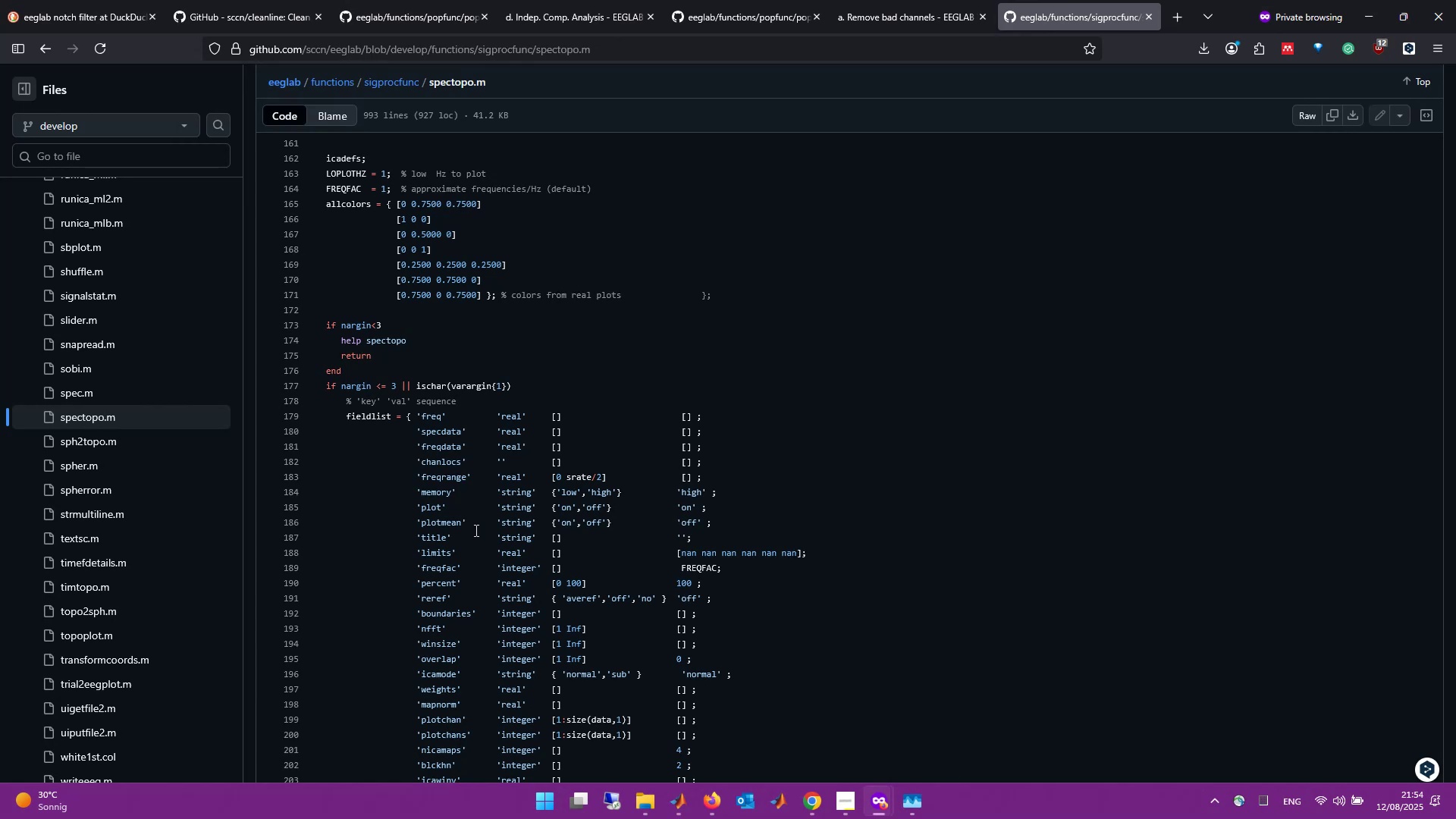 
wait(6.25)
 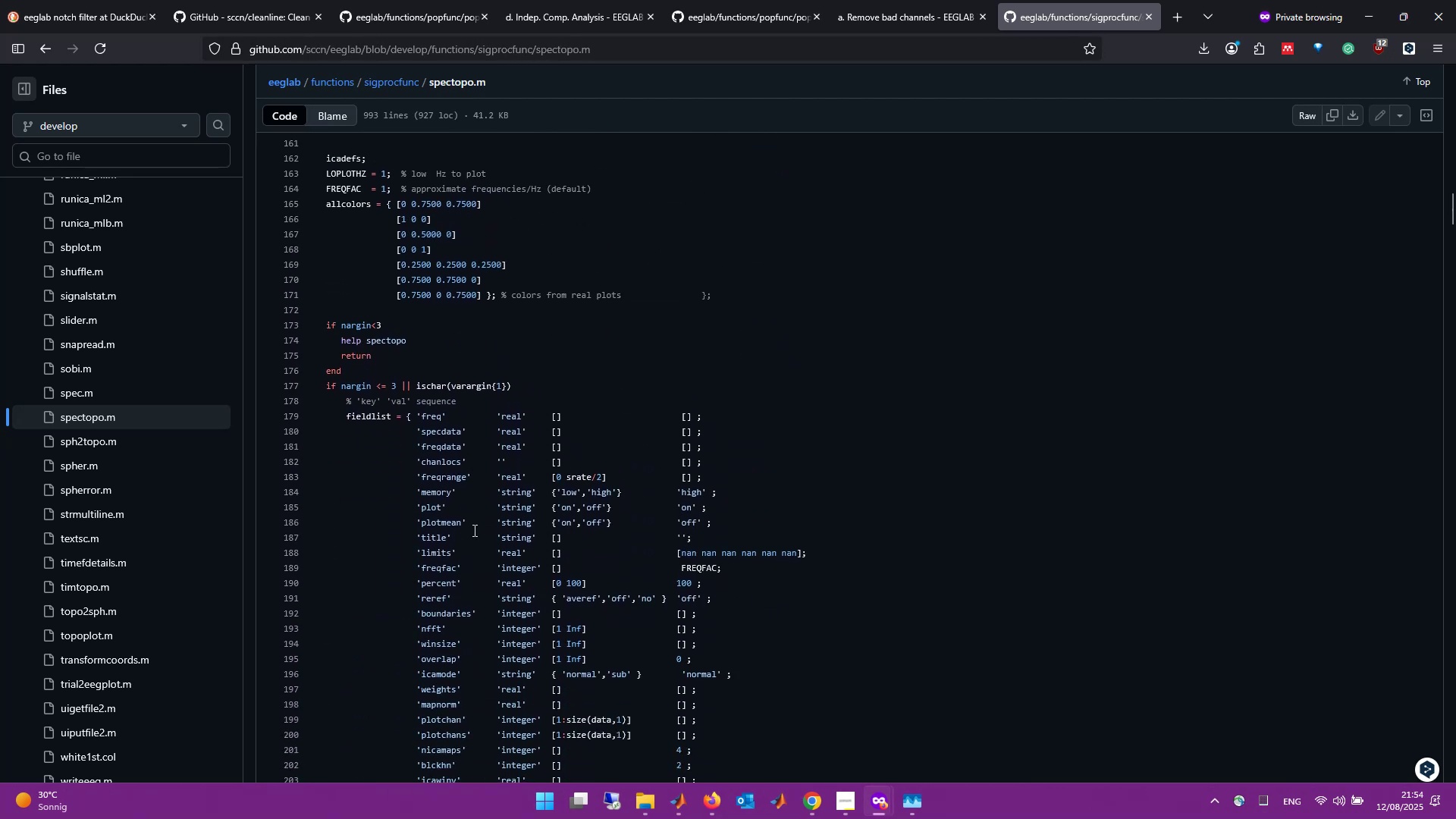 
scroll: coordinate [466, 524], scroll_direction: down, amount: 13.0
 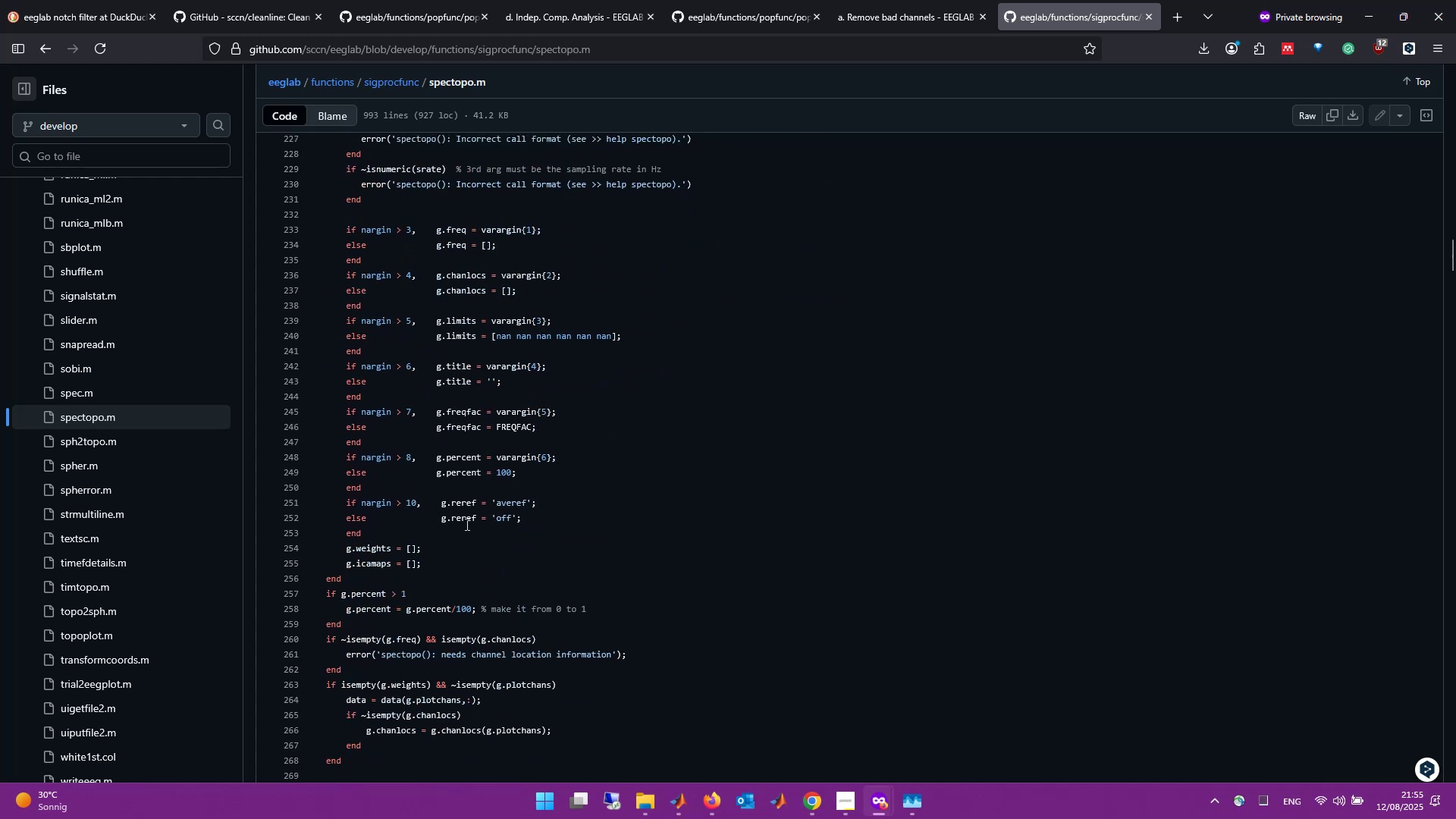 
scroll: coordinate [839, 525], scroll_direction: up, amount: 11.0
 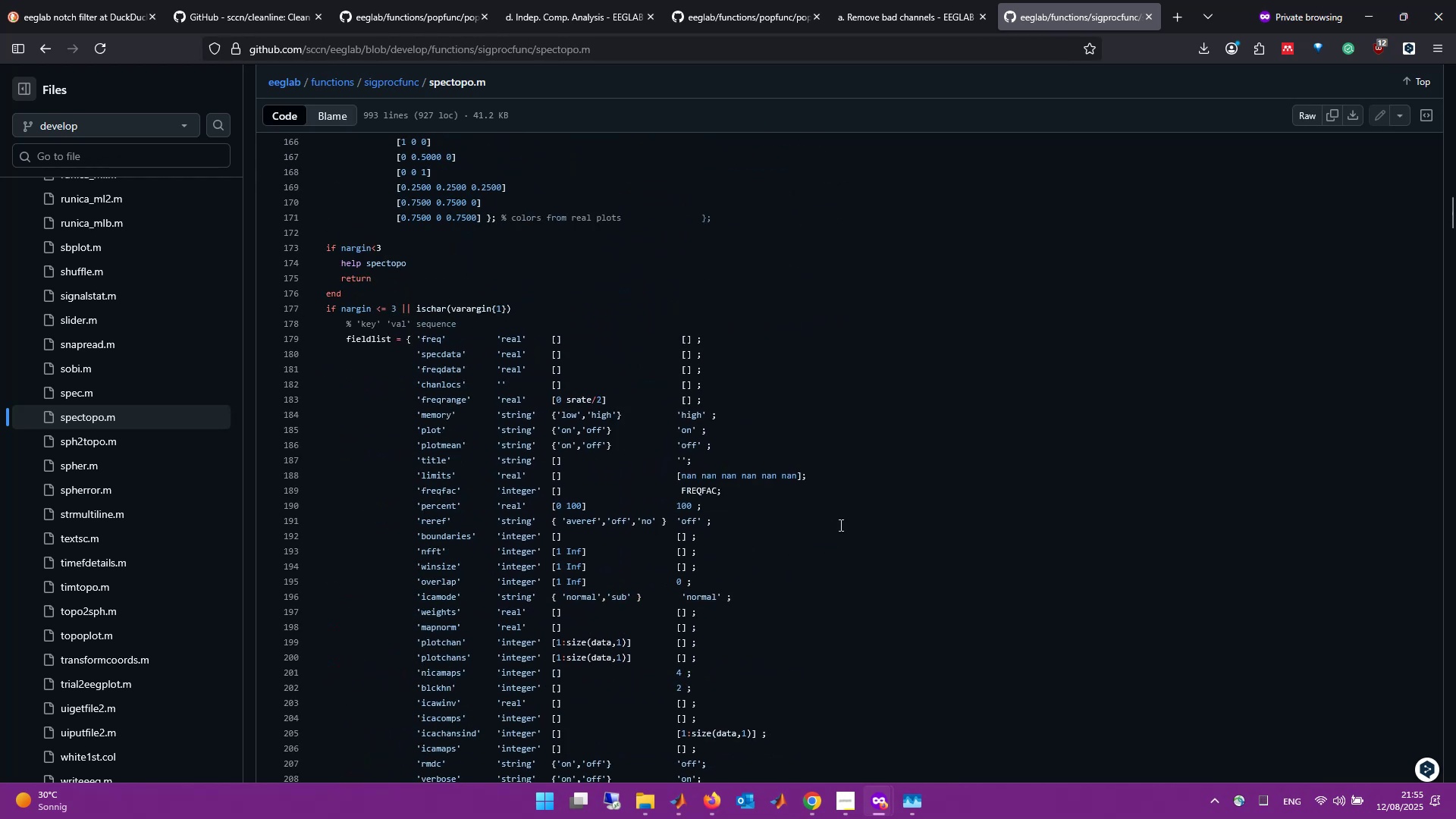 
scroll: coordinate [839, 525], scroll_direction: down, amount: 2.0
 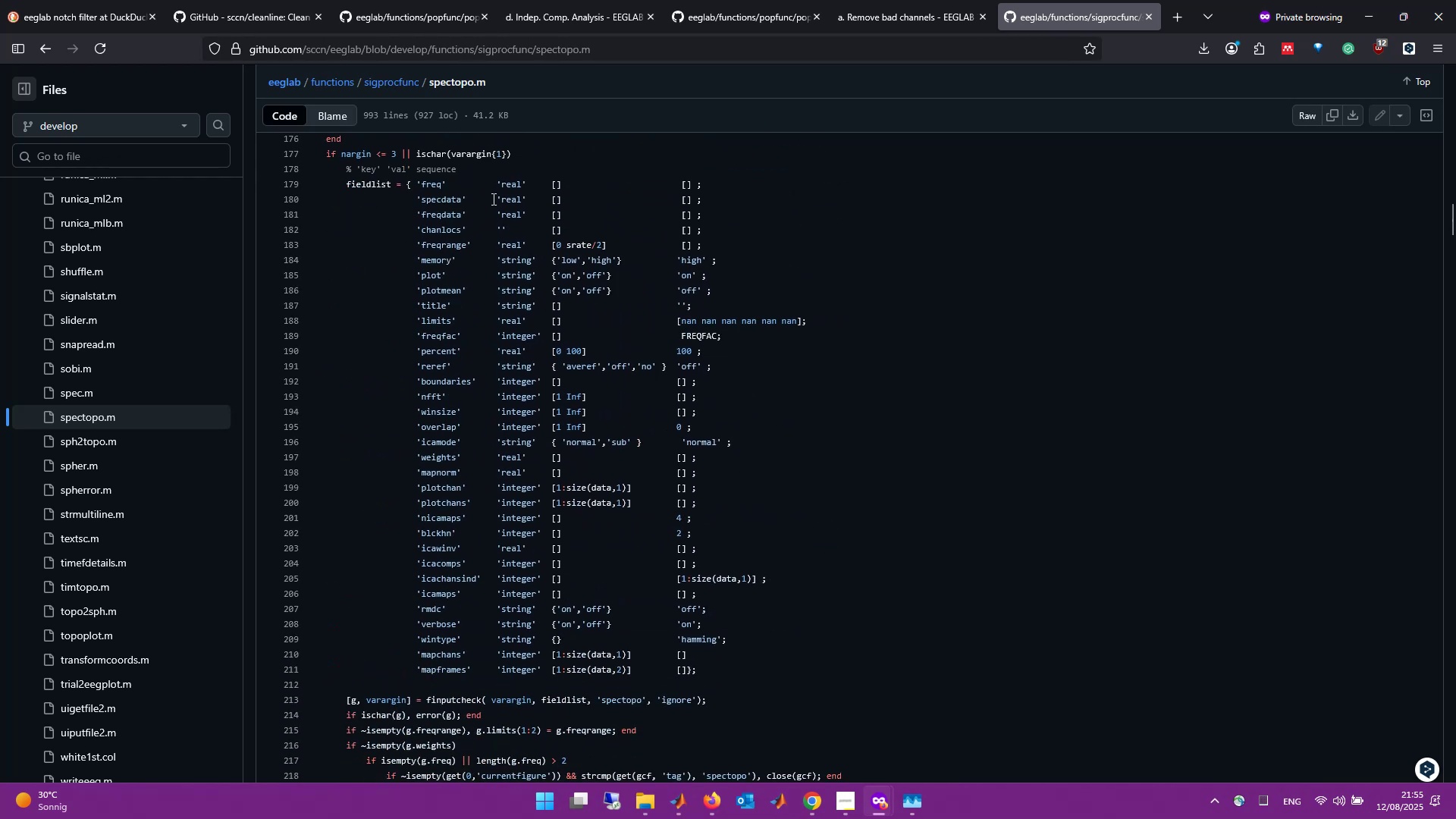 
scroll: coordinate [684, 472], scroll_direction: up, amount: 9.0
 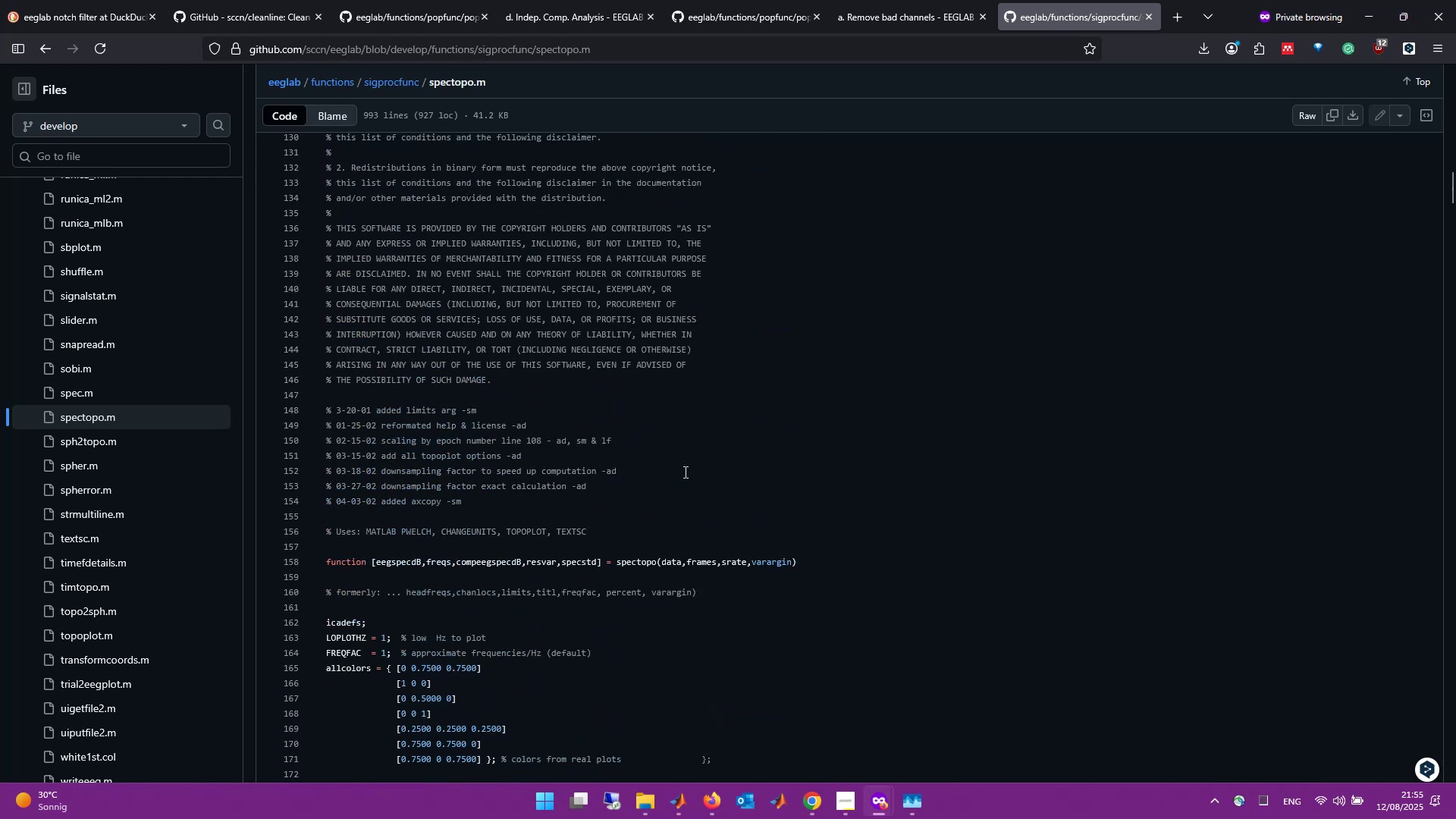 
scroll: coordinate [684, 472], scroll_direction: down, amount: 4.0
 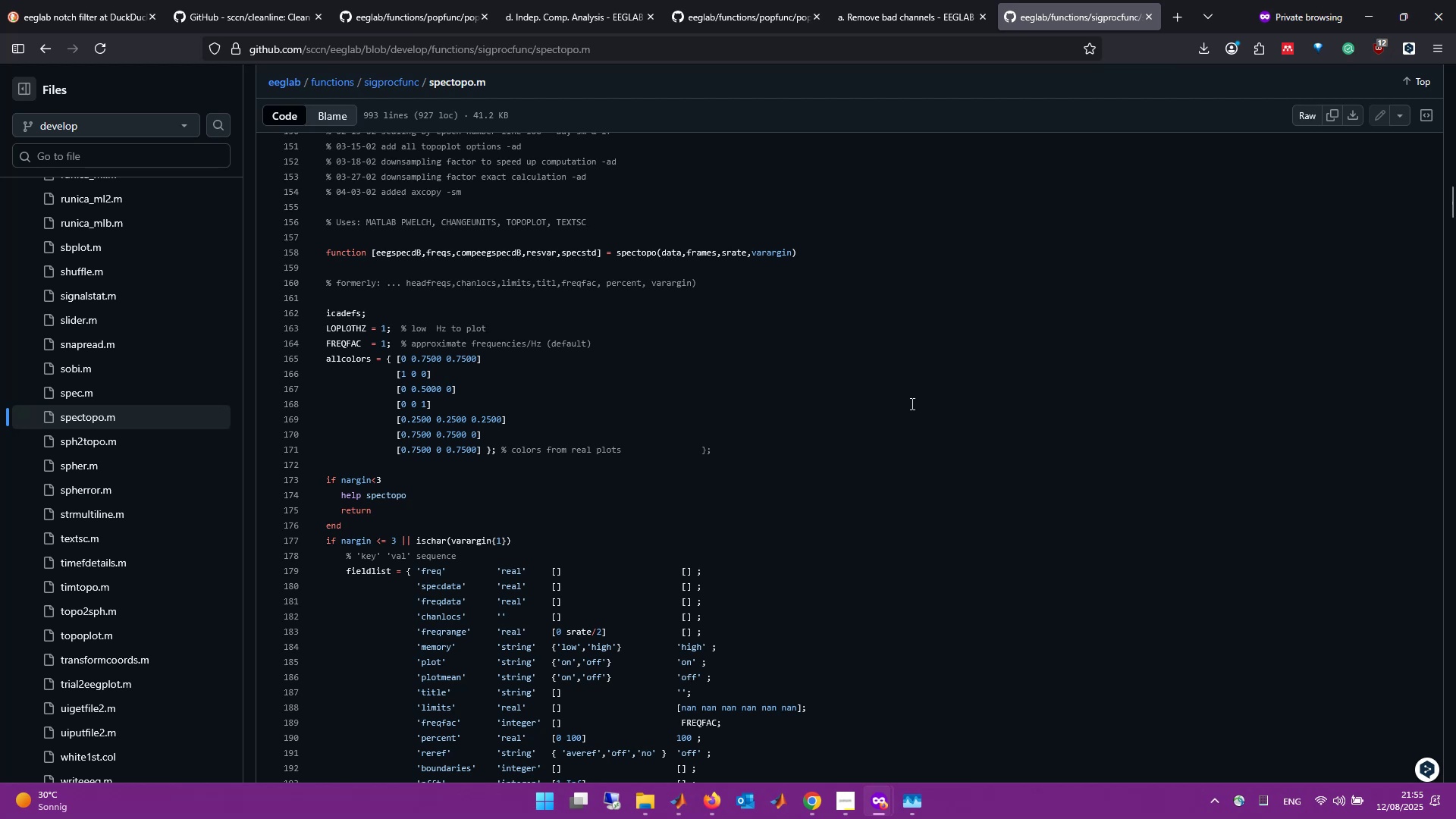 
mouse_move([948, 18])
 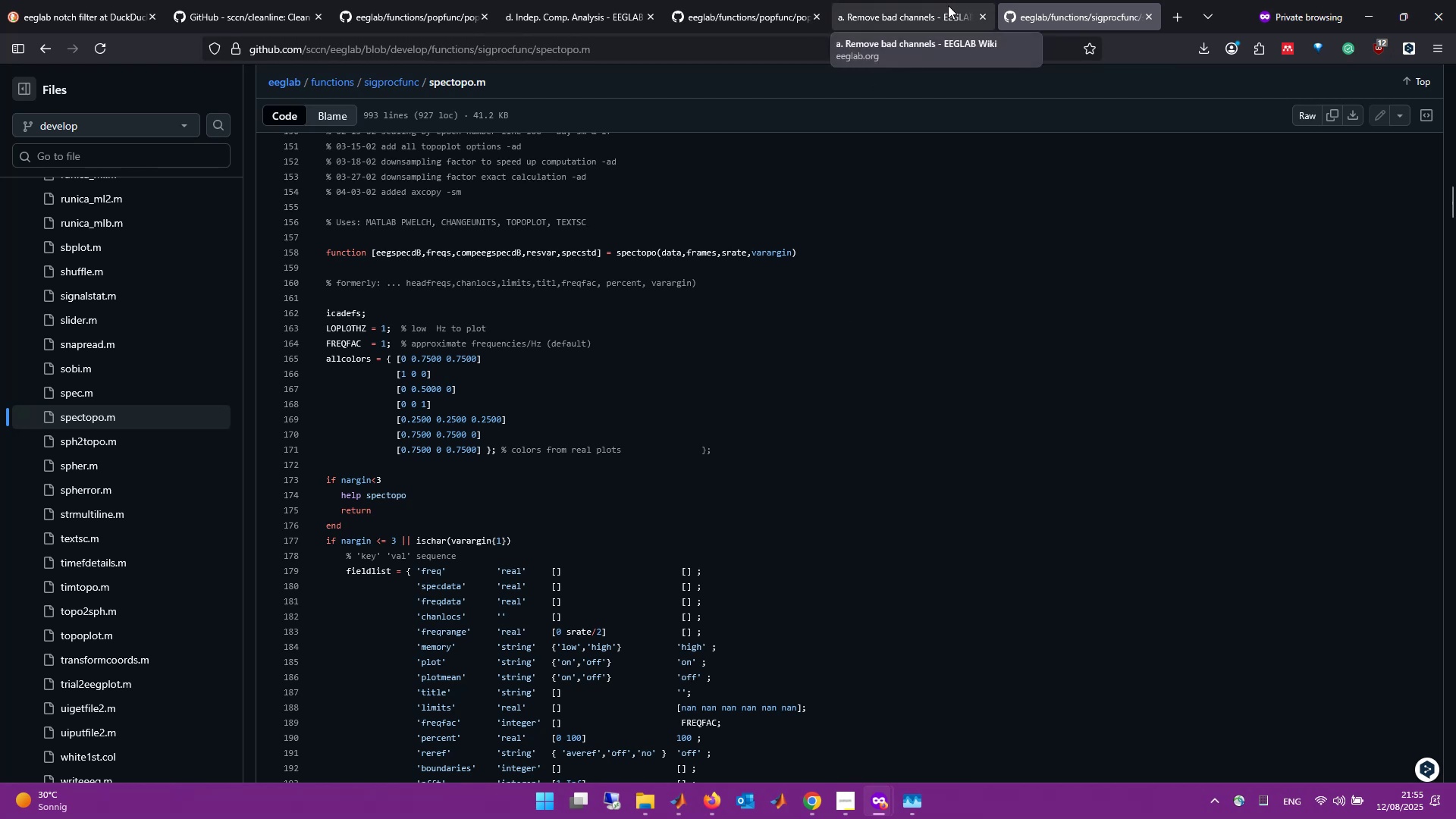 
key(Control+Tab)
 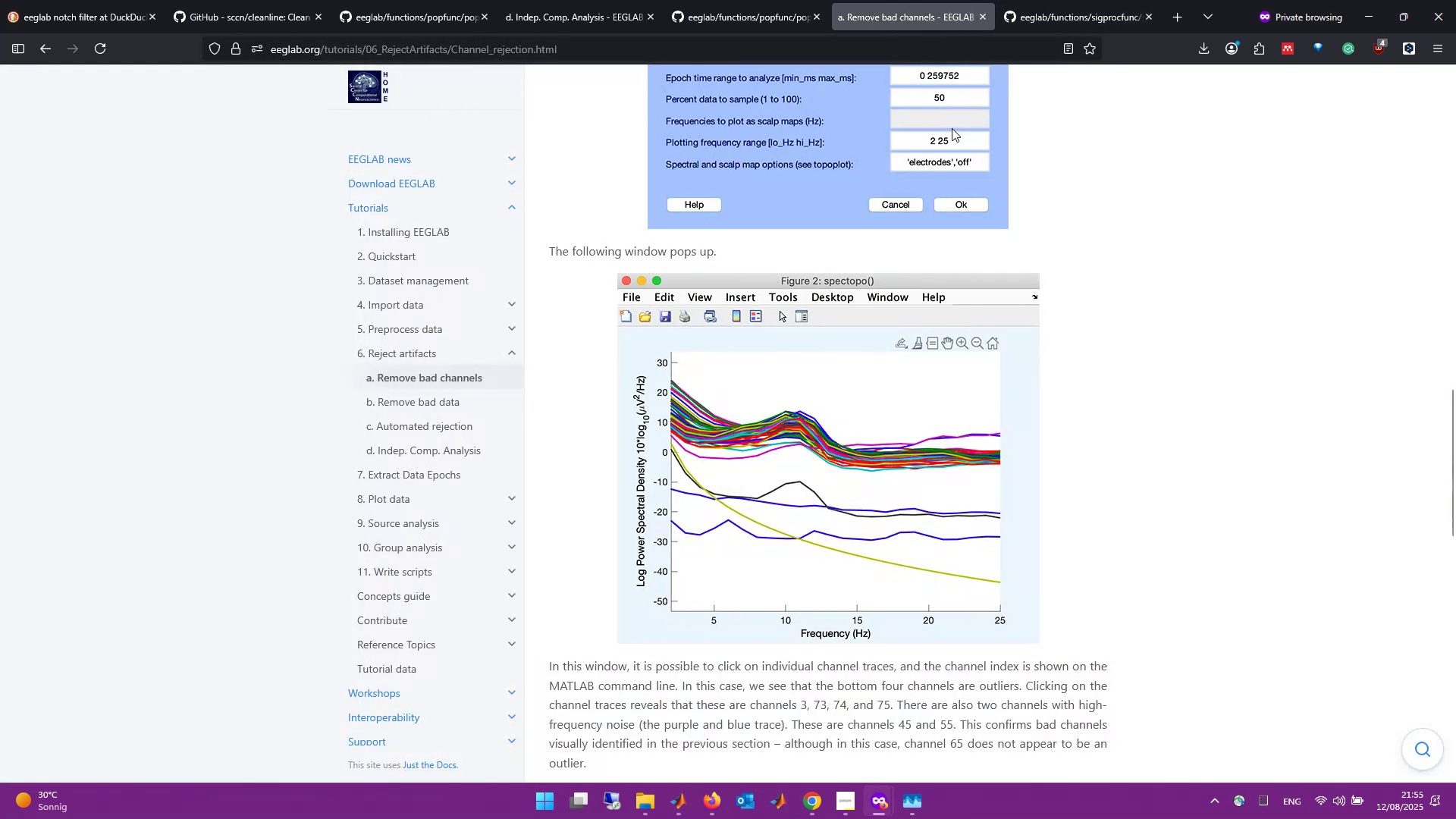 
left_click([1072, 0])
 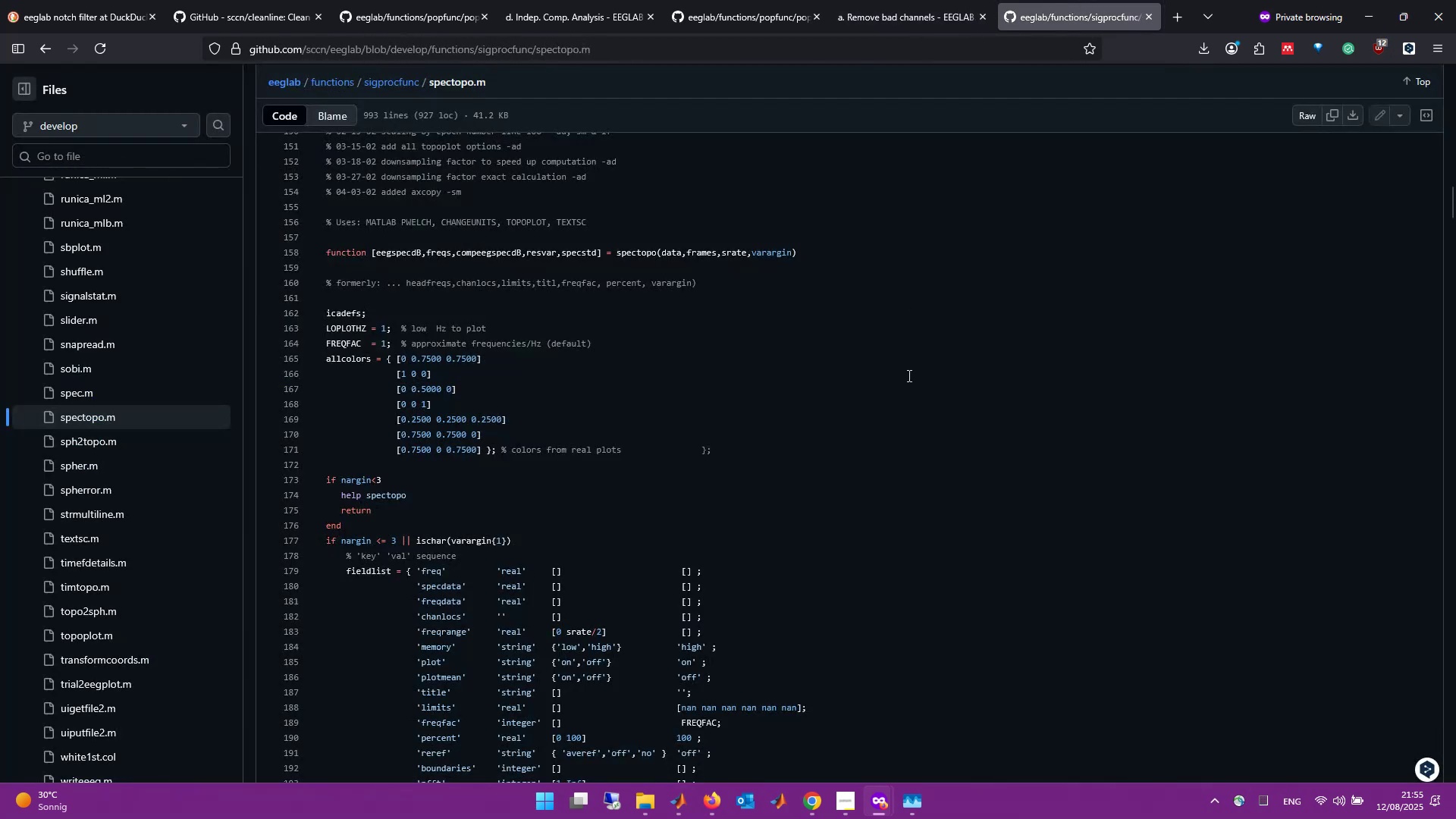 
scroll: coordinate [774, 486], scroll_direction: up, amount: 35.0
 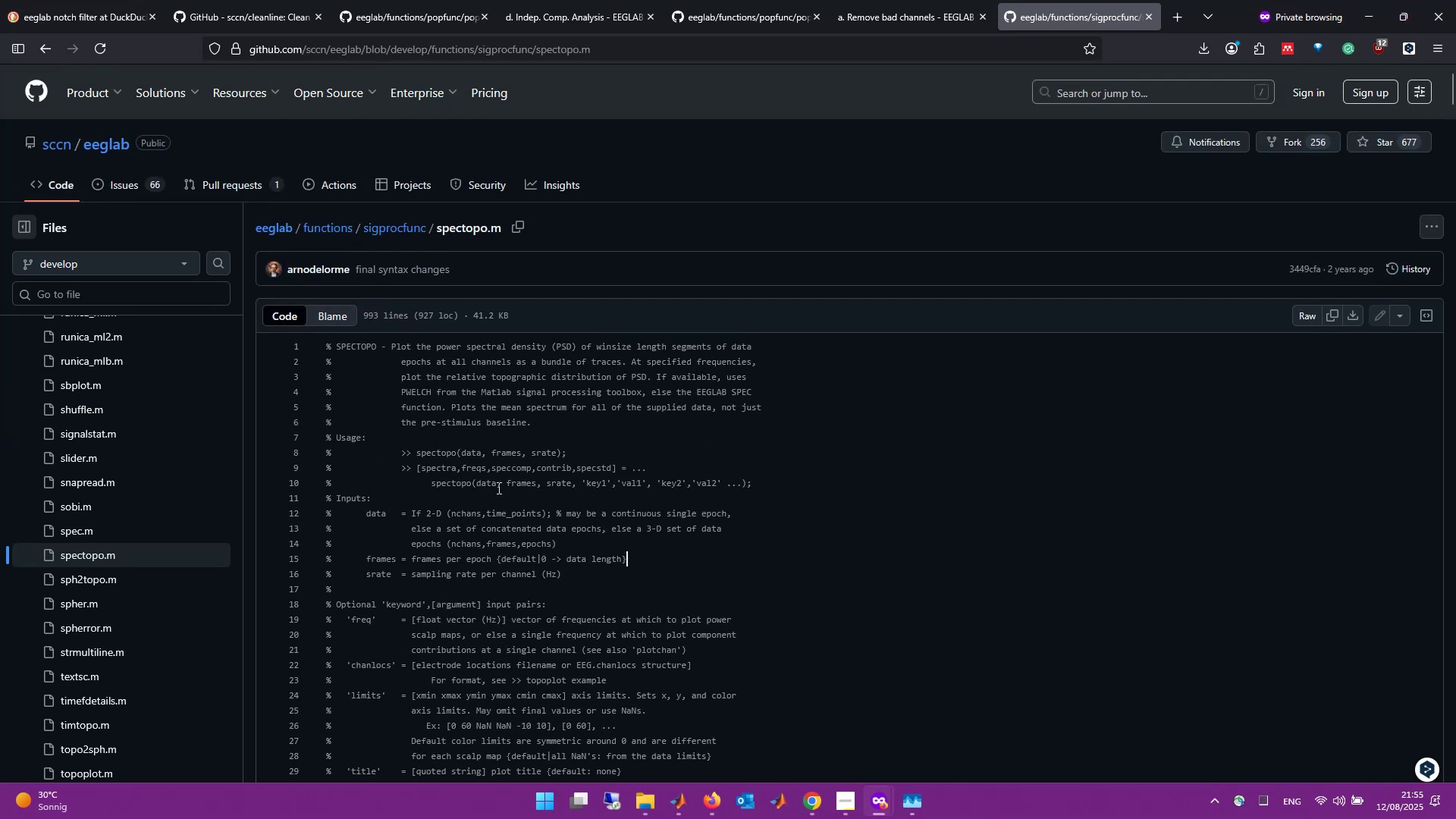 
scroll: coordinate [444, 535], scroll_direction: down, amount: 2.0
 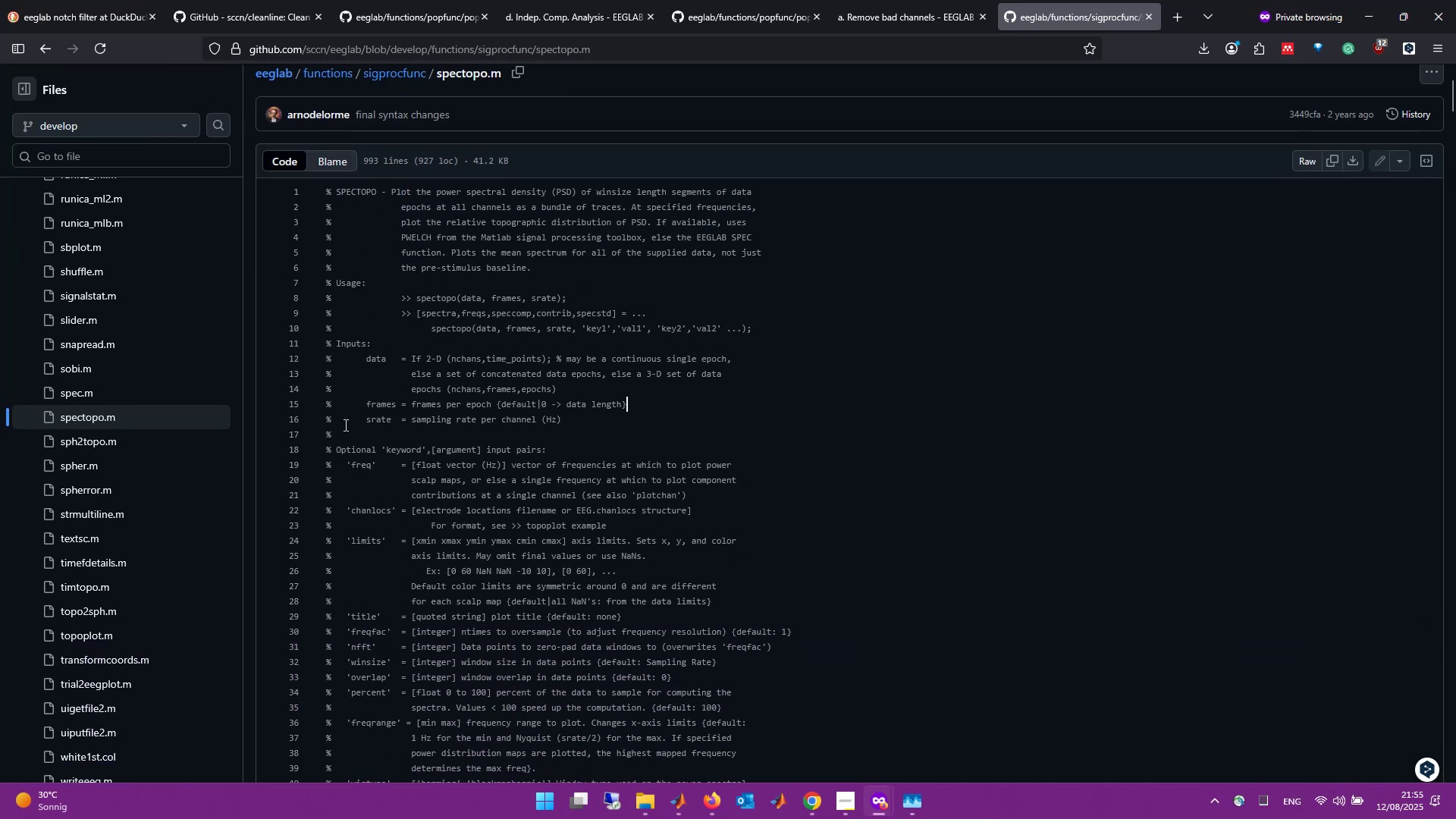 
key(Control+F)
 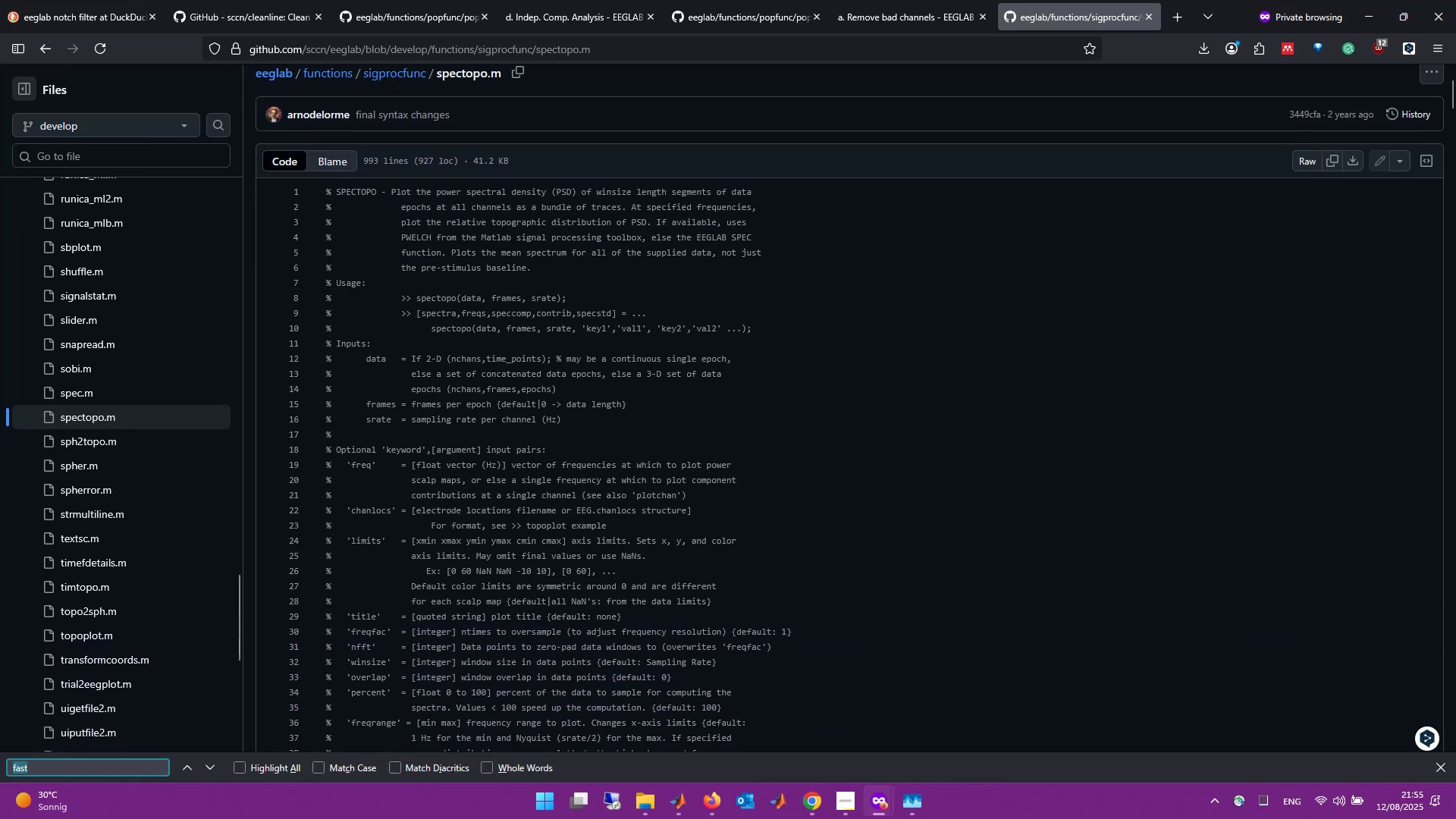 
type(frames)
 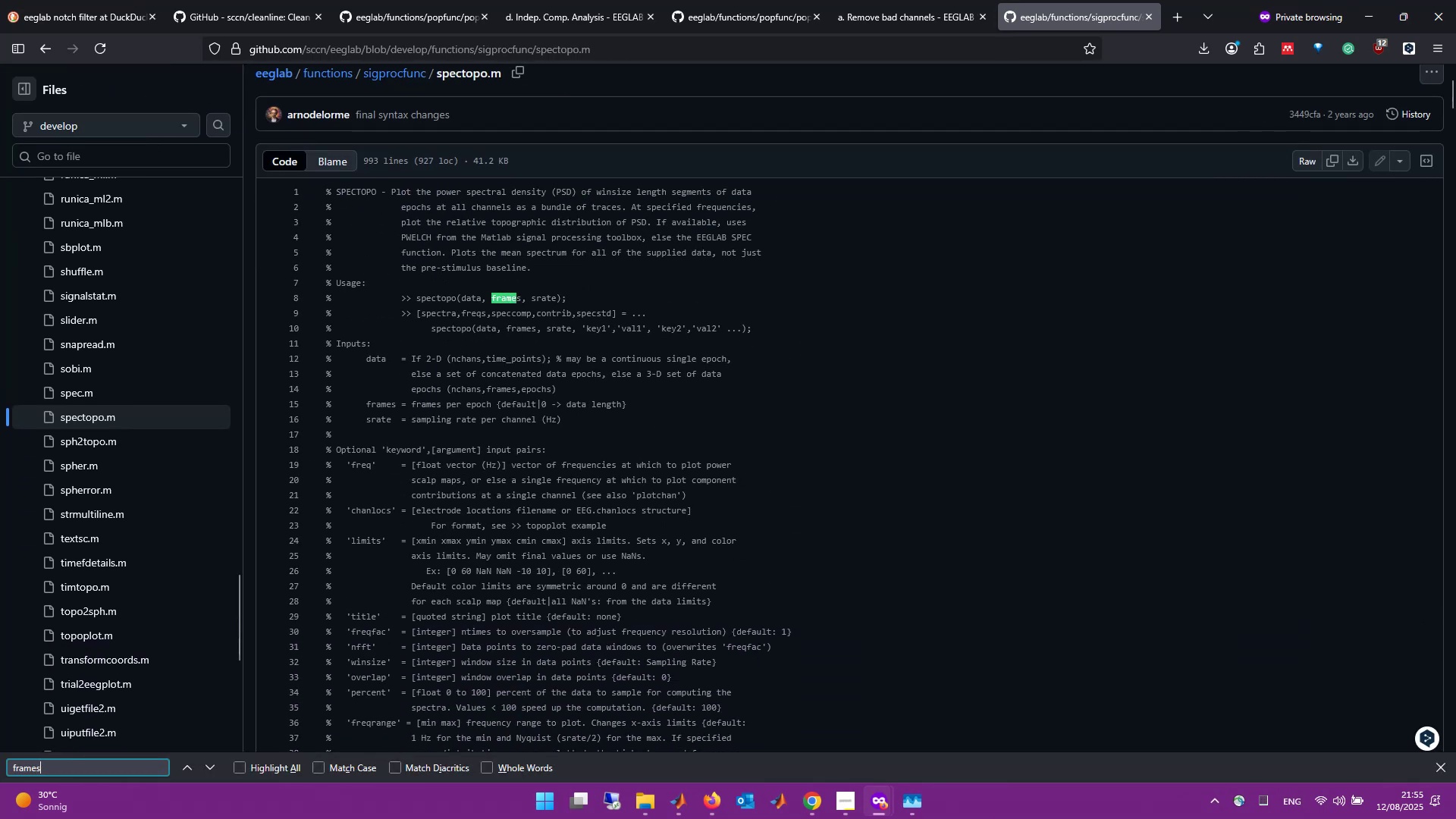 
key(Enter)
 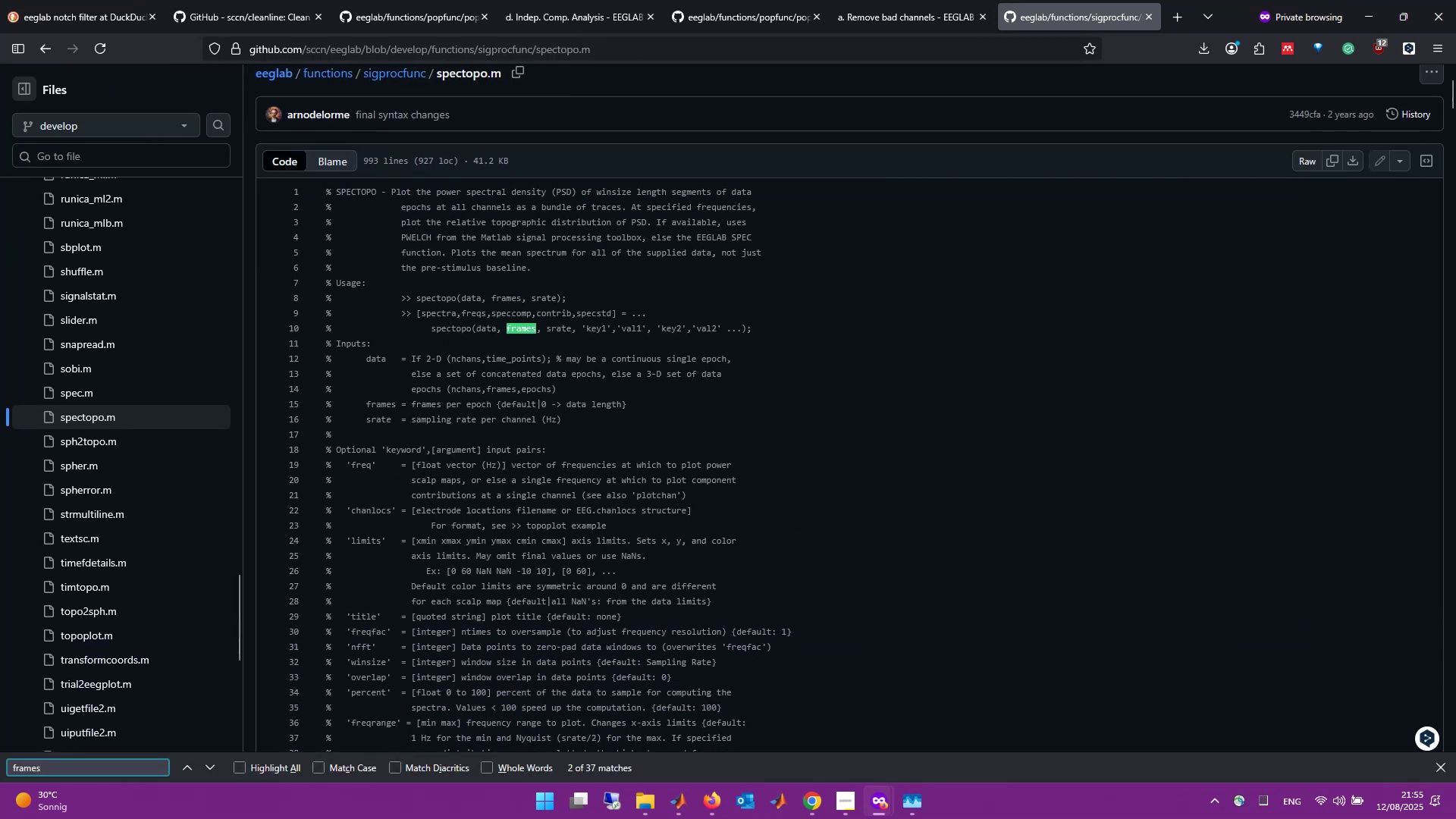 
key(Enter)
 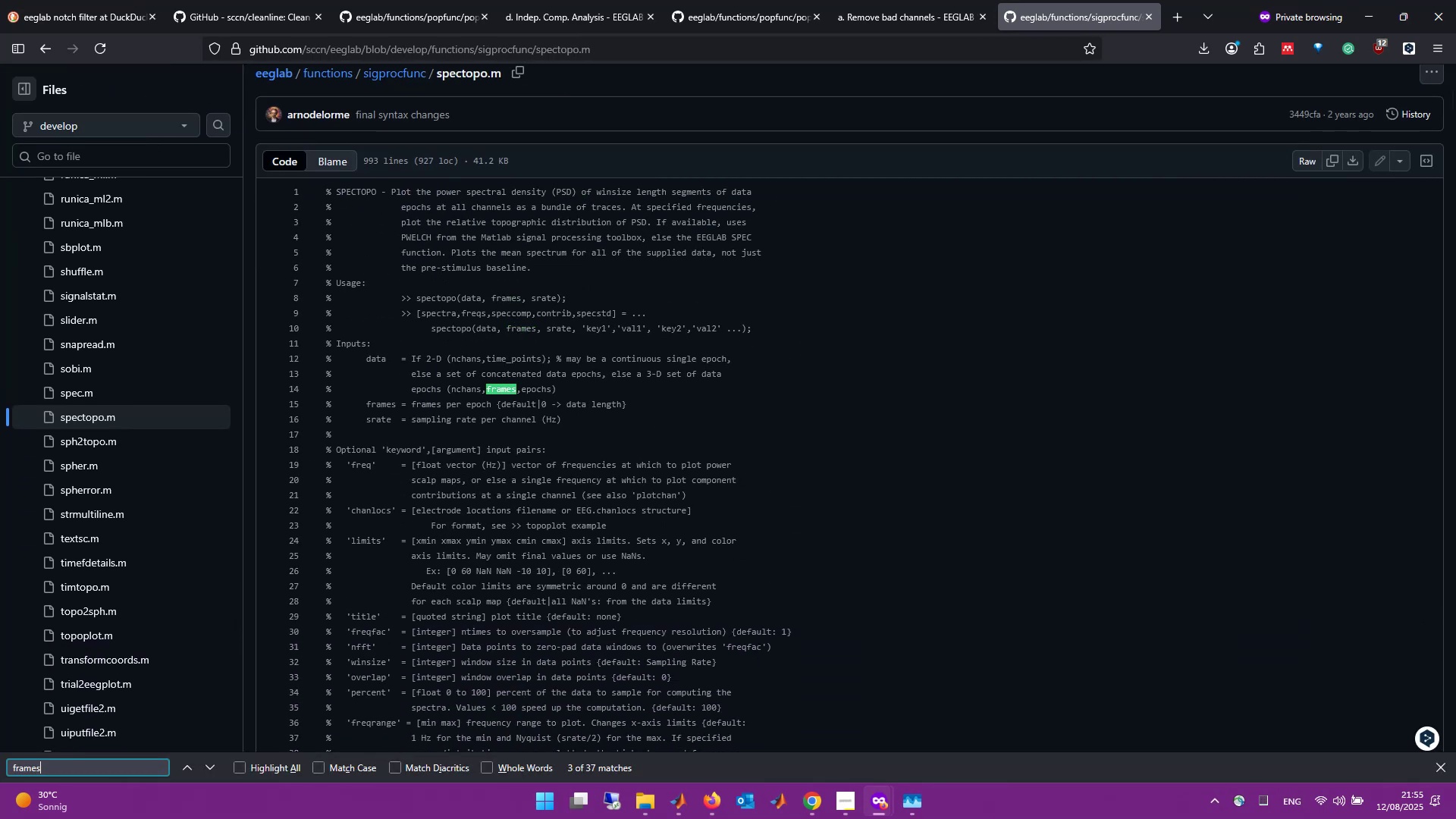 
key(Enter)
 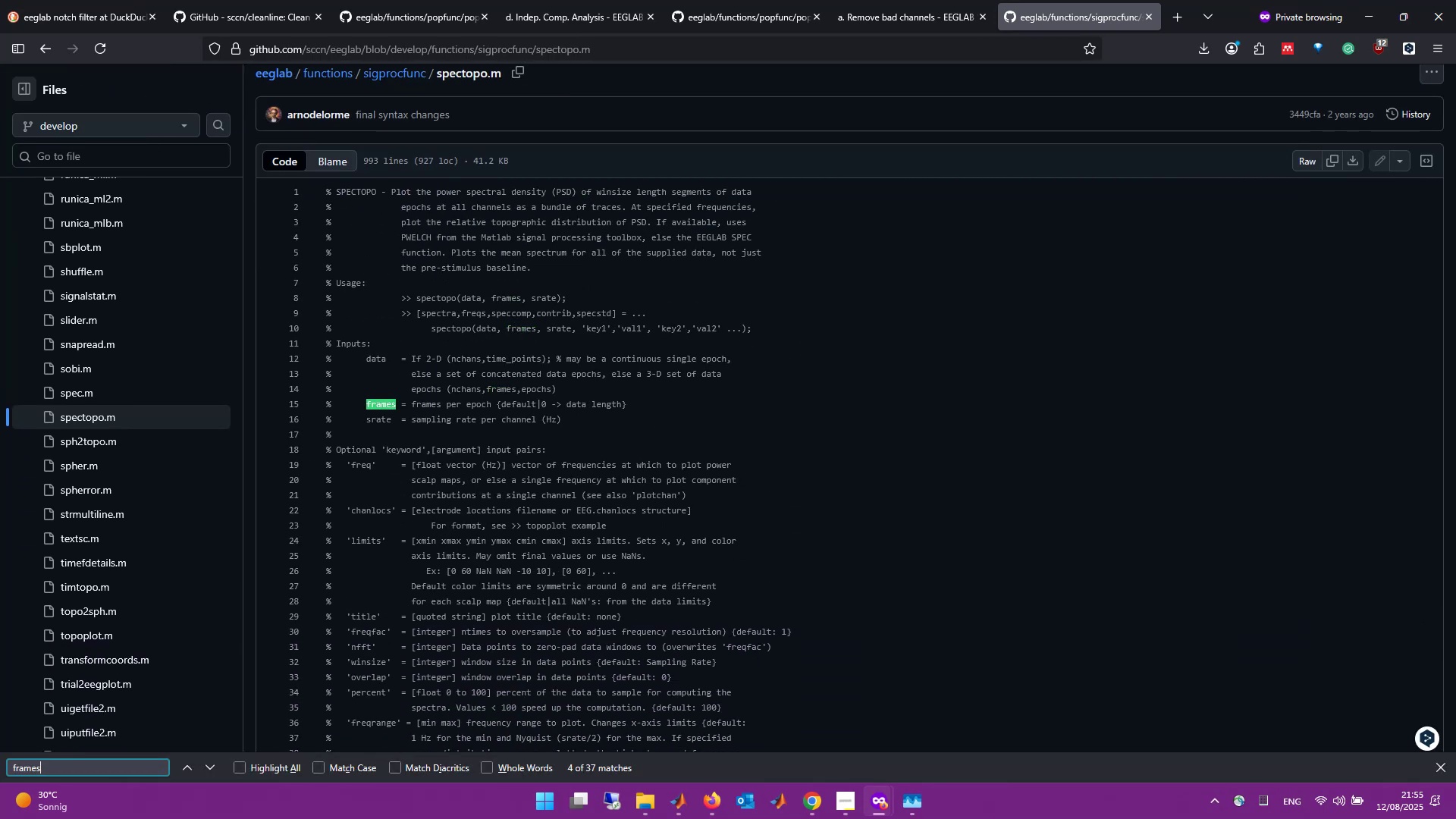 
key(Enter)
 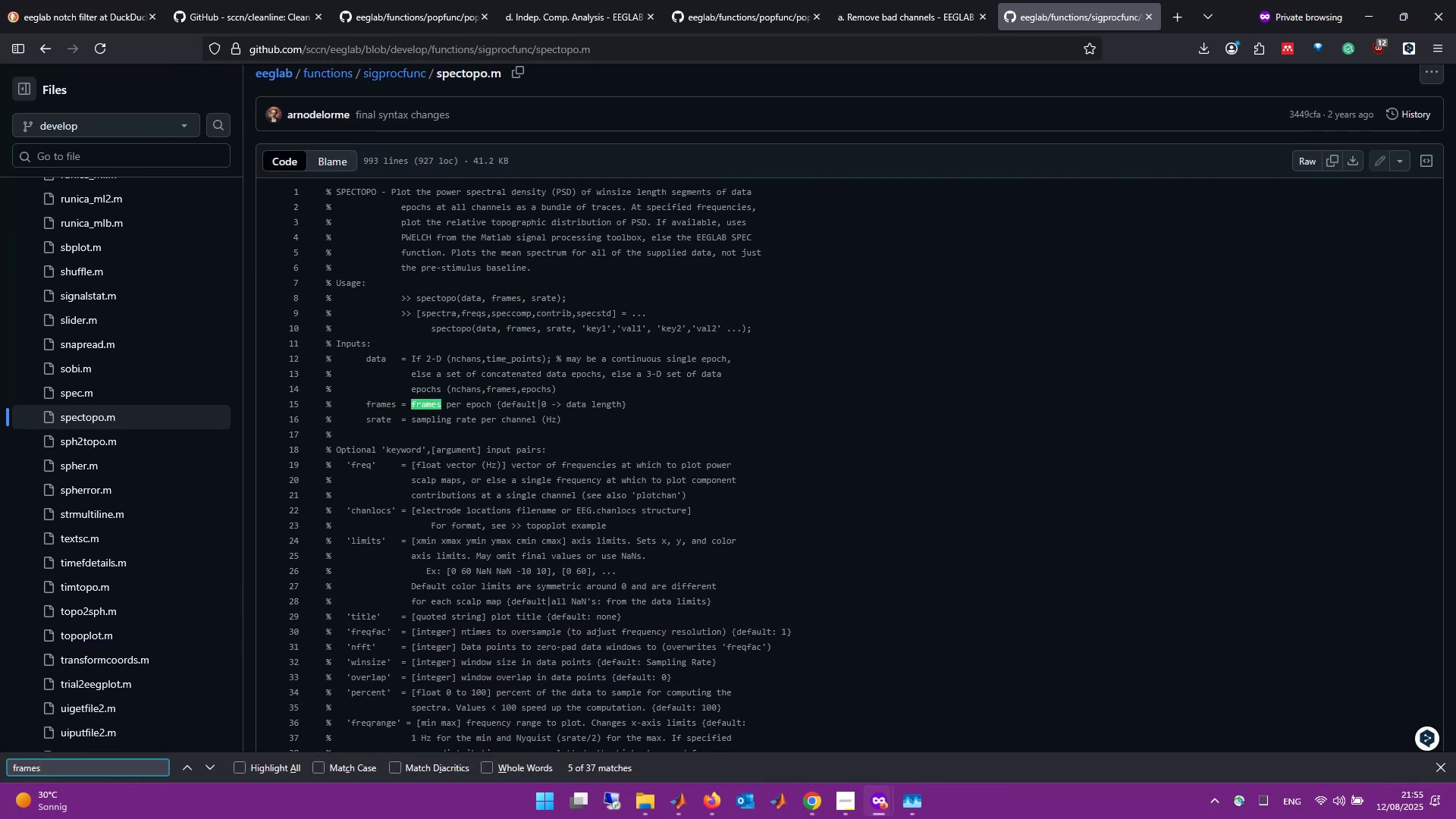 
key(Enter)
 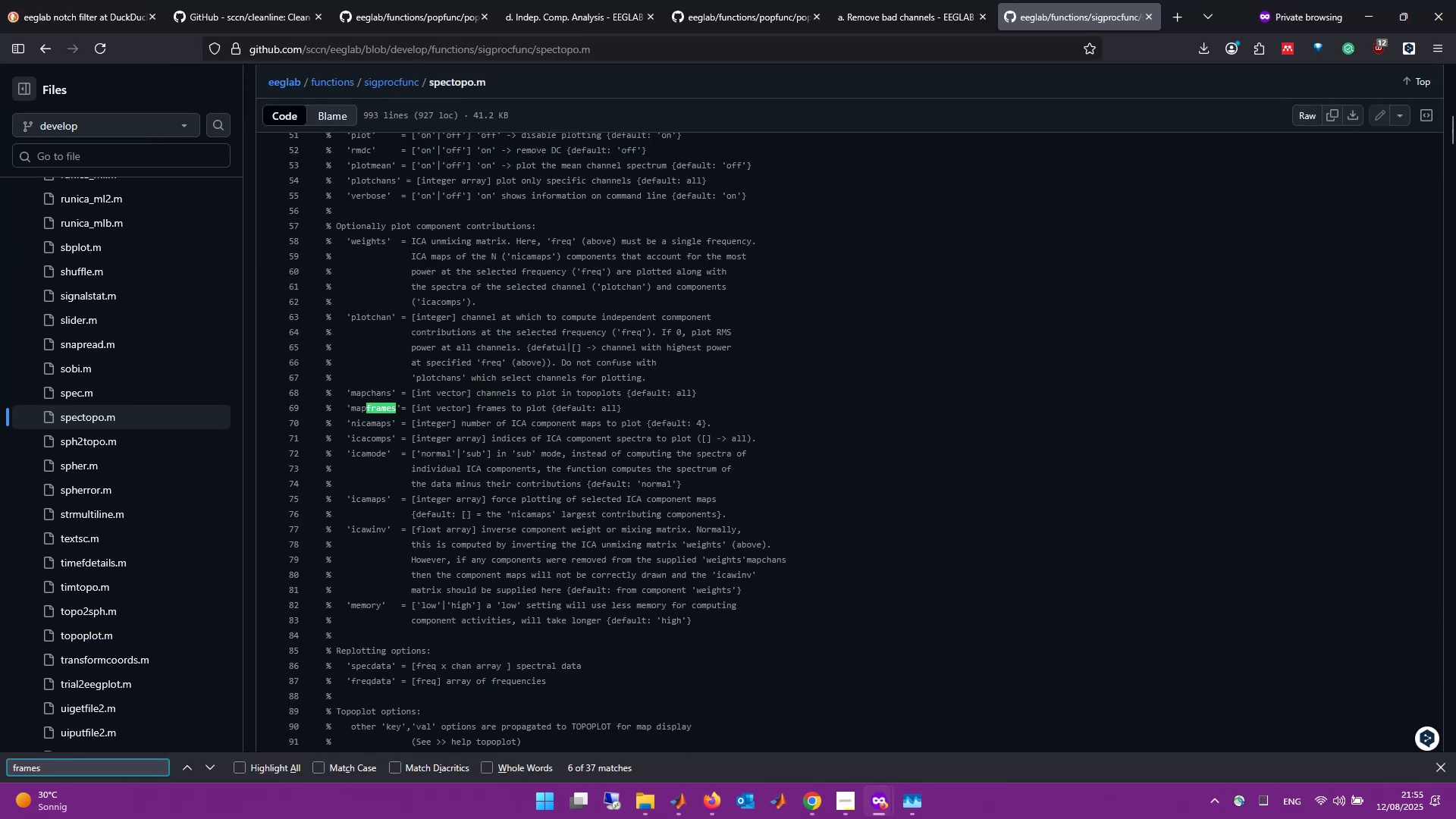 
key(Enter)
 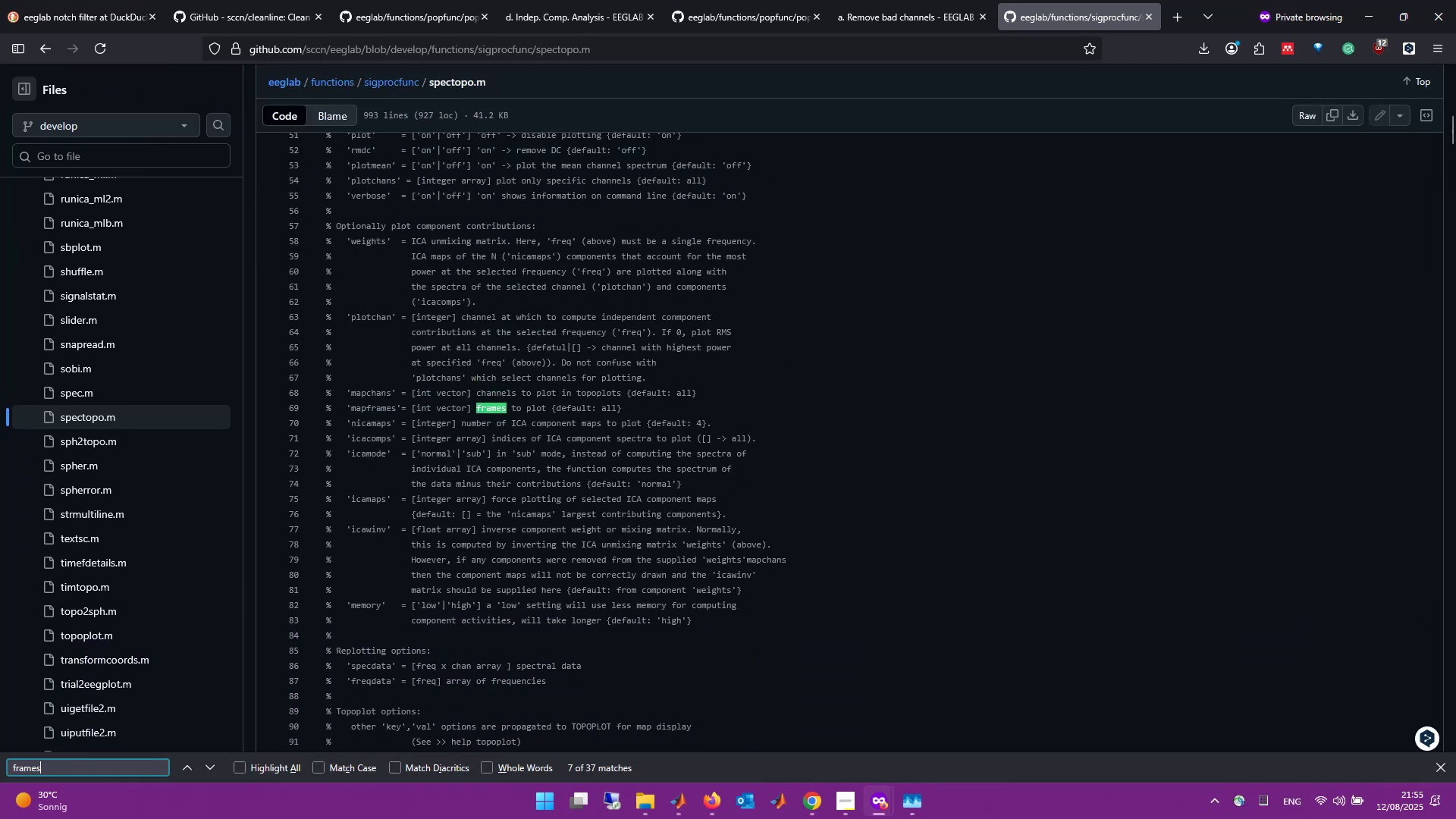 
key(Enter)
 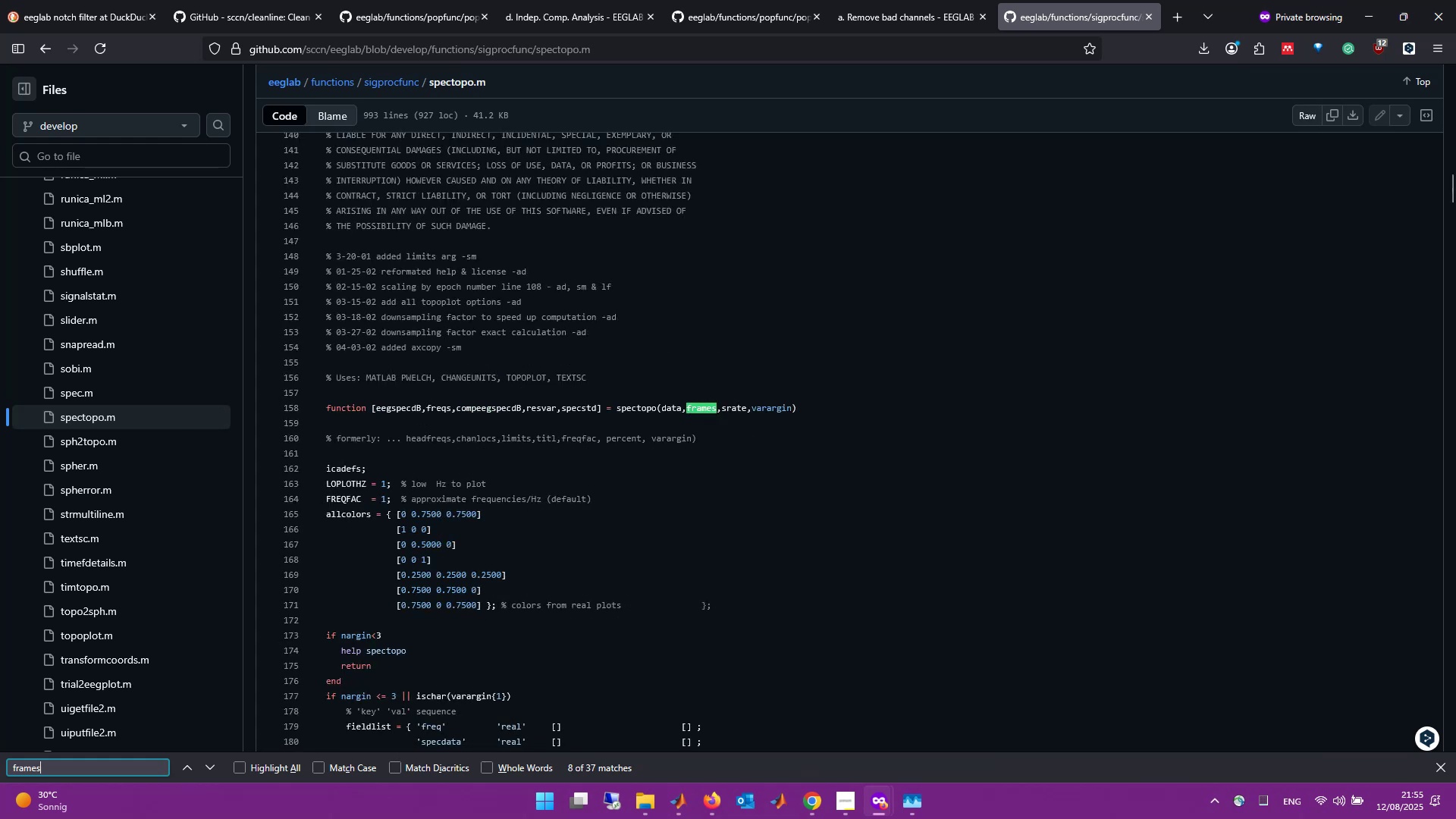 
key(Enter)
 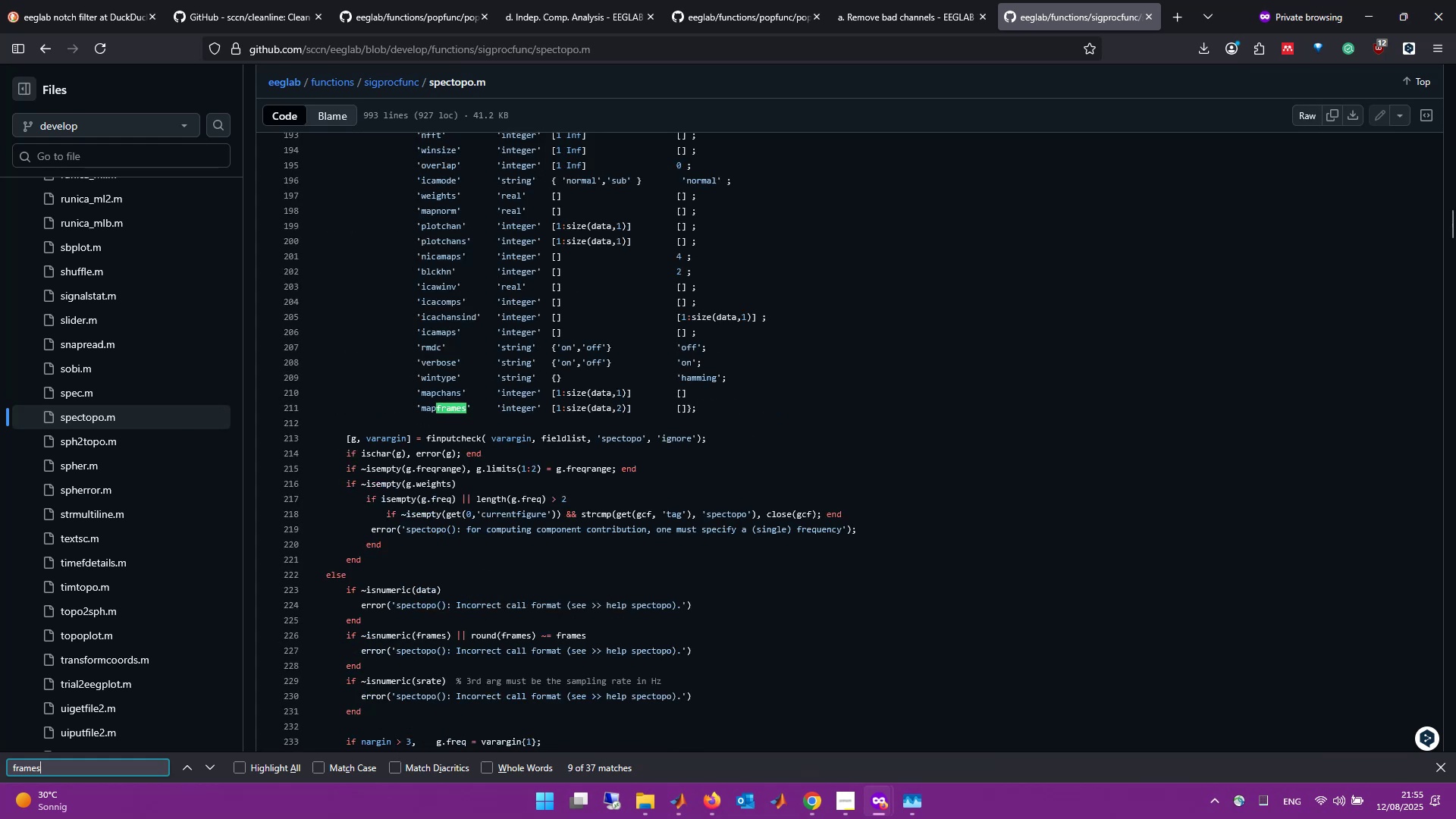 
key(Enter)
 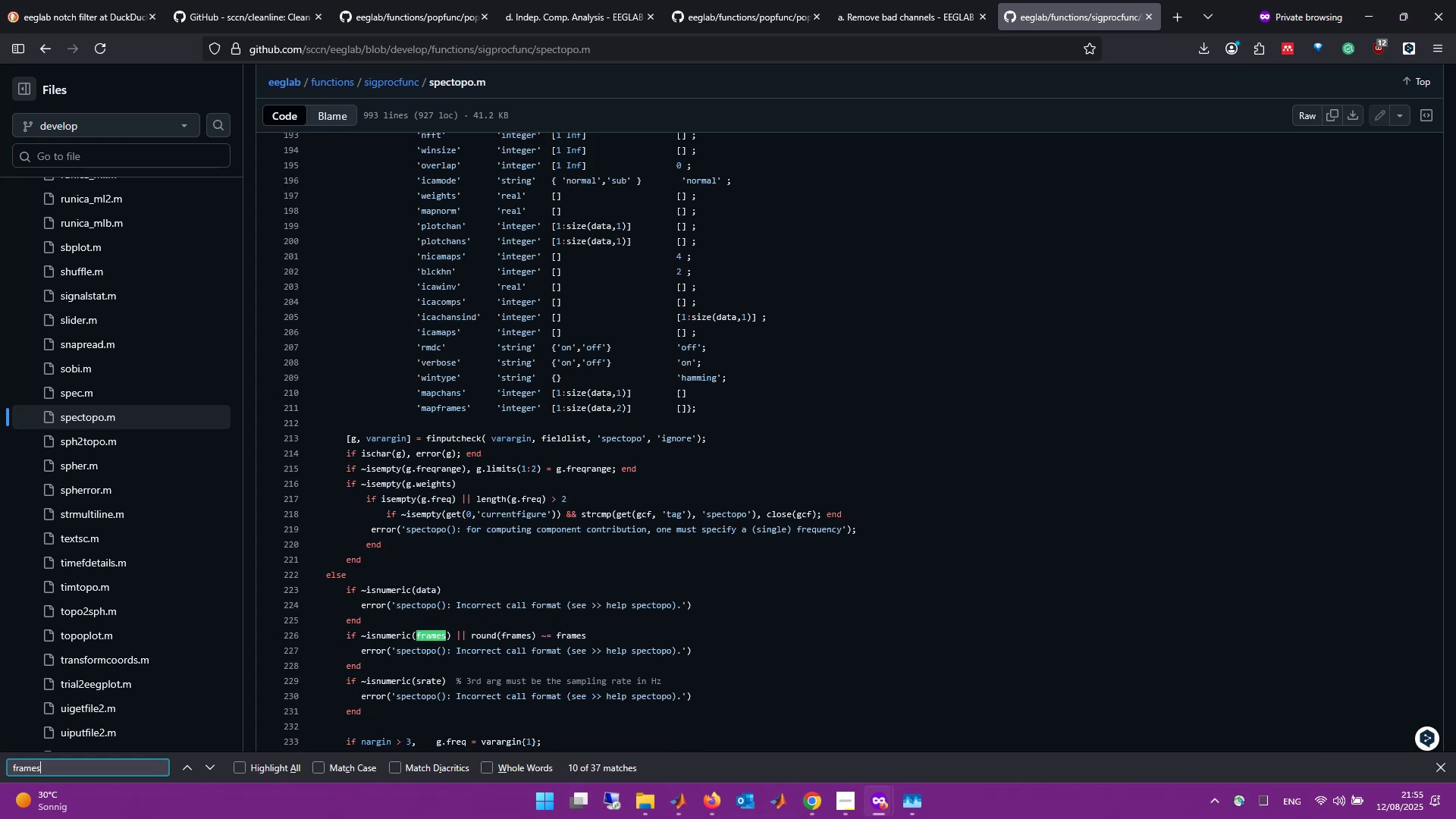 
wait(6.64)
 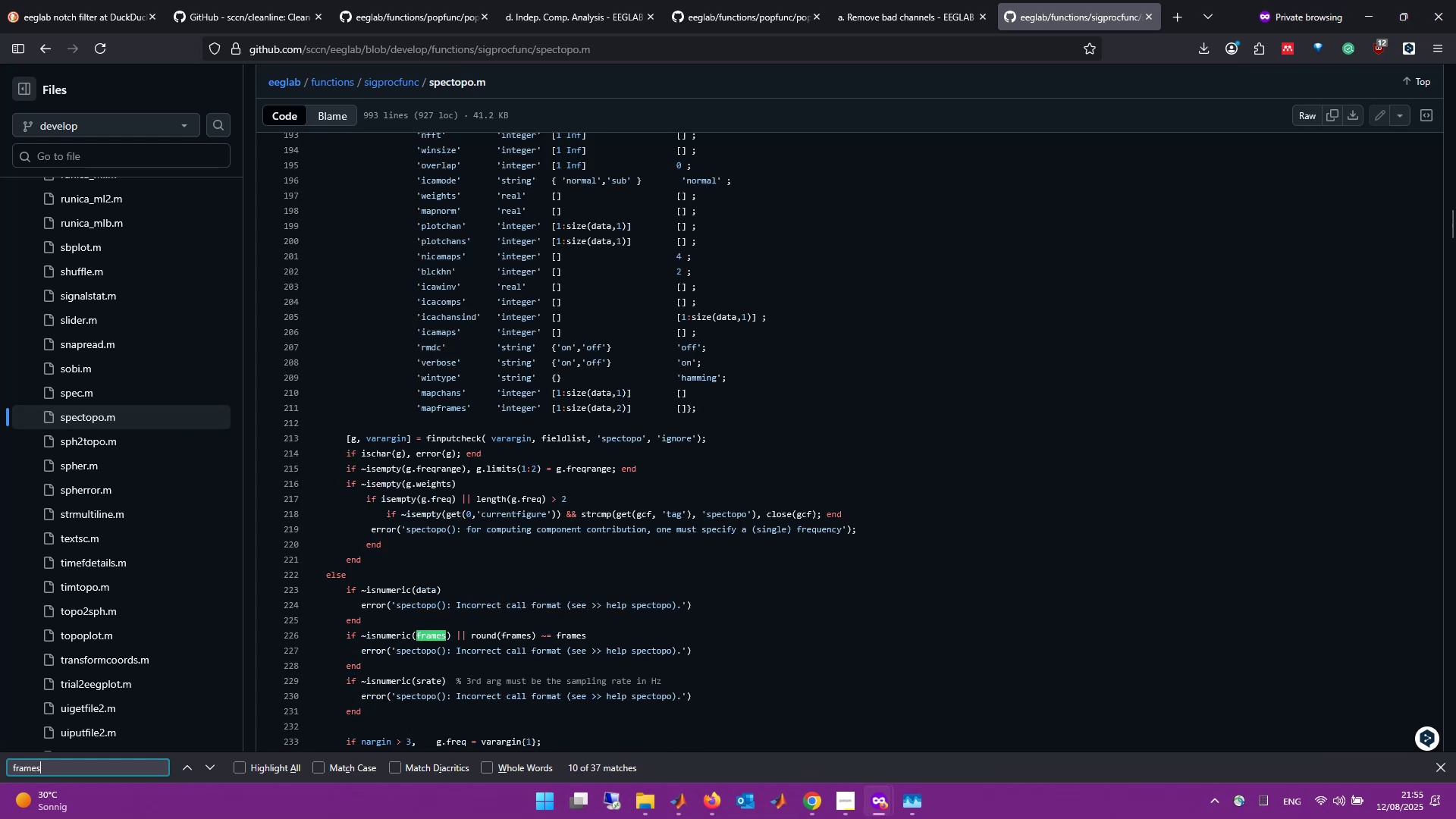 
scroll: coordinate [592, 624], scroll_direction: down, amount: 3.0
 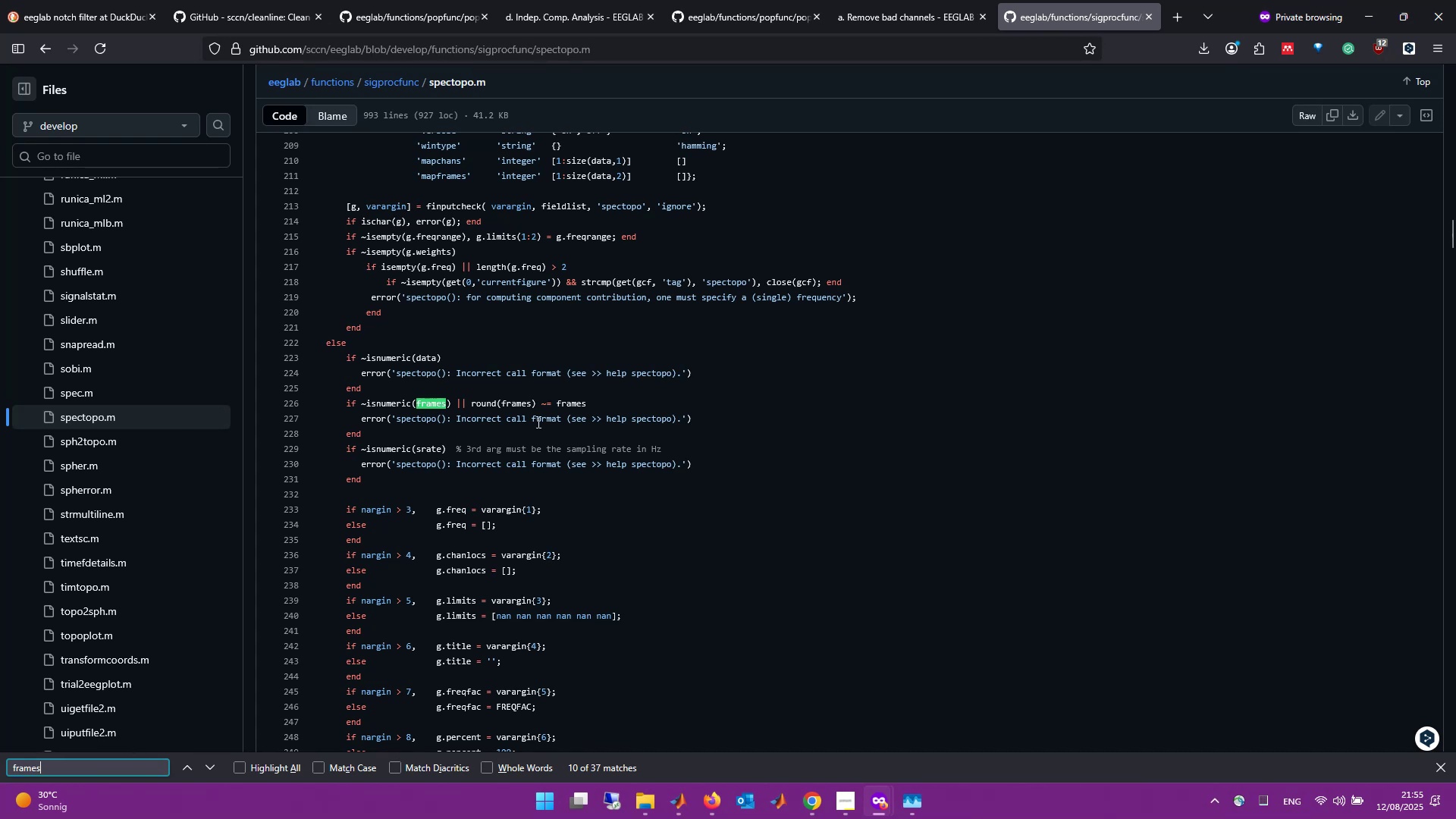 
key(Enter)
 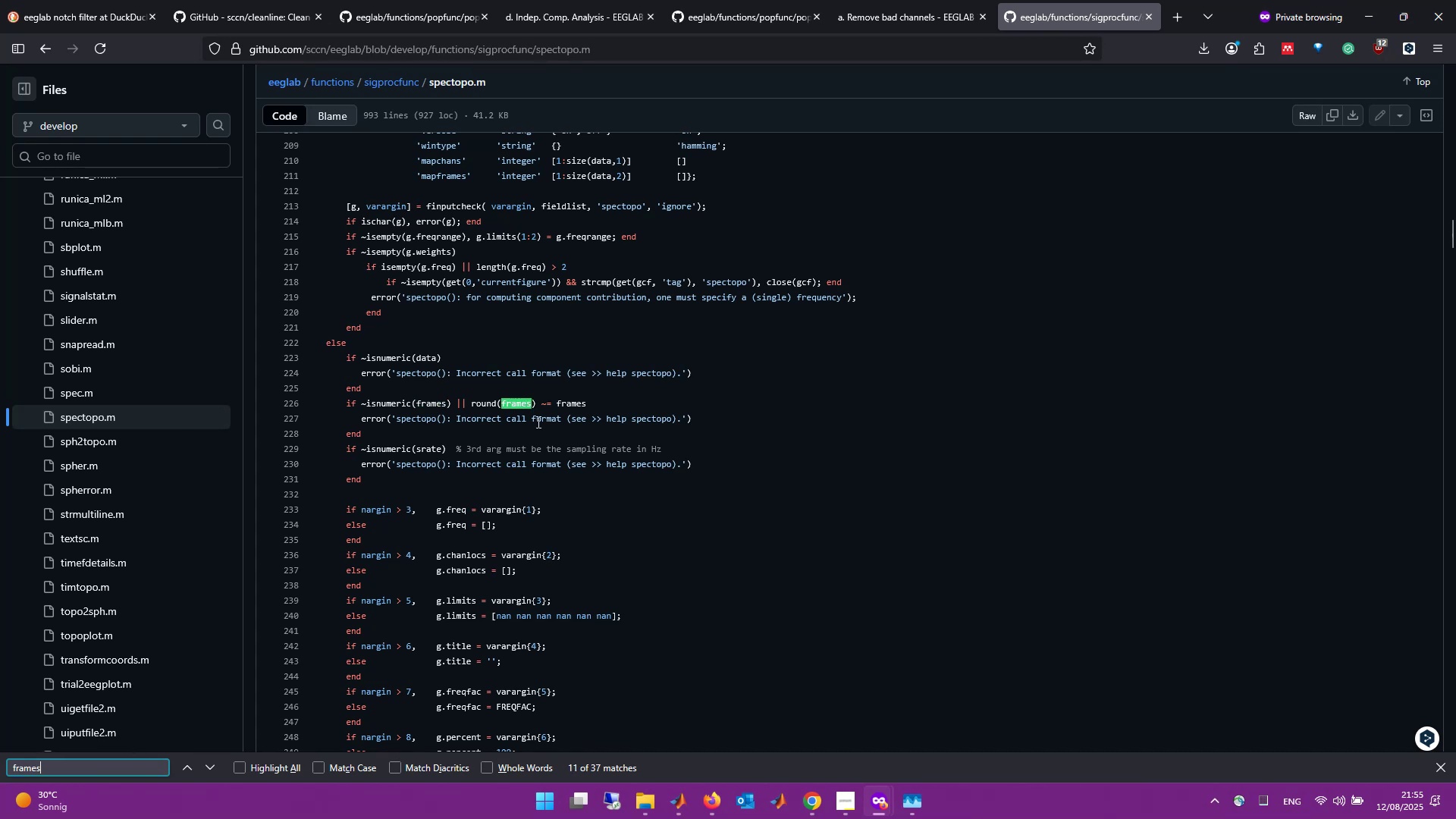 
key(Enter)
 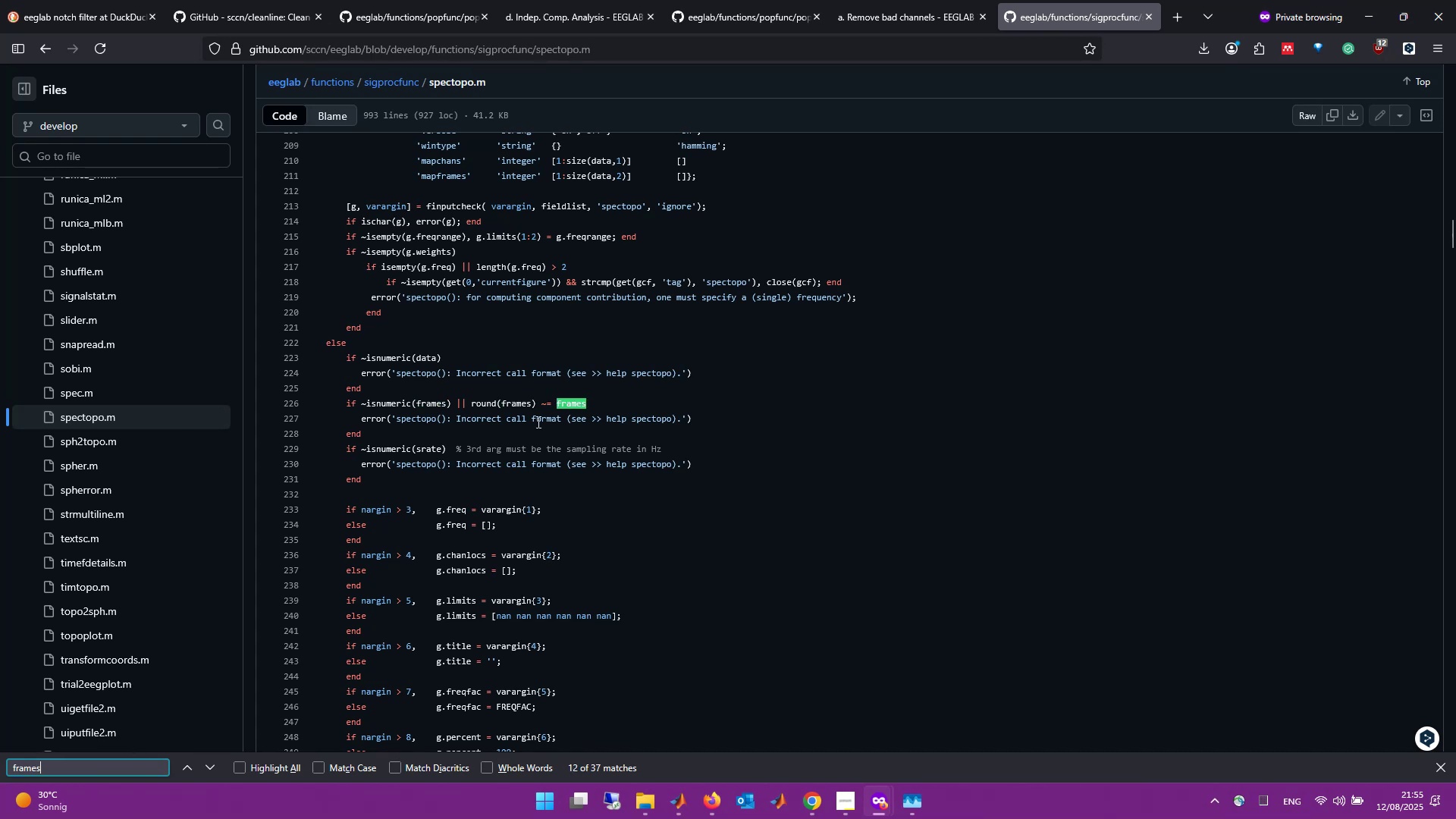 
key(Enter)
 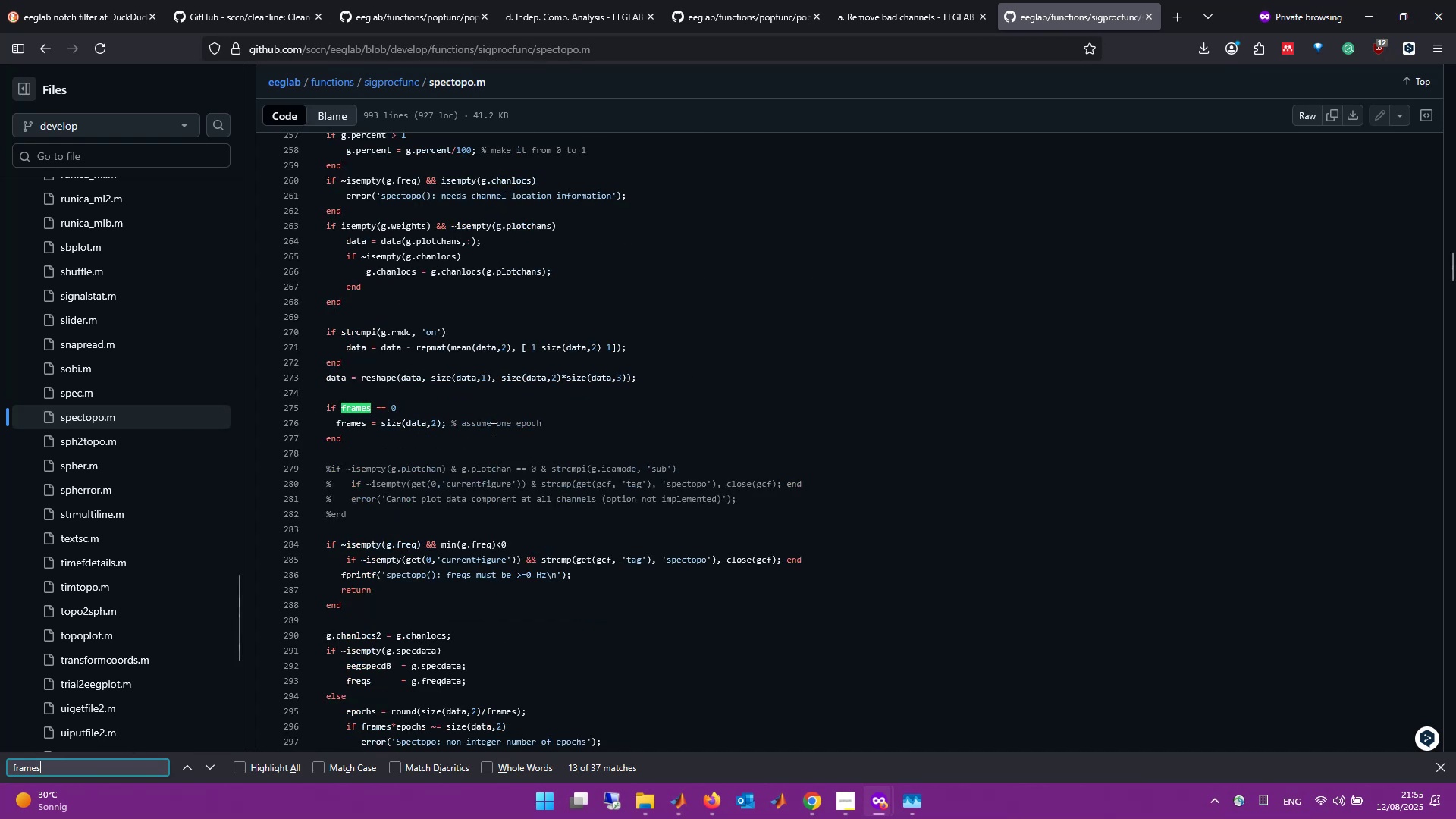 
wait(10.73)
 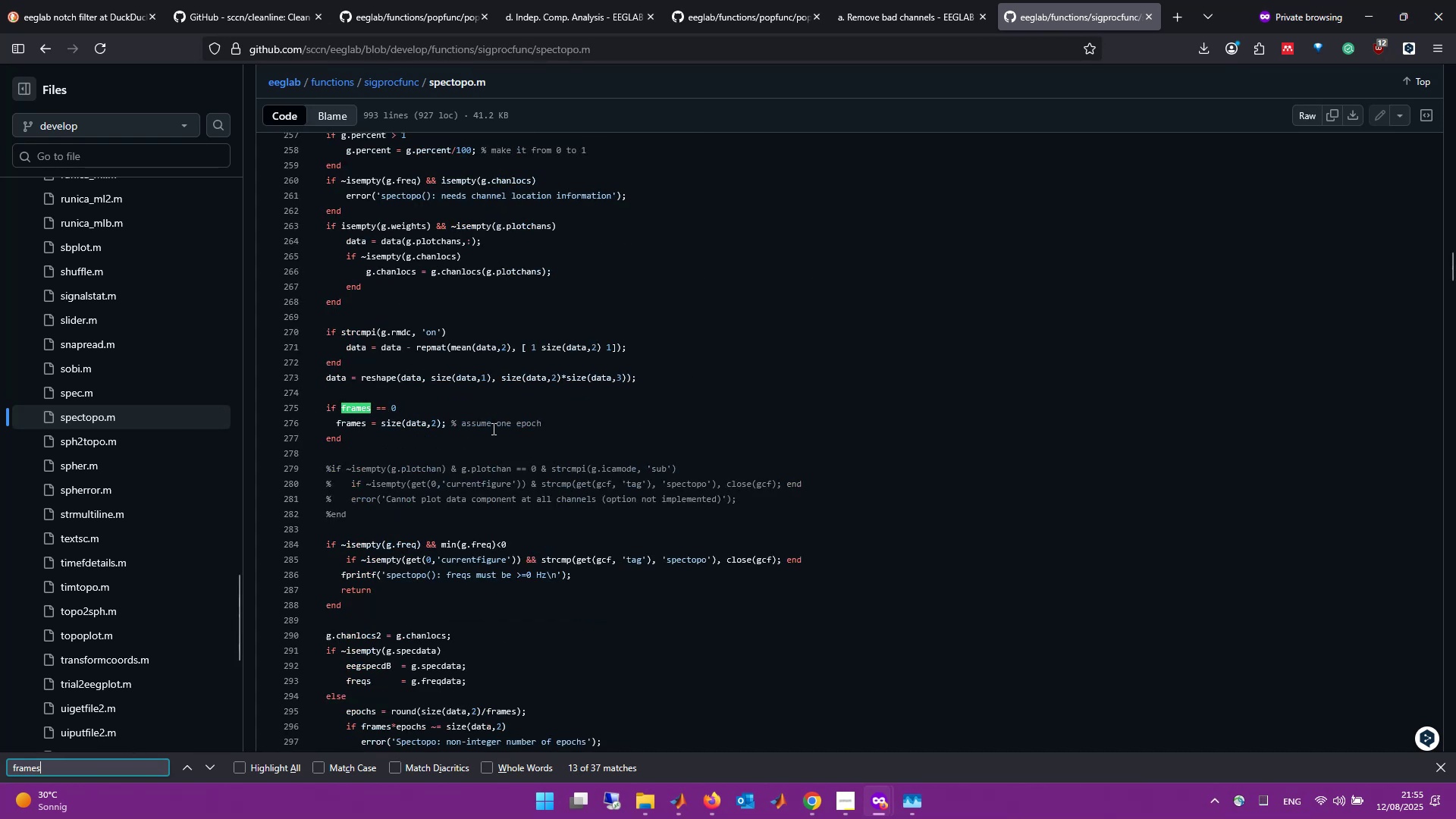 
left_click([396, 410])
 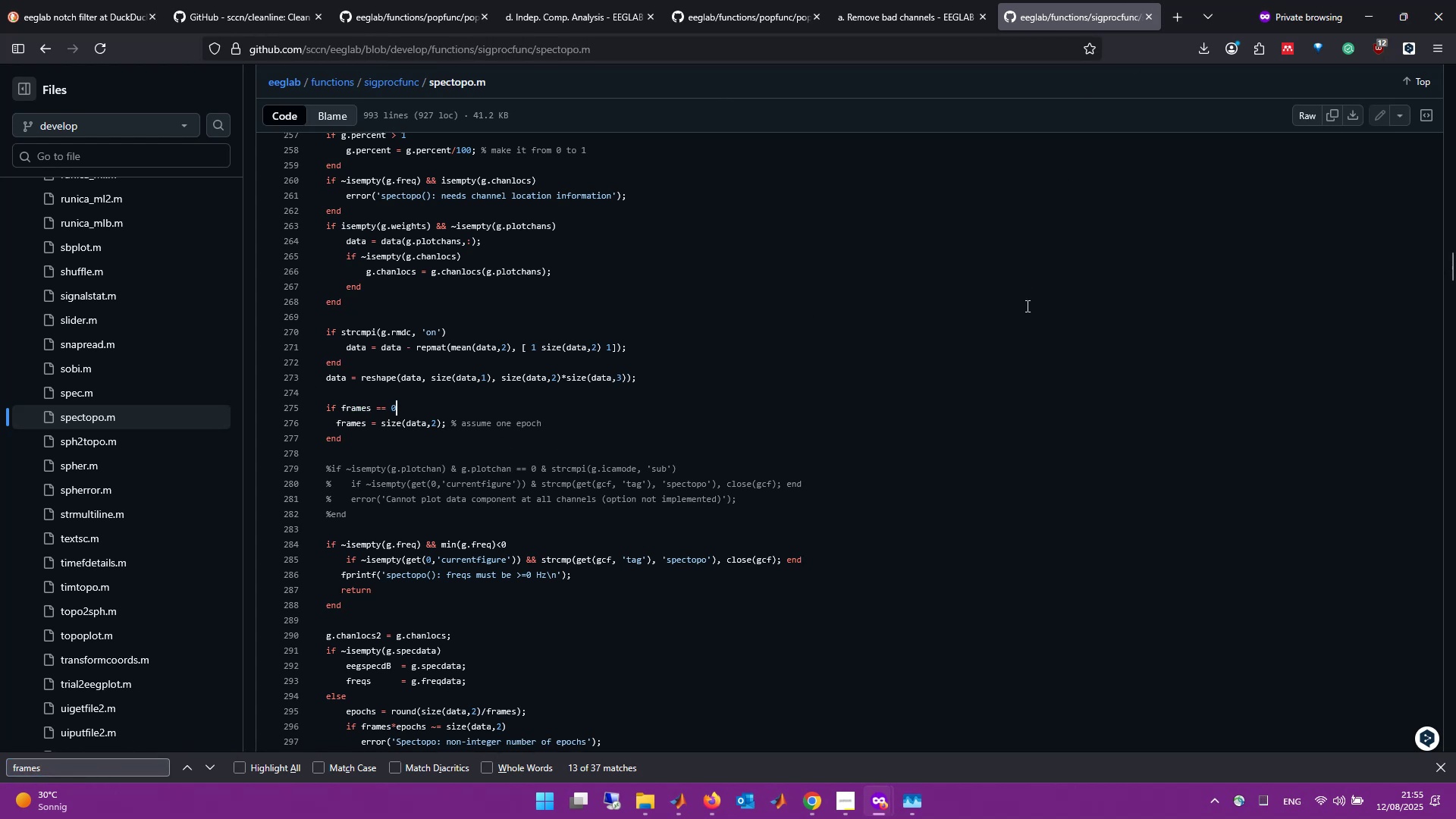 
key(Alt+AltLeft)
 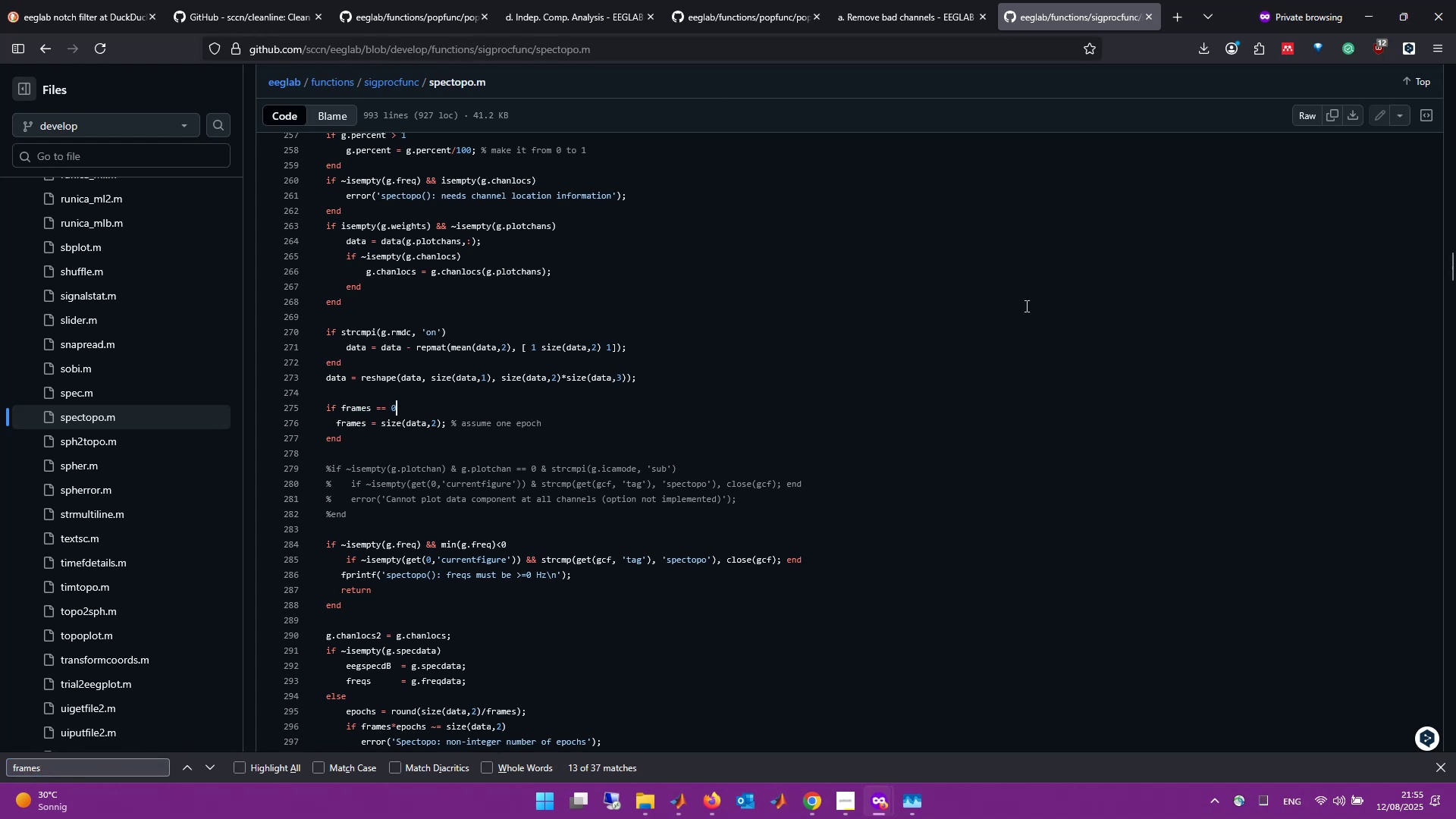 
key(Alt+Tab)
 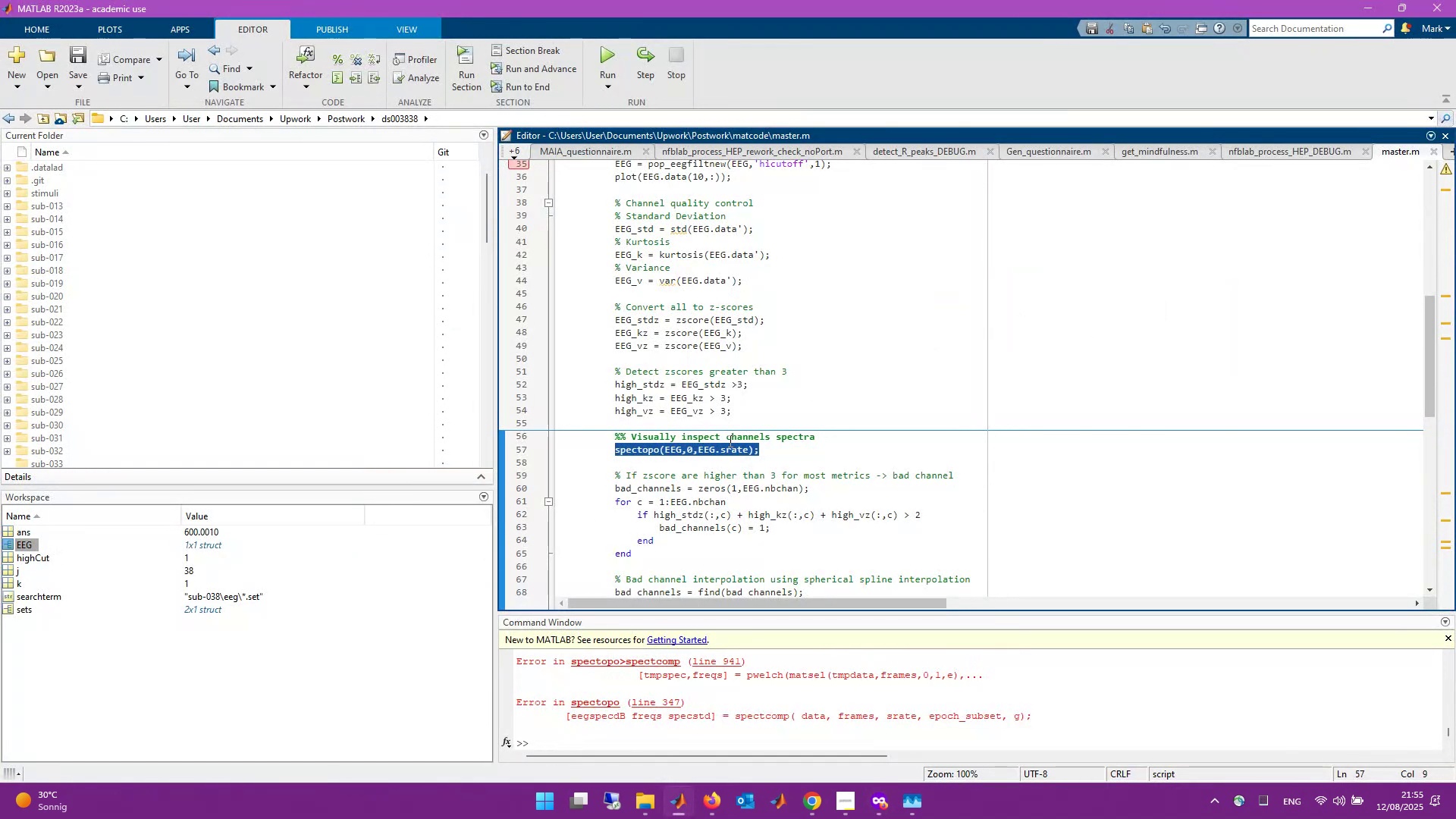 
left_click([726, 456])
 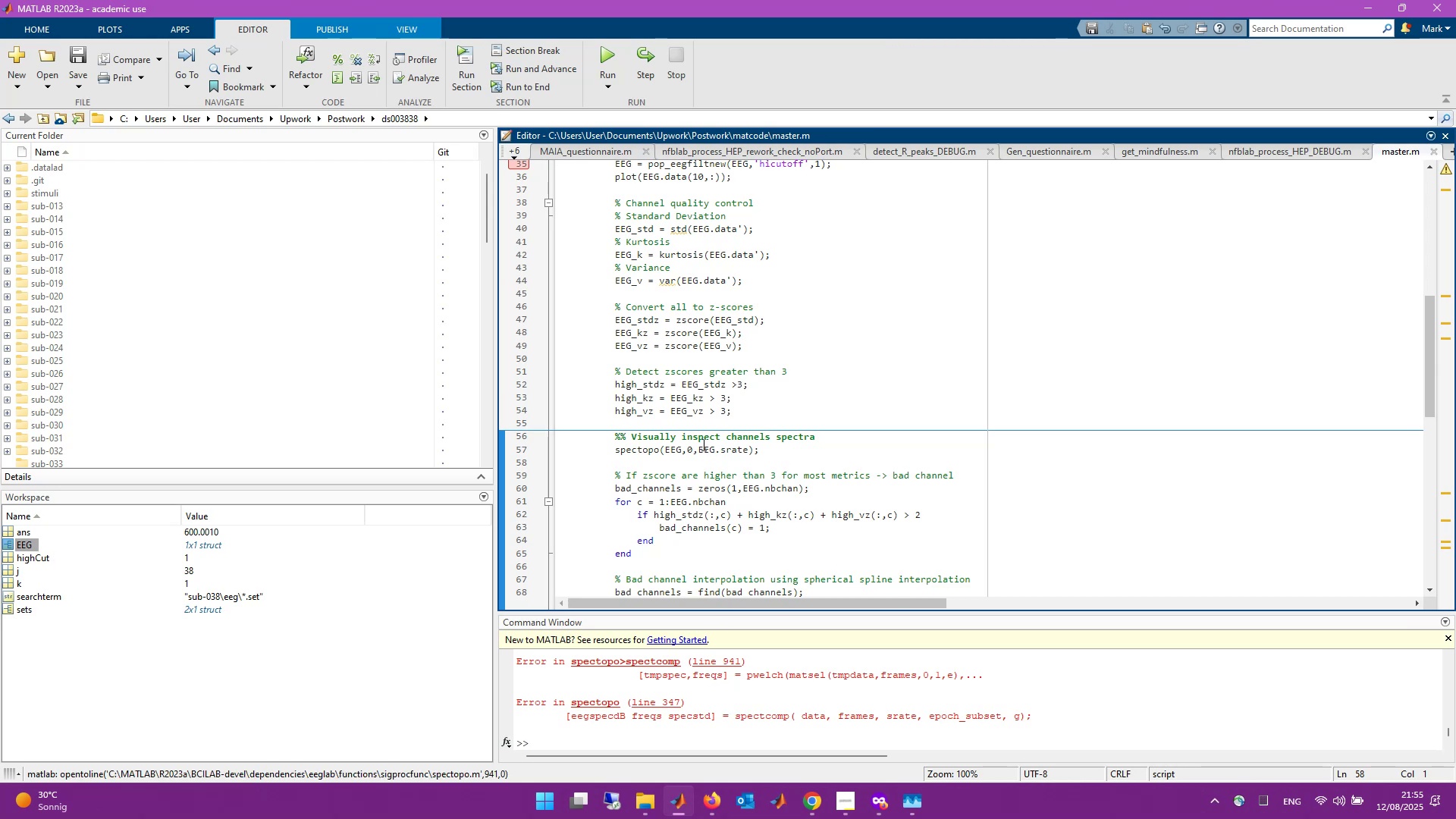 
left_click([680, 446])
 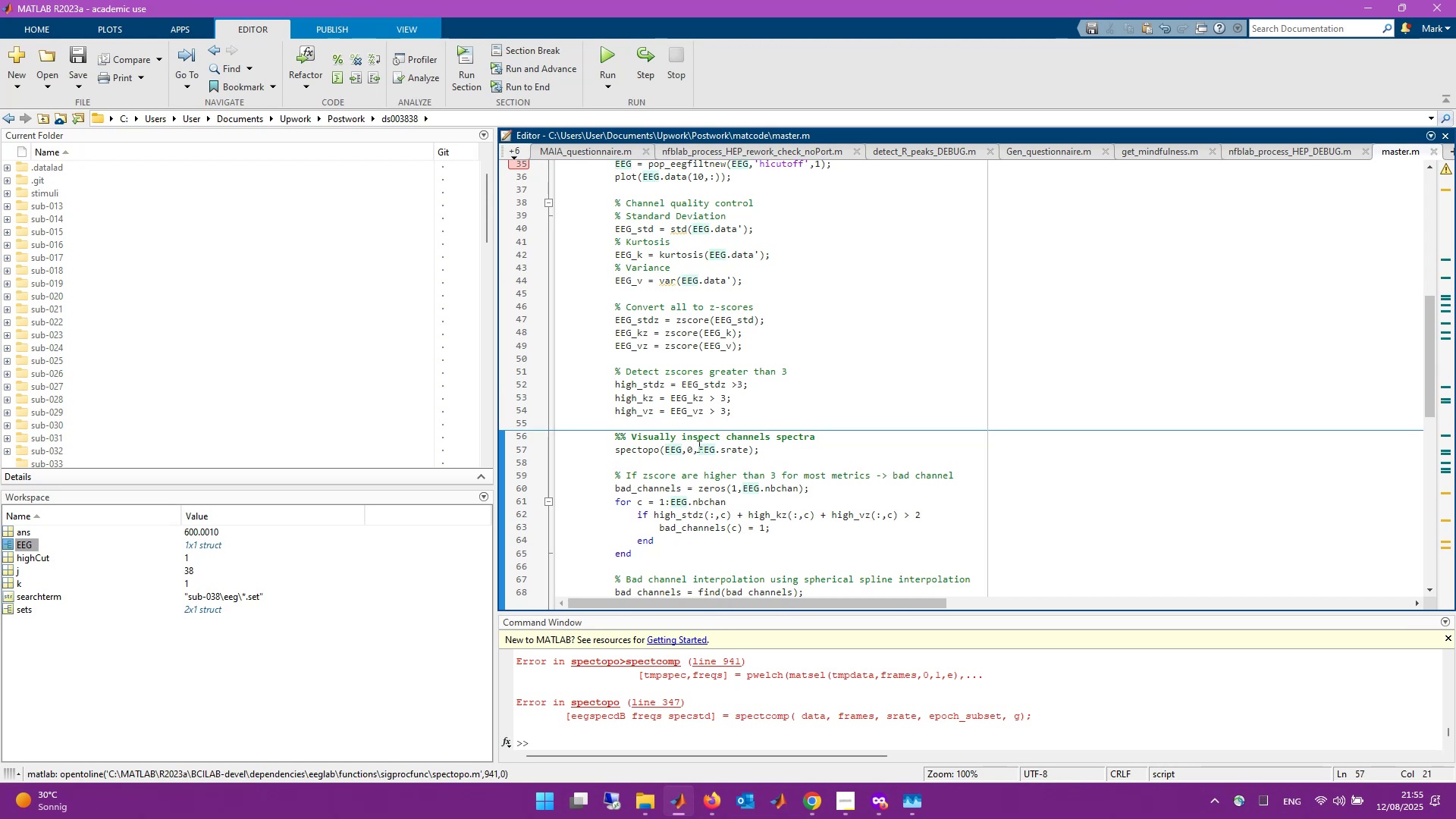 
type(.data)
 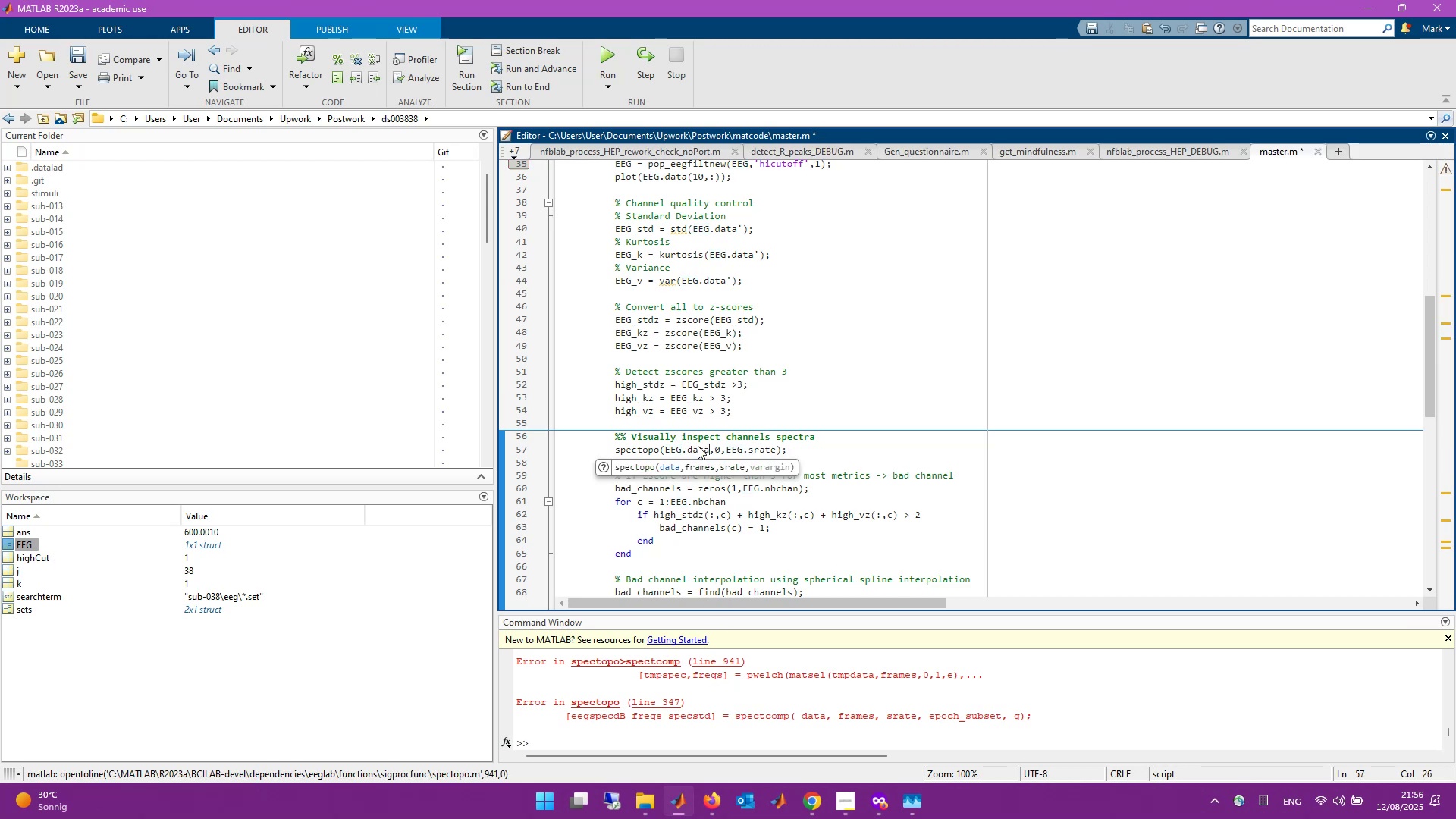 
key(Control+S)
 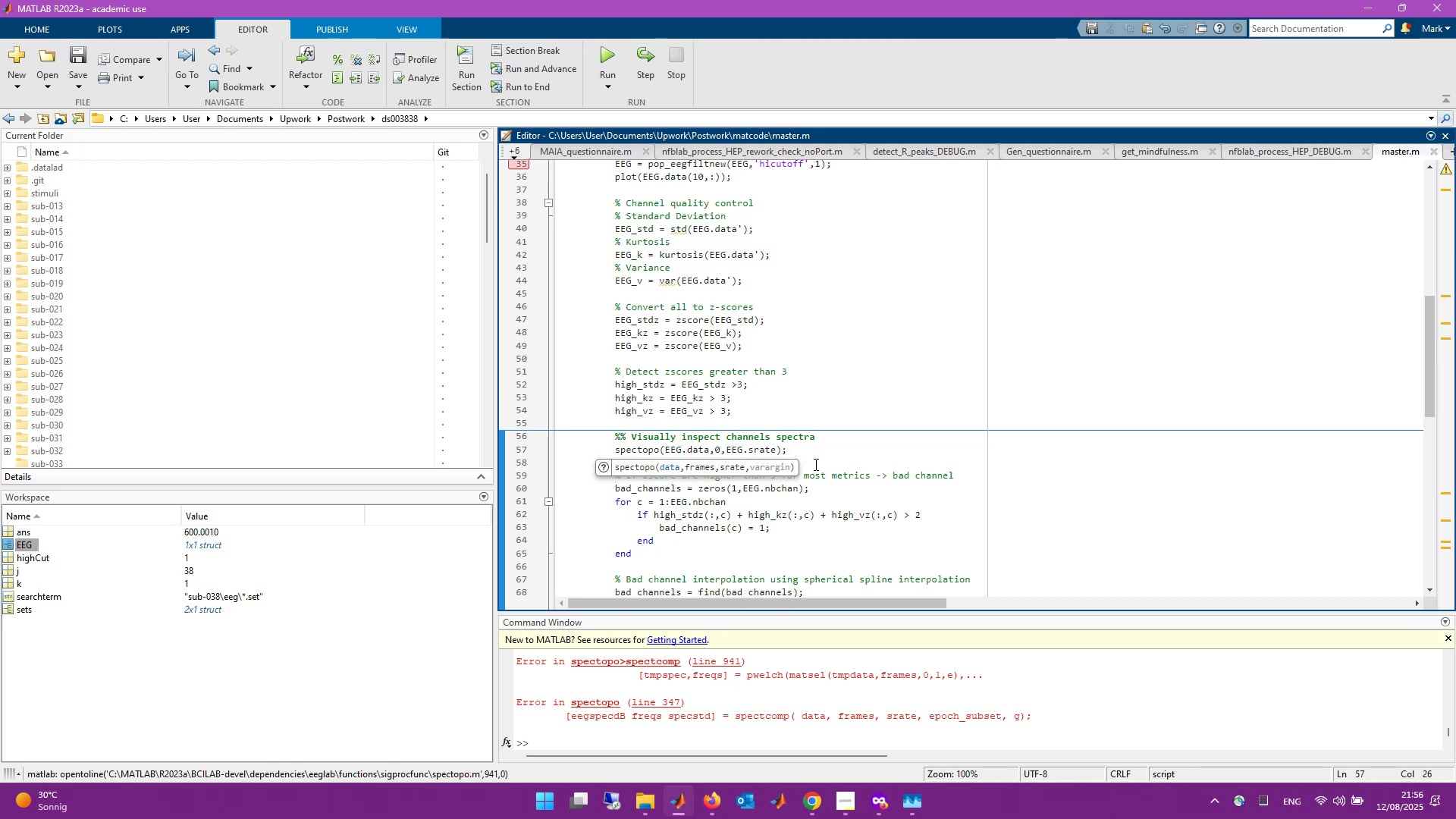 
left_click_drag(start_coordinate=[808, 453], to_coordinate=[616, 447])
 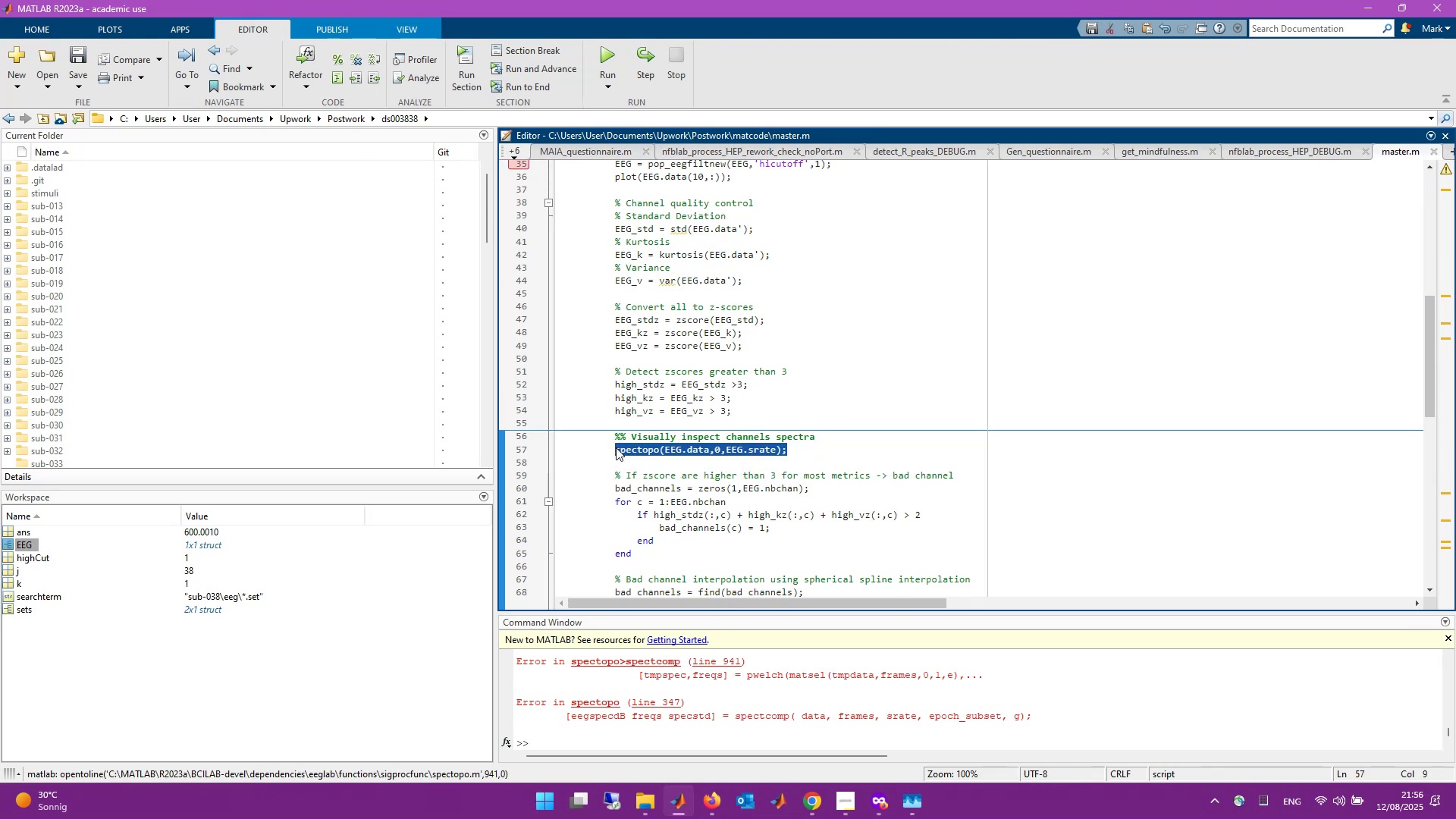 
key(F9)
 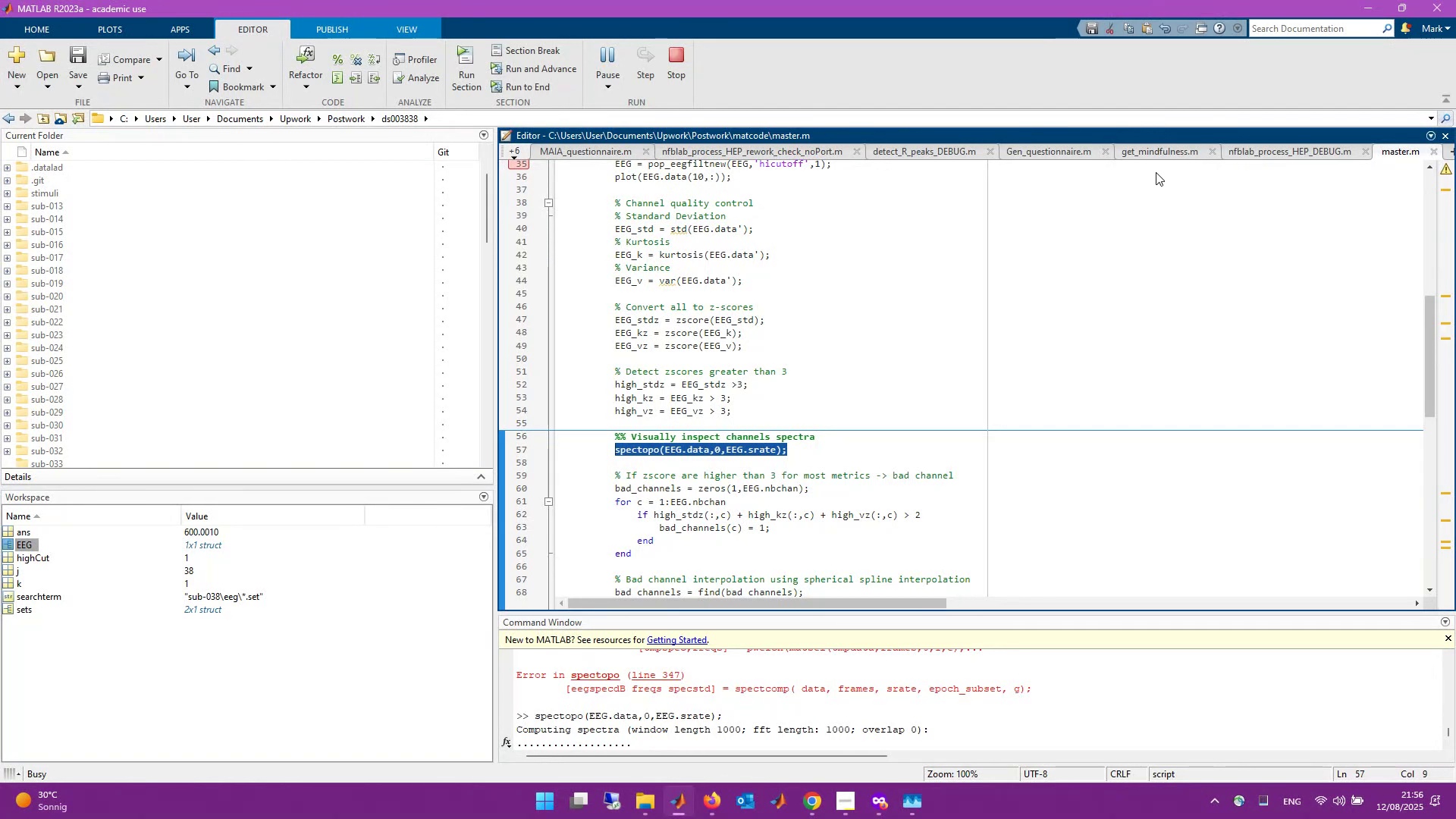 
wait(31.55)
 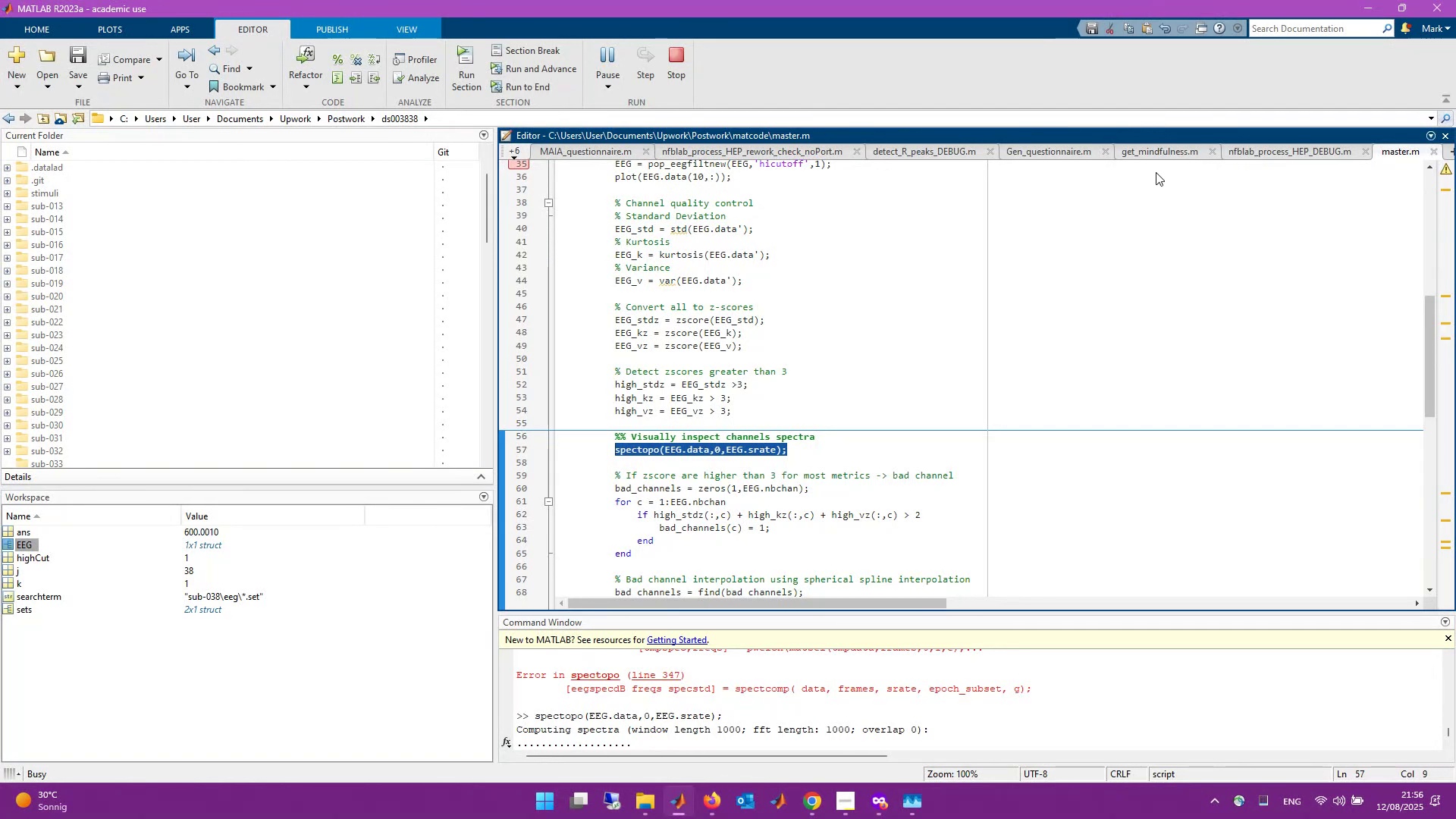 
scroll: coordinate [708, 563], scroll_direction: down, amount: 2.0
 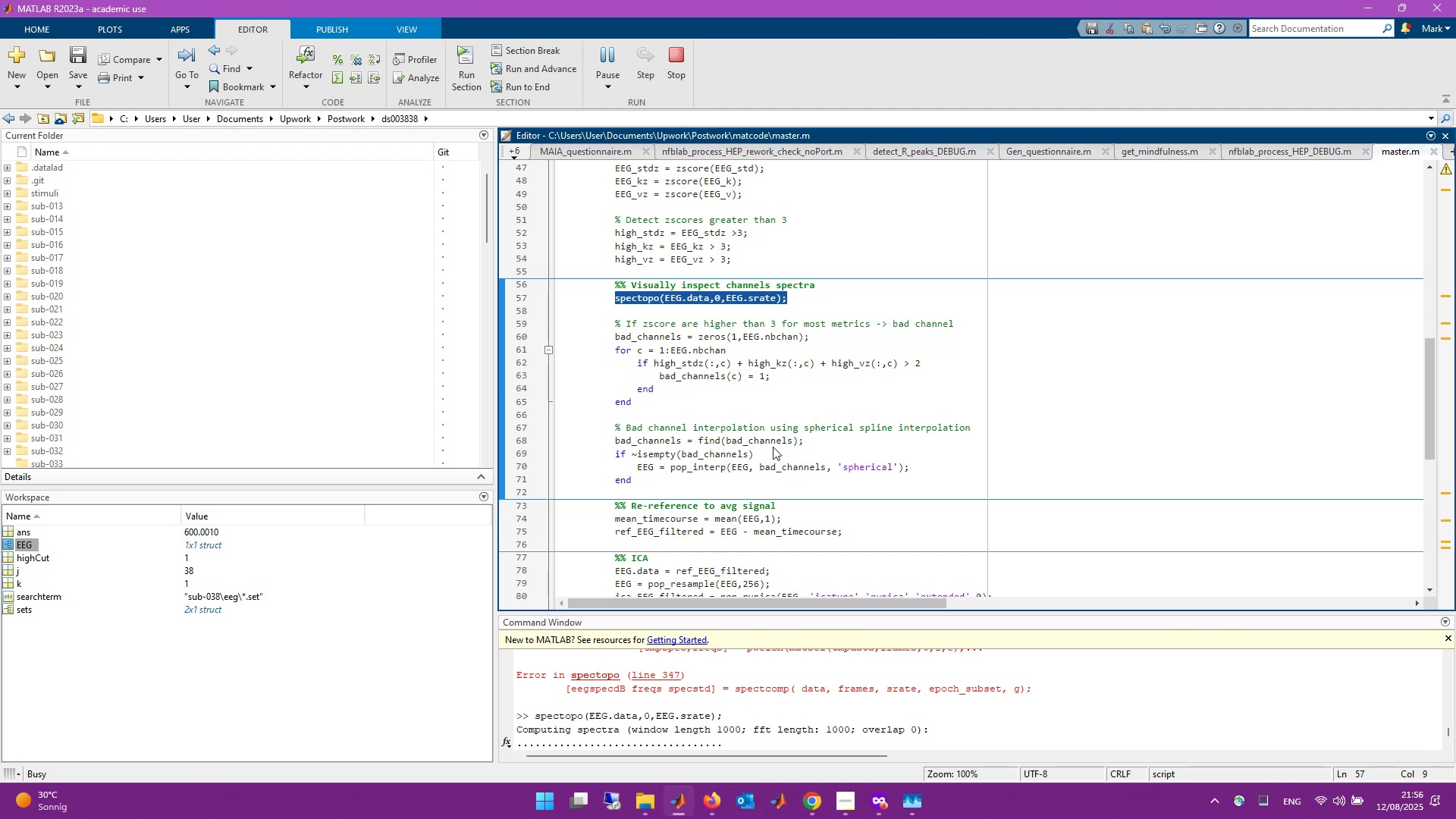 
wait(17.65)
 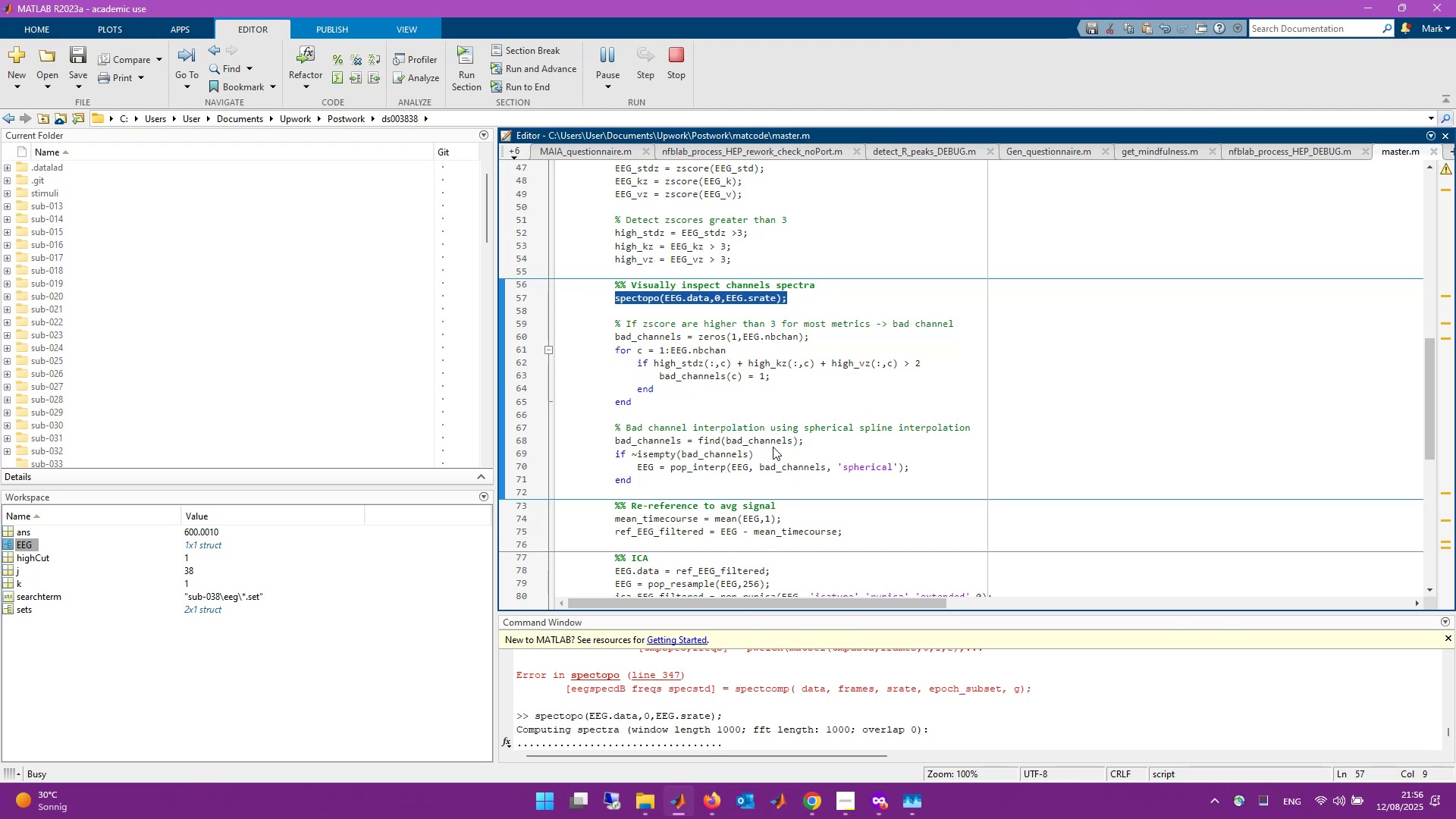 
scroll: coordinate [732, 473], scroll_direction: down, amount: 2.0
 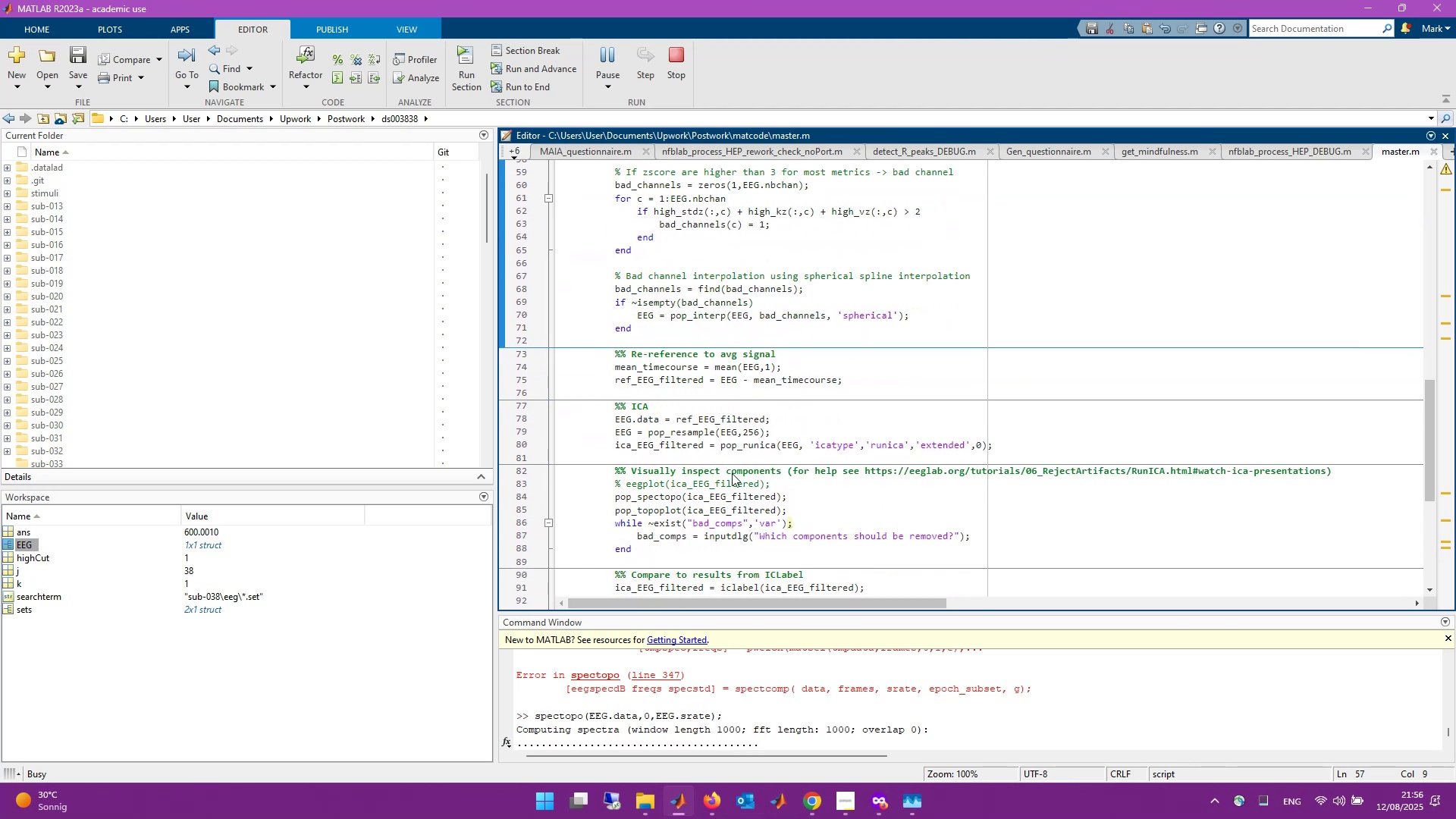 
scroll: coordinate [732, 473], scroll_direction: up, amount: 1.0
 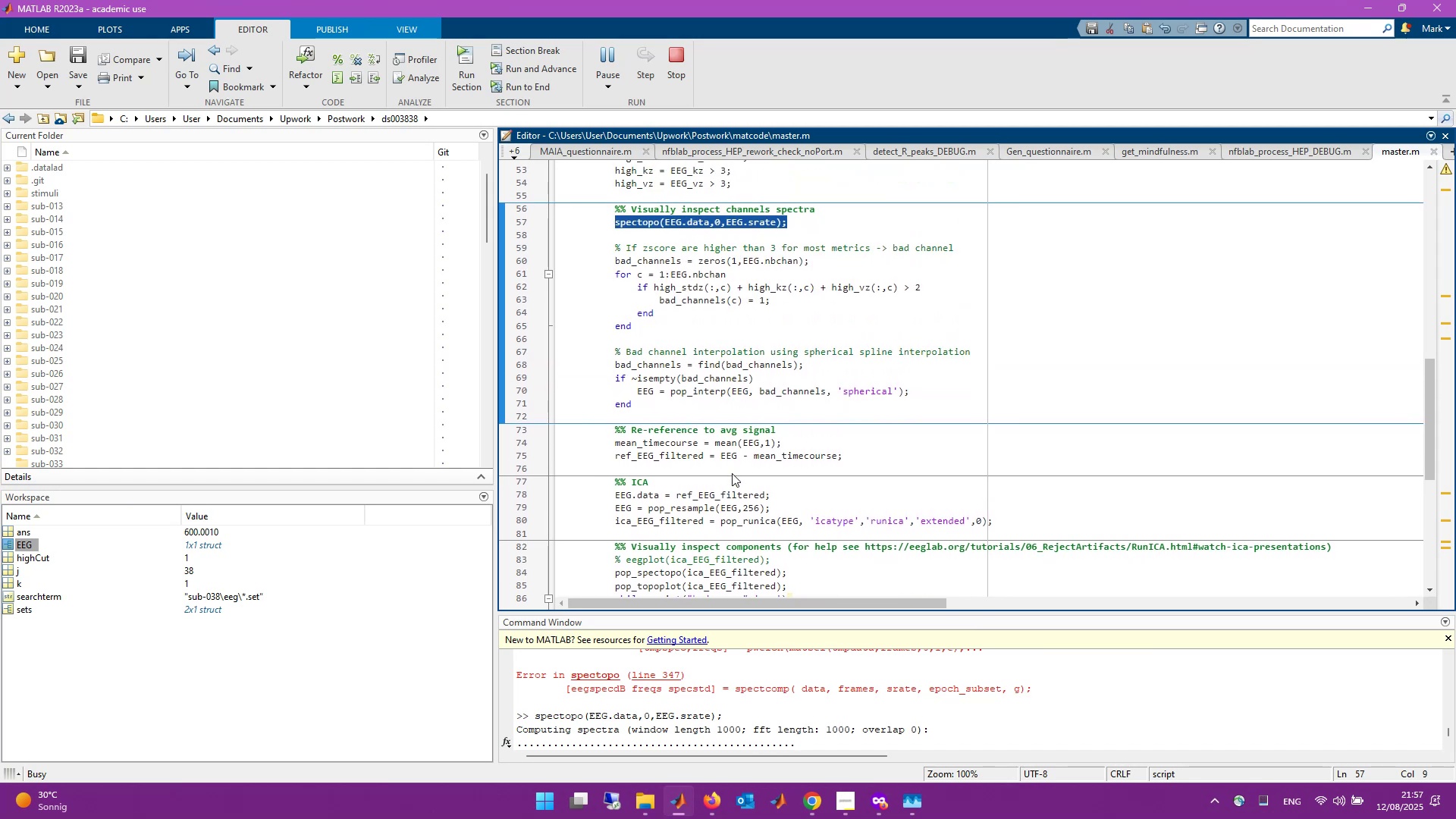 
wait(7.24)
 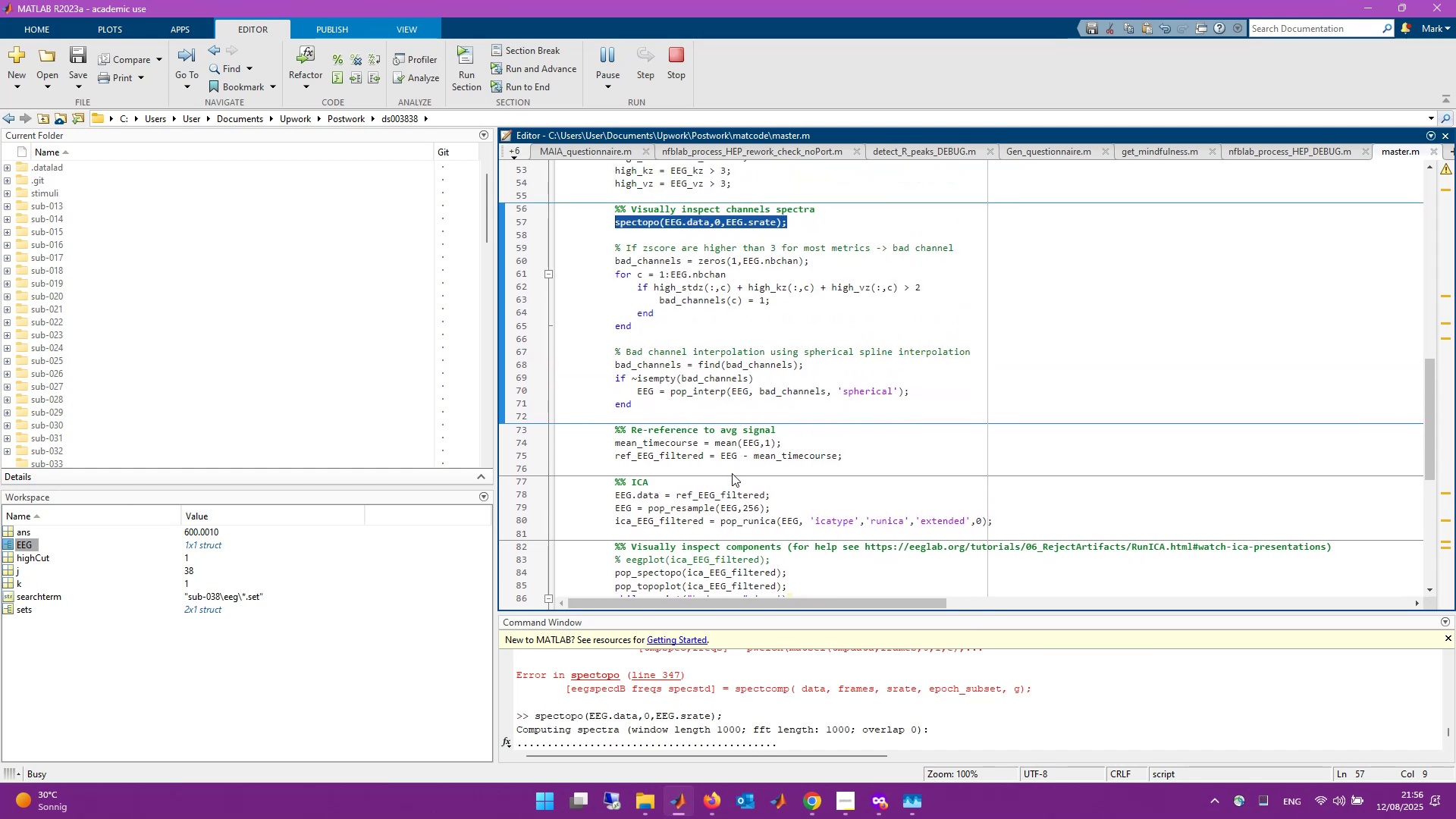 
scroll: coordinate [732, 473], scroll_direction: down, amount: 1.0
 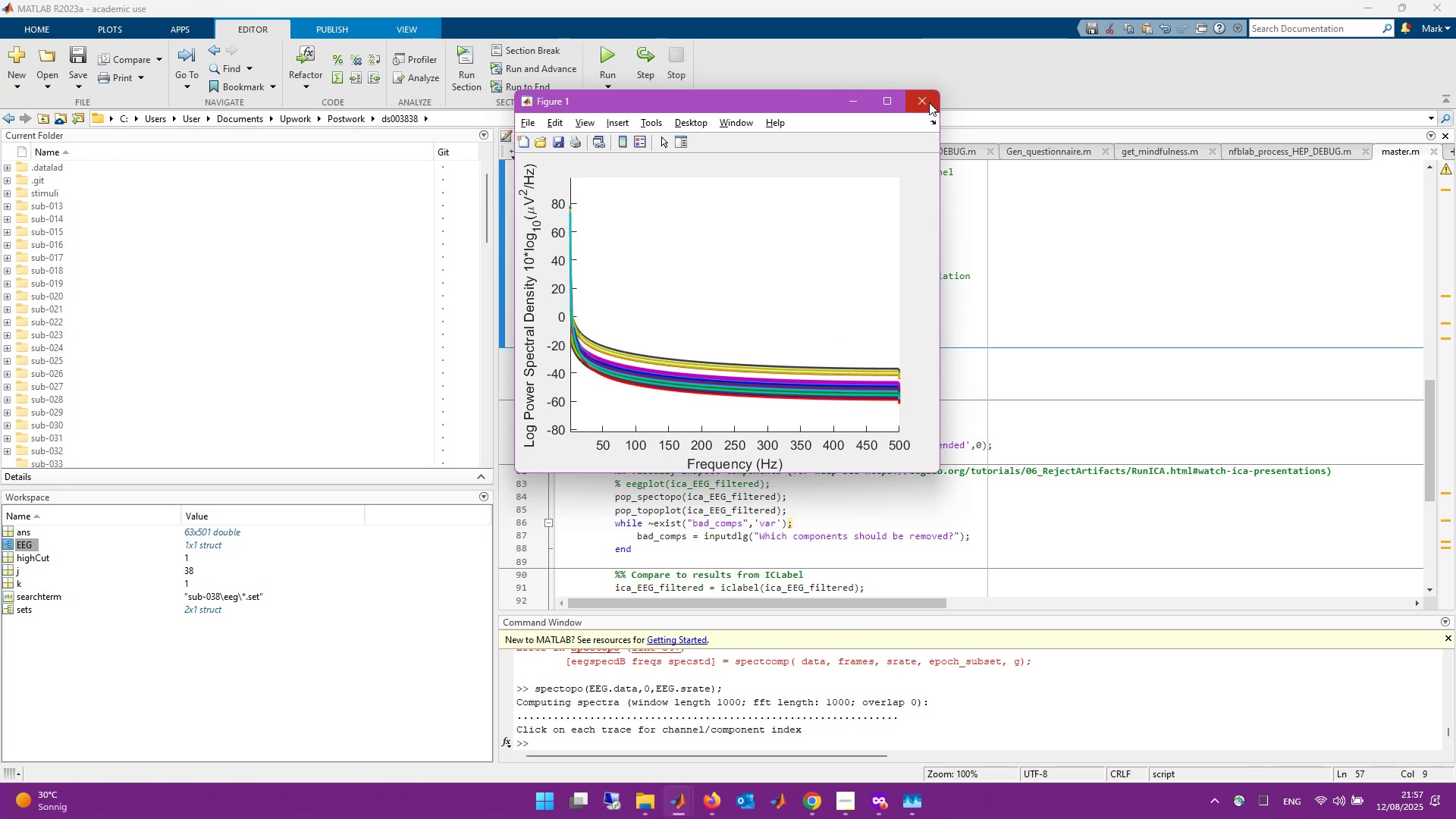 
wait(31.89)
 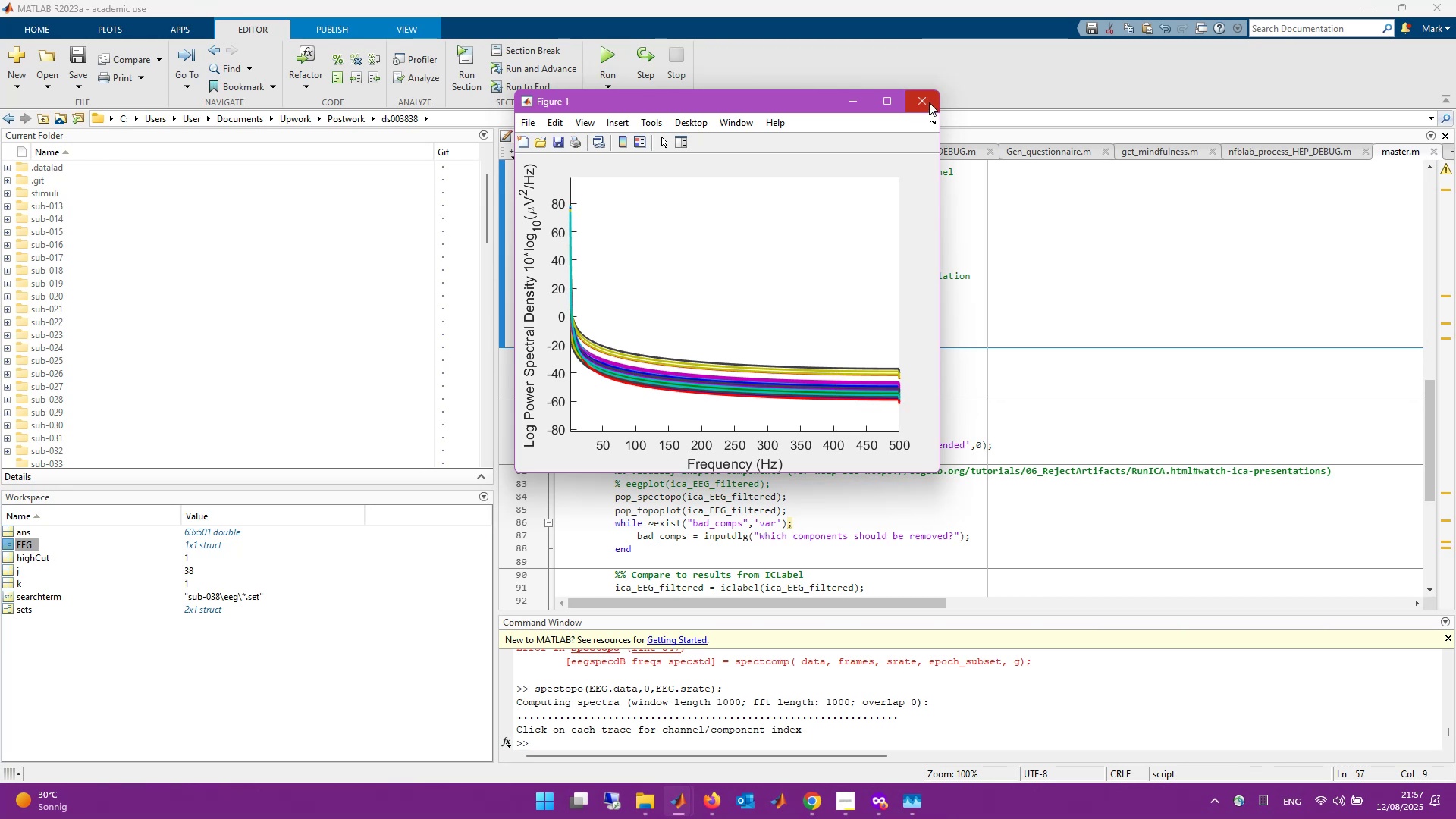 
left_click([813, 372])
 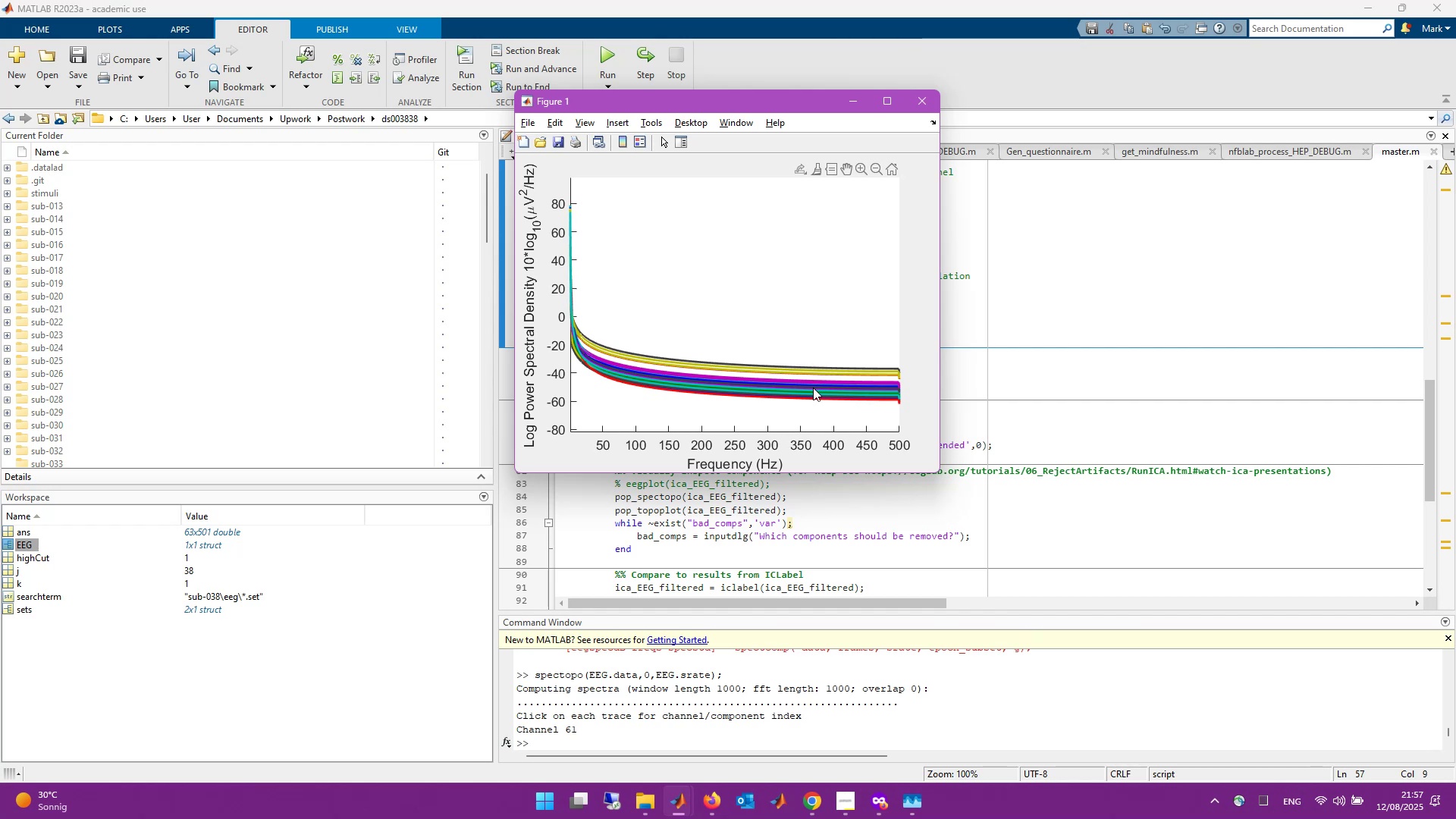 
left_click([813, 391])
 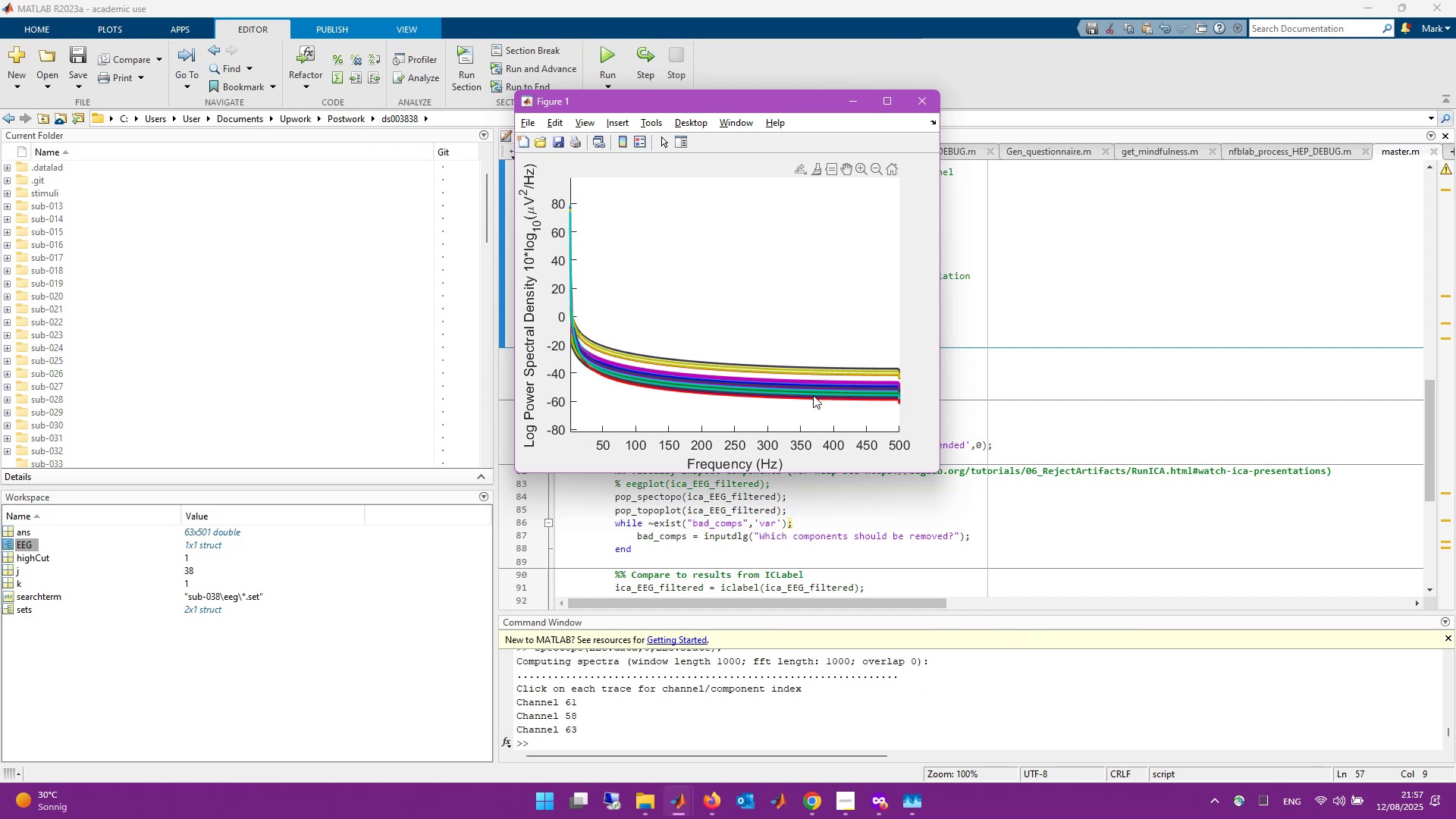 
double_click([813, 398])
 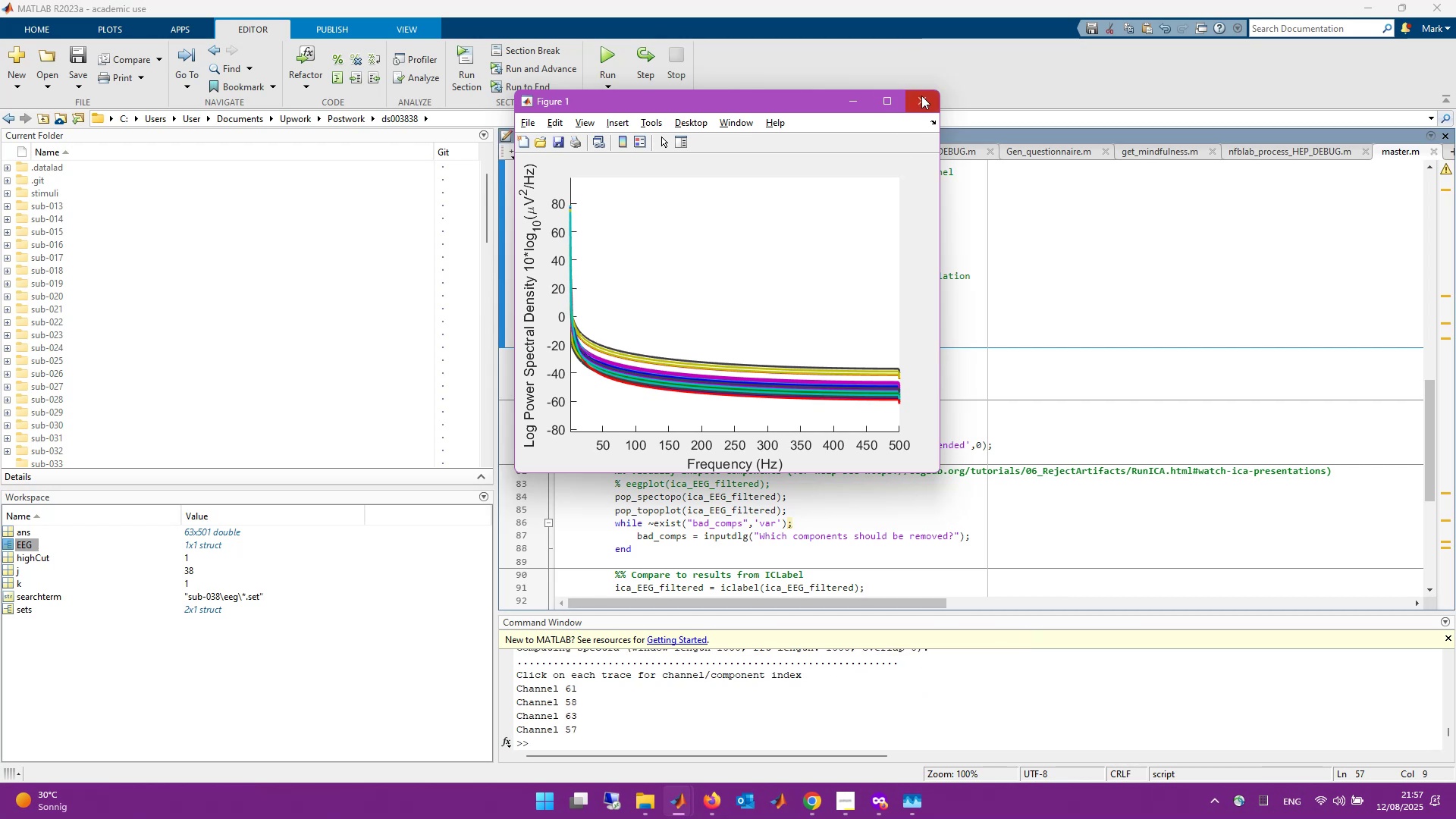 
left_click([923, 97])
 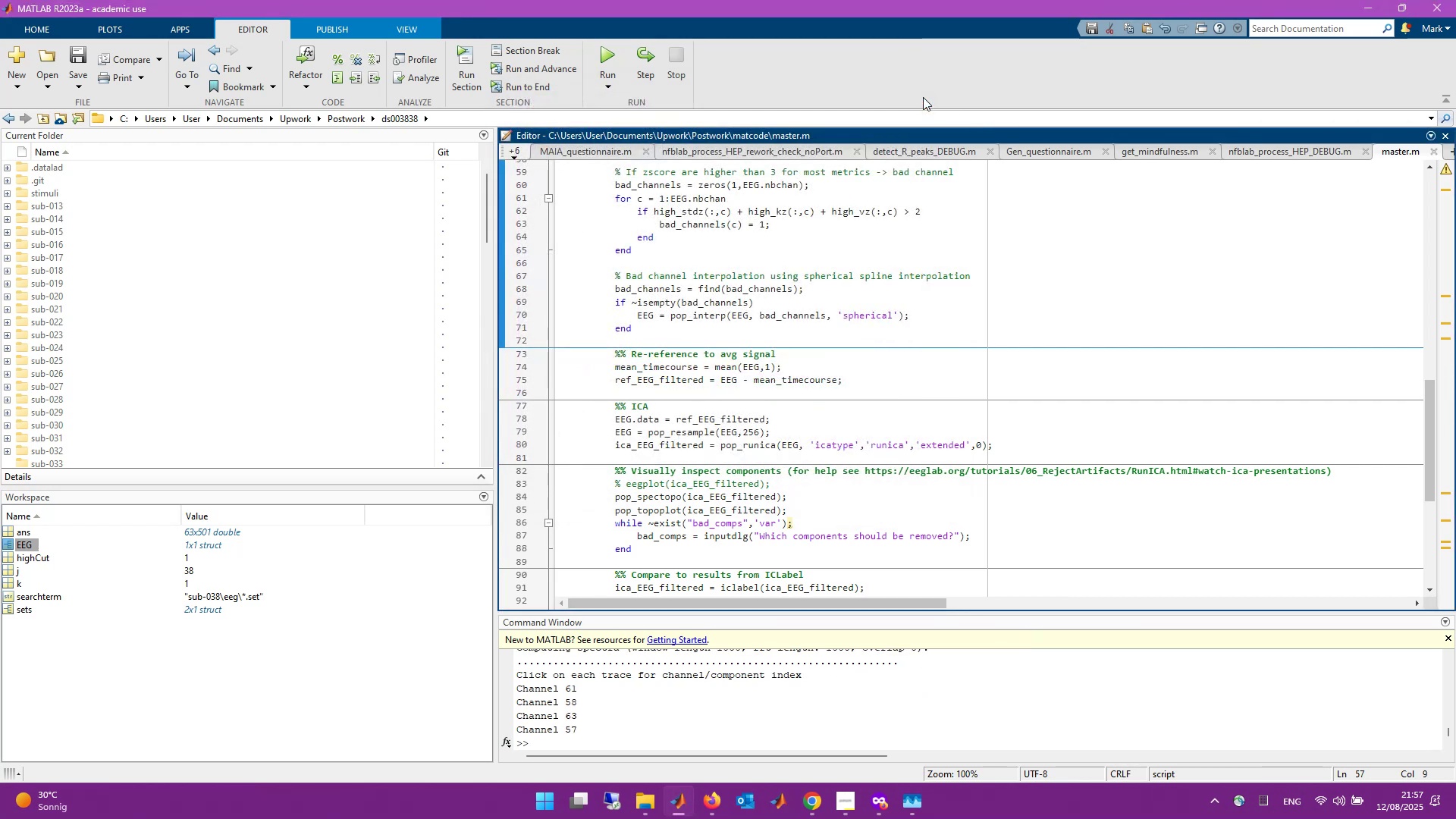 
scroll: coordinate [921, 312], scroll_direction: up, amount: 3.0
 